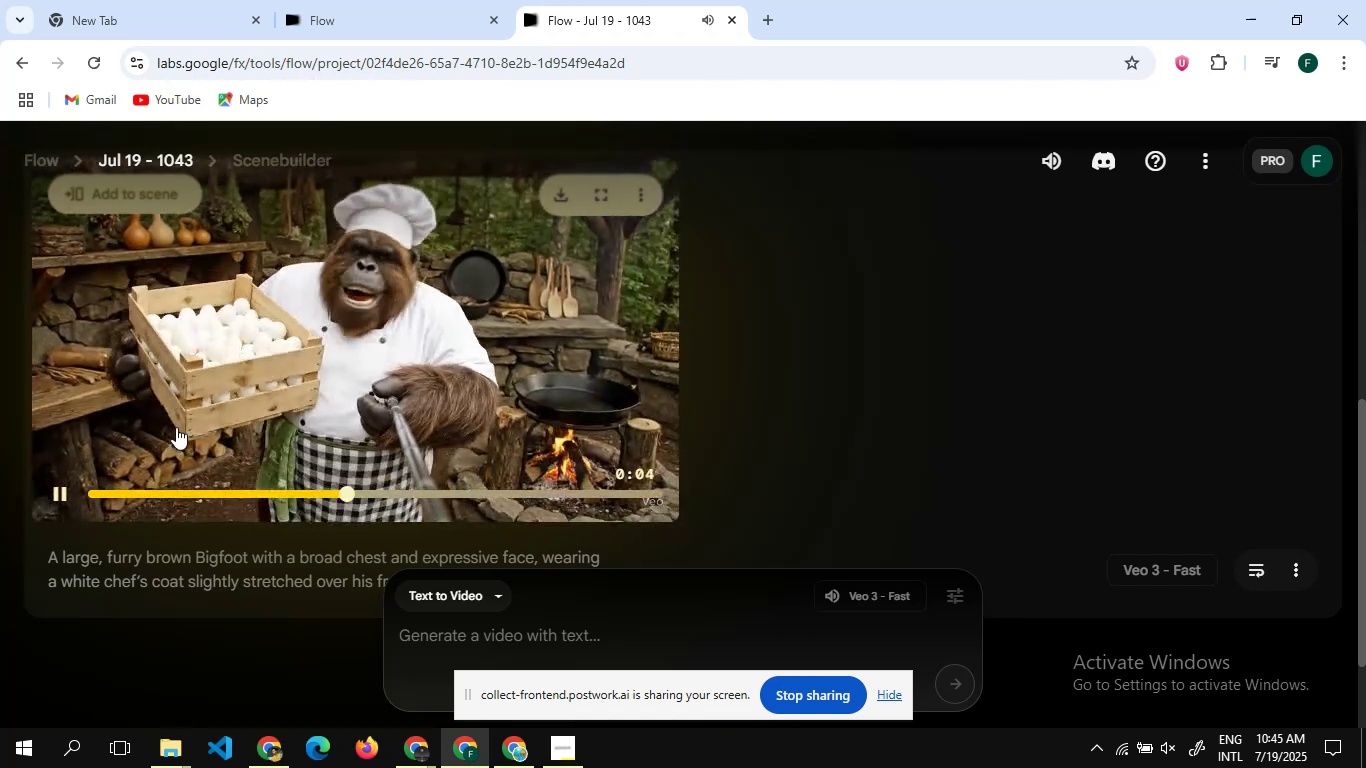 
left_click([62, 498])
 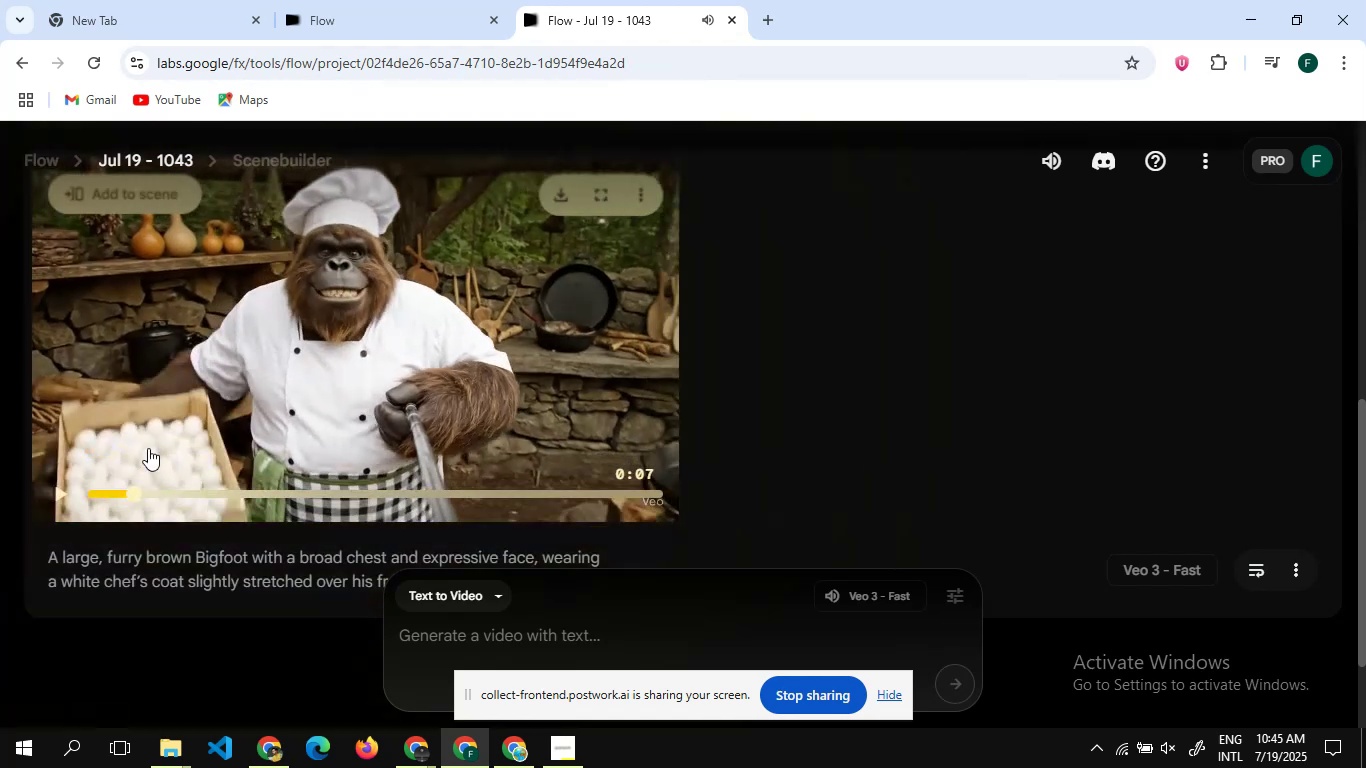 
scroll: coordinate [148, 448], scroll_direction: up, amount: 3.0
 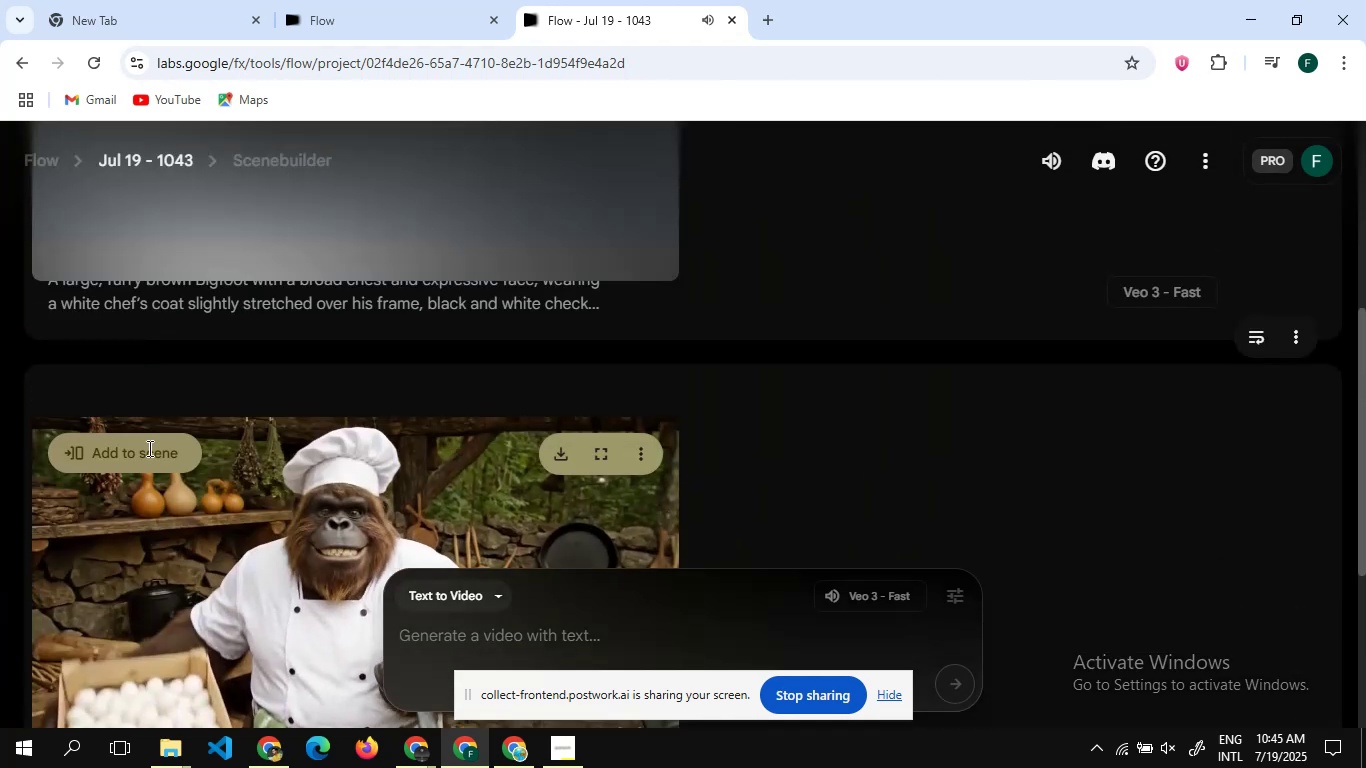 
scroll: coordinate [148, 448], scroll_direction: down, amount: 7.0
 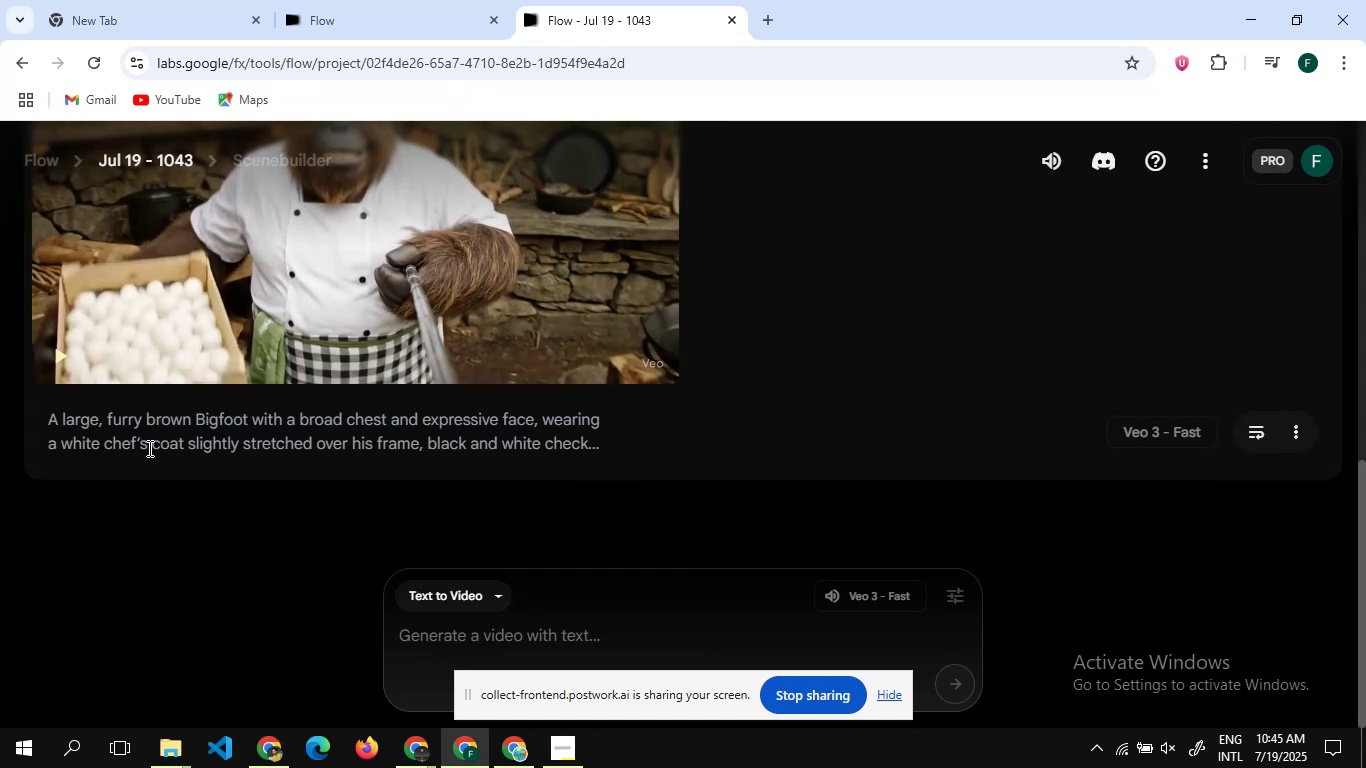 
wait(11.98)
 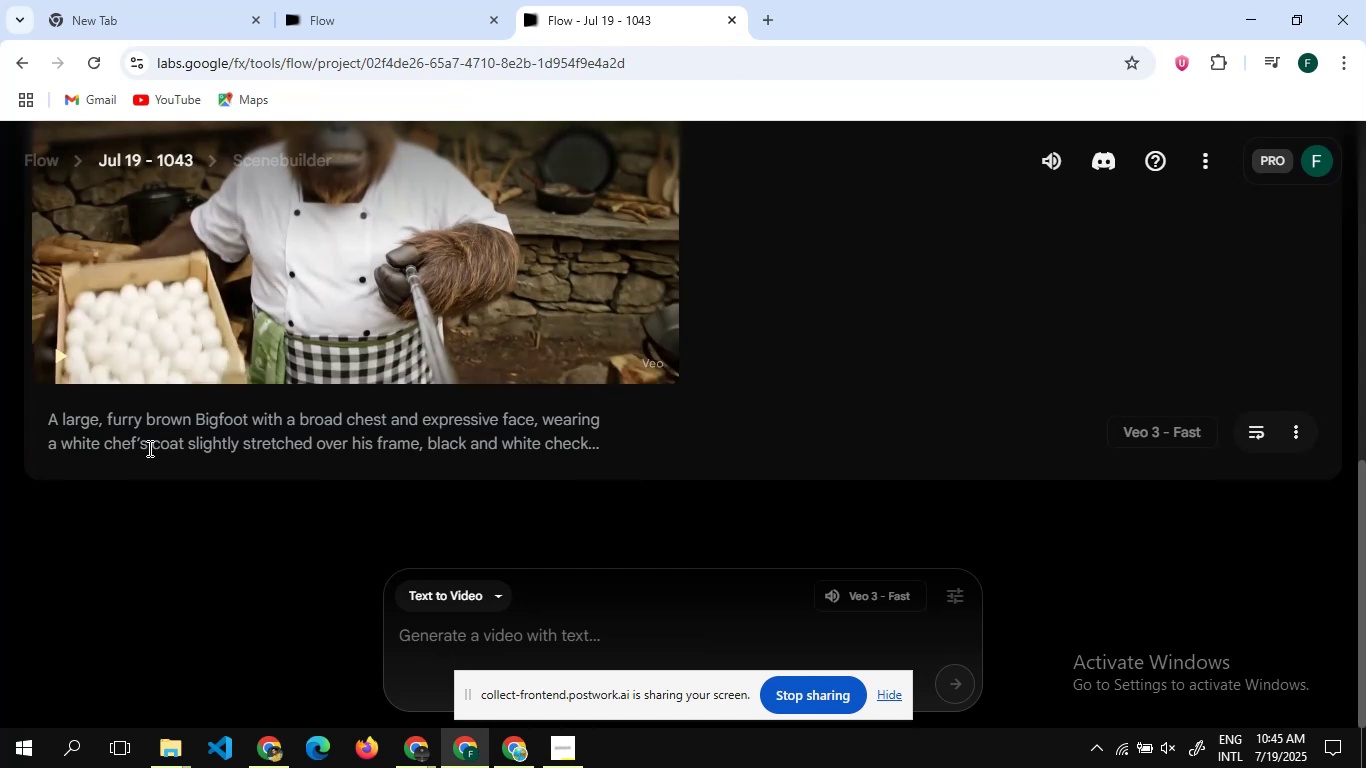 
scroll: coordinate [281, 394], scroll_direction: up, amount: 1.0
 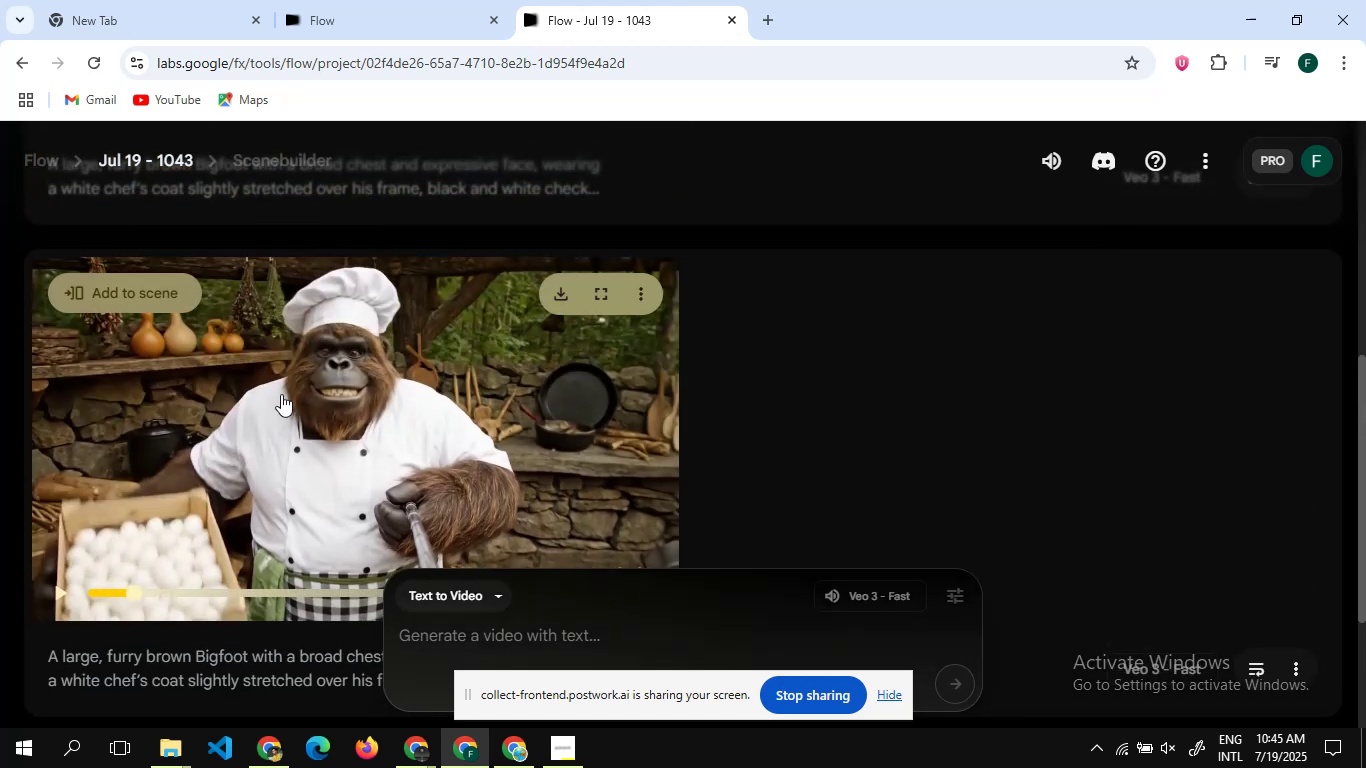 
scroll: coordinate [281, 394], scroll_direction: none, amount: 0.0
 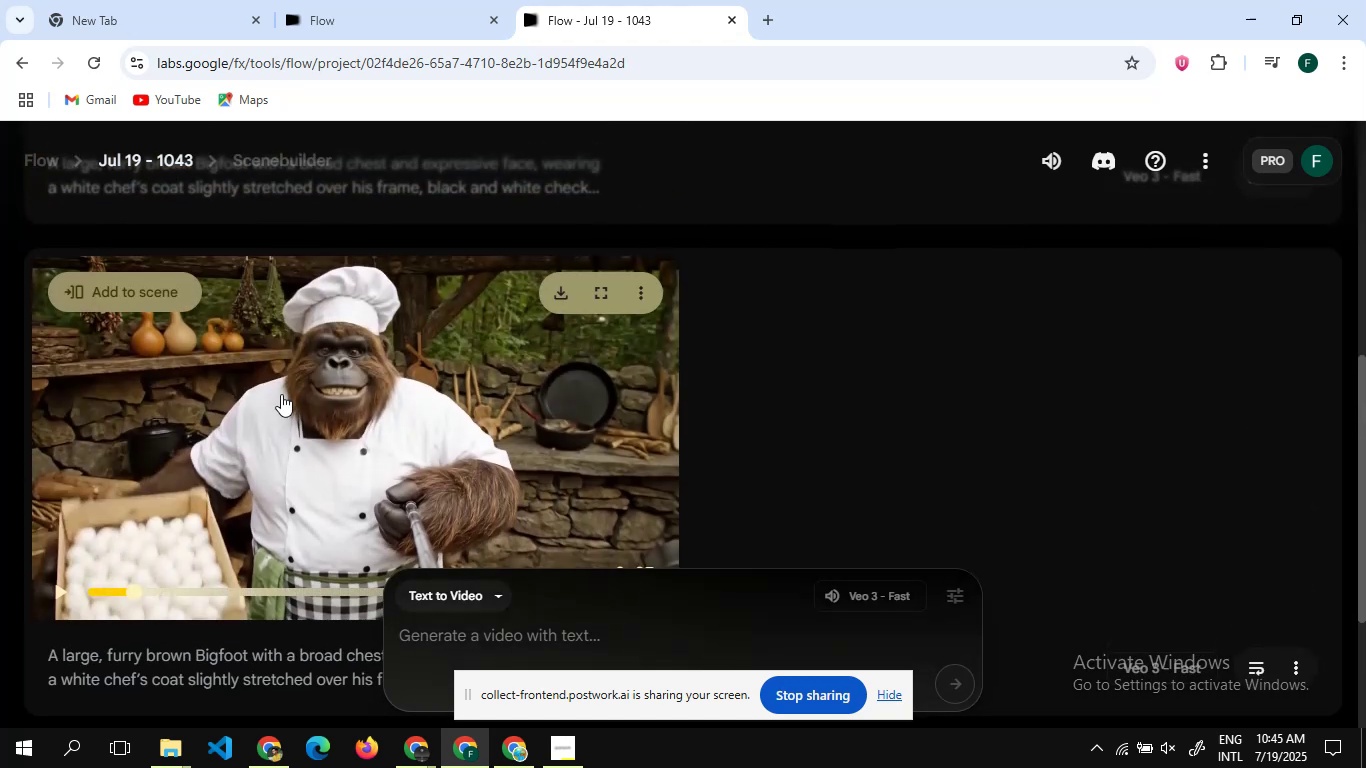 
scroll: coordinate [244, 408], scroll_direction: up, amount: 7.0
 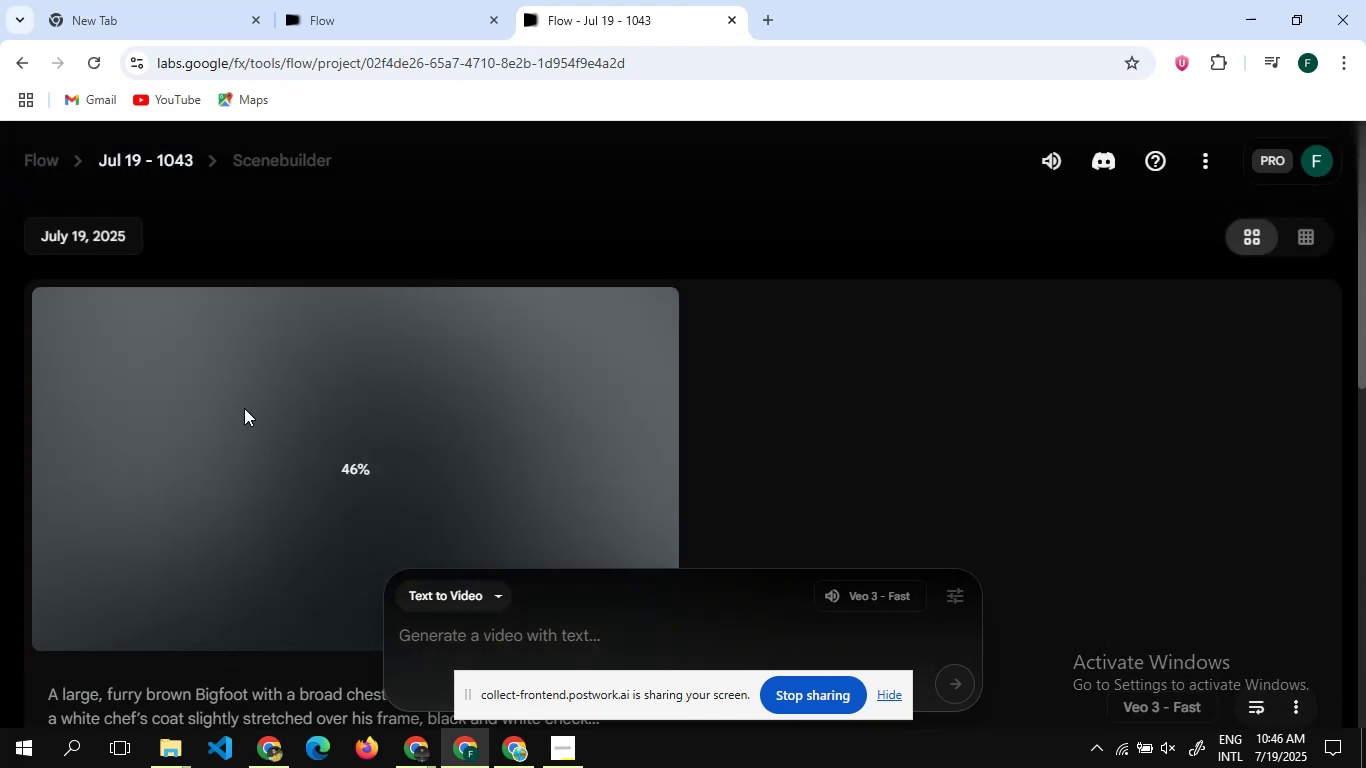 
scroll: coordinate [244, 408], scroll_direction: none, amount: 0.0
 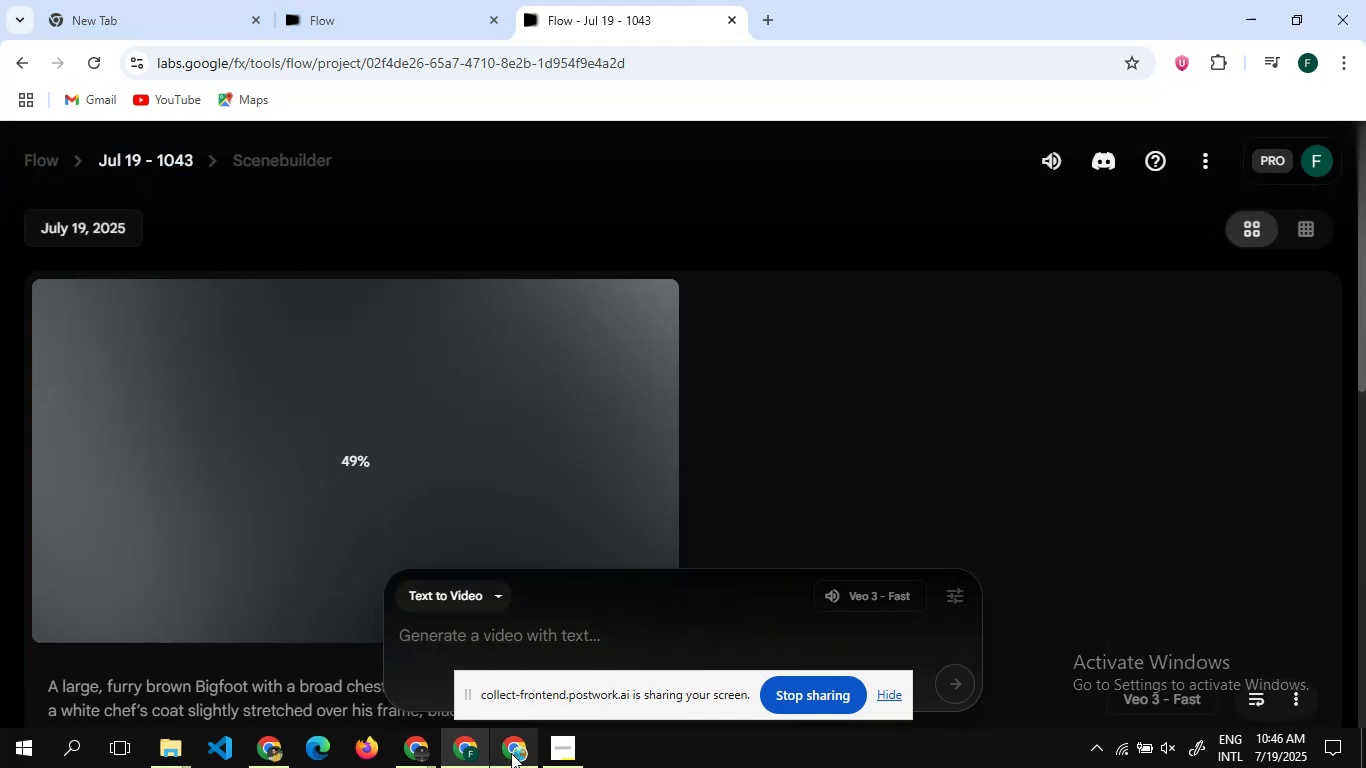 
left_click([513, 749])
 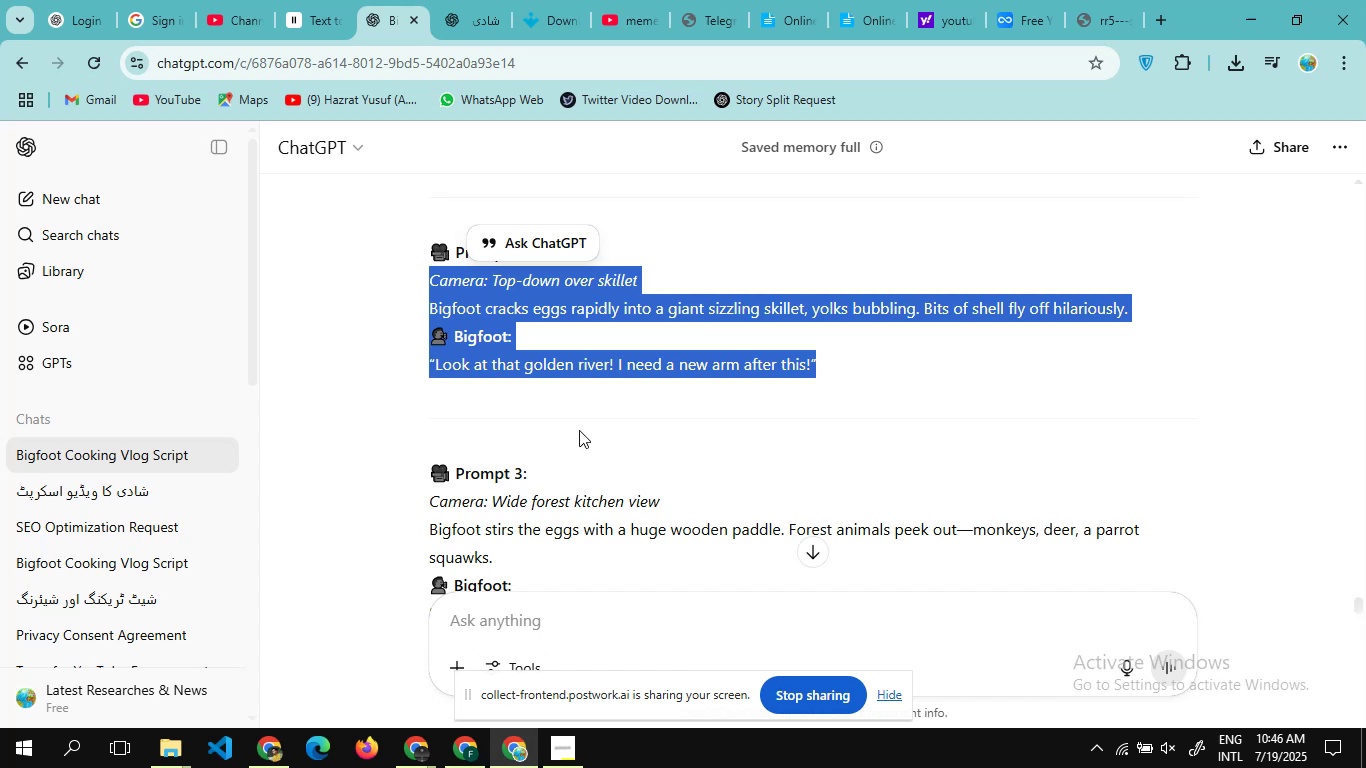 
scroll: coordinate [579, 430], scroll_direction: down, amount: 1.0
 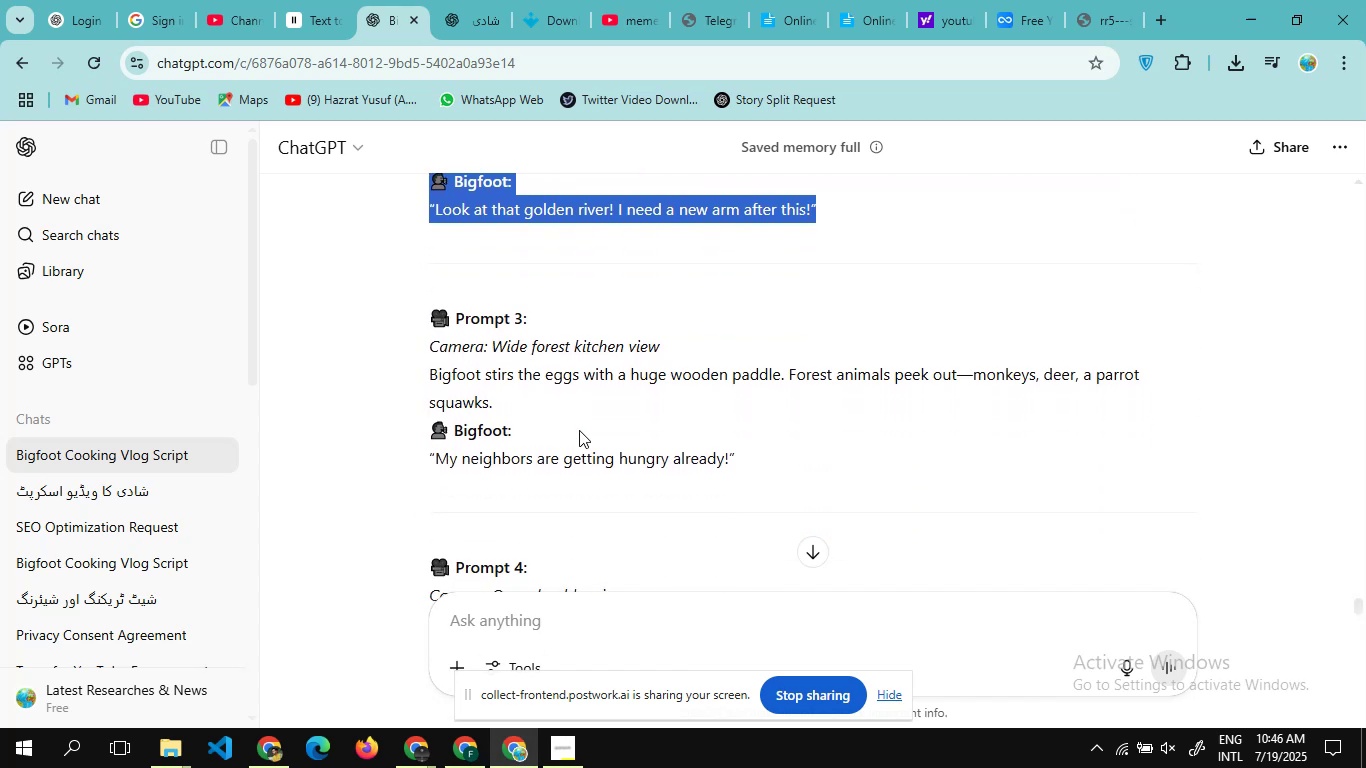 
scroll: coordinate [579, 430], scroll_direction: up, amount: 1.0
 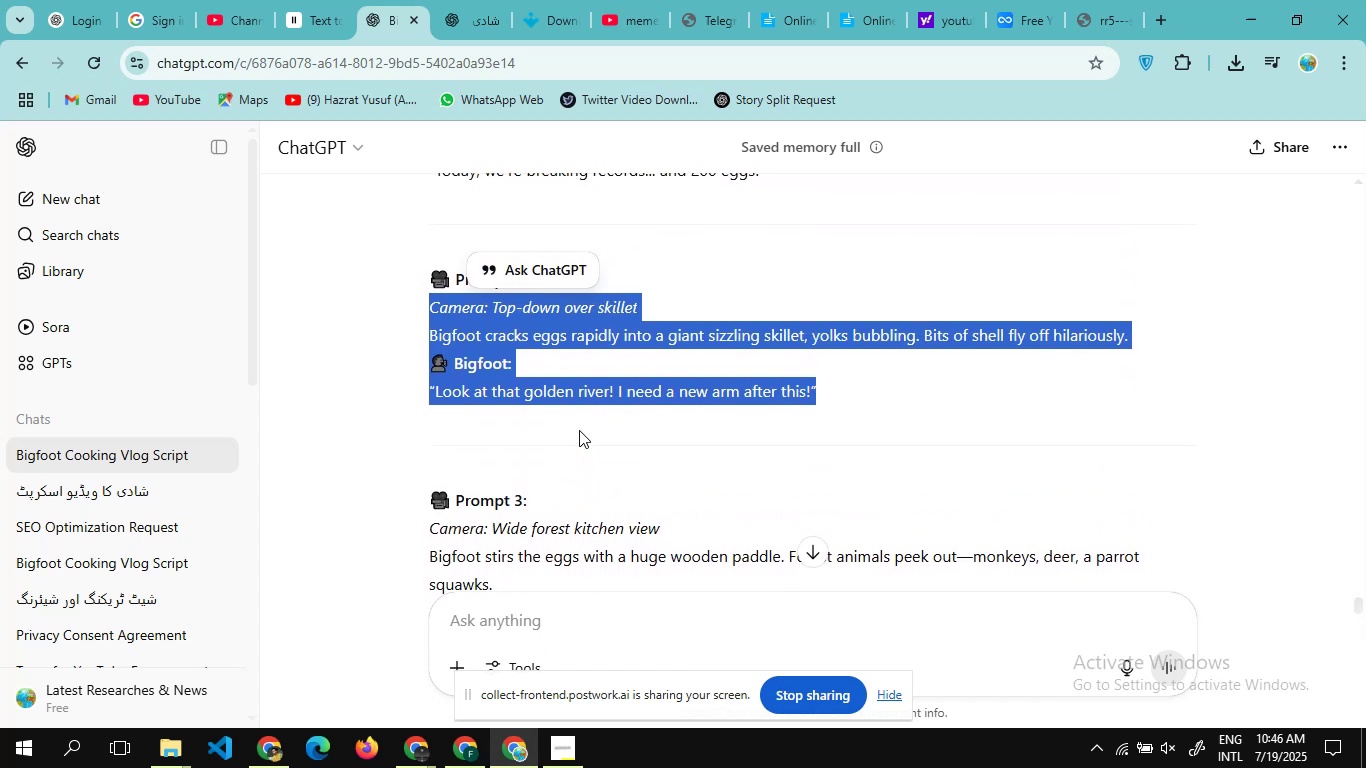 
scroll: coordinate [579, 430], scroll_direction: down, amount: 1.0
 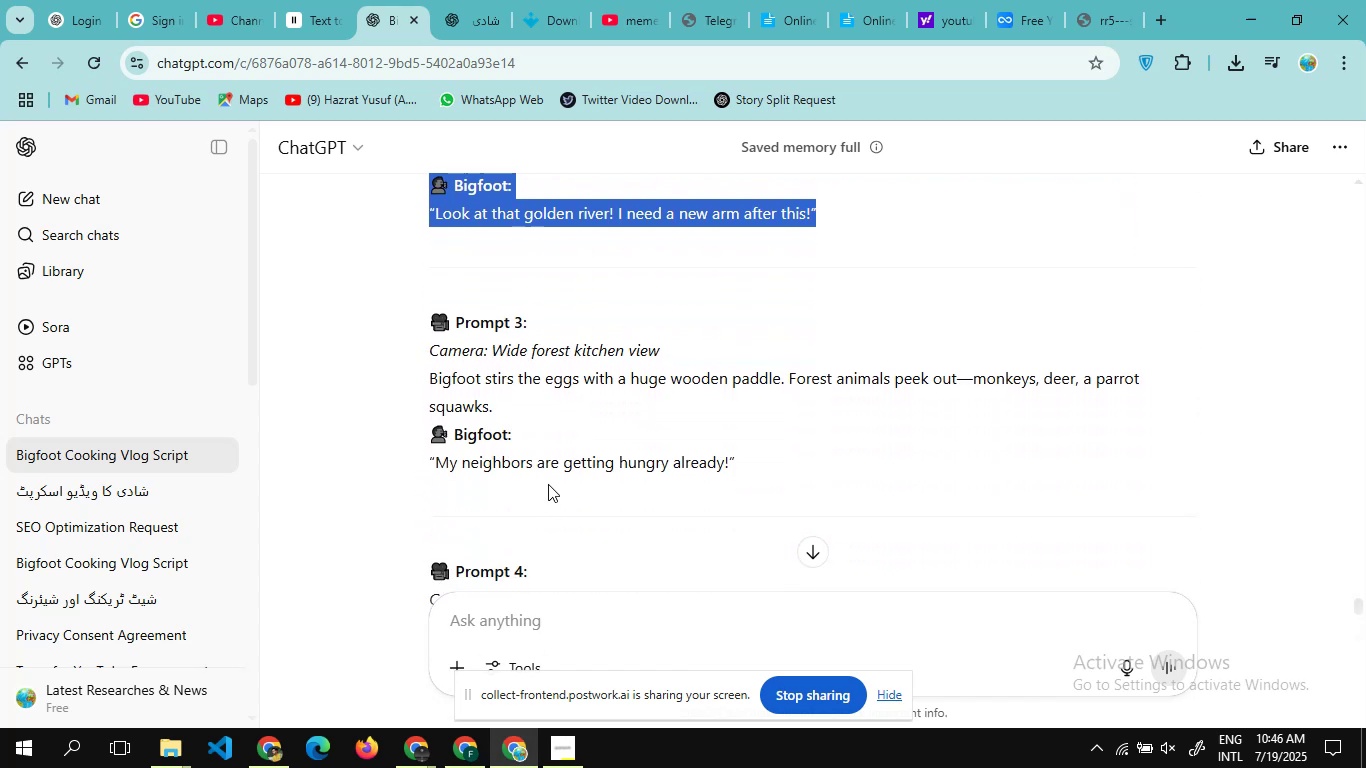 
left_click_drag(start_coordinate=[548, 484], to_coordinate=[494, 422])
 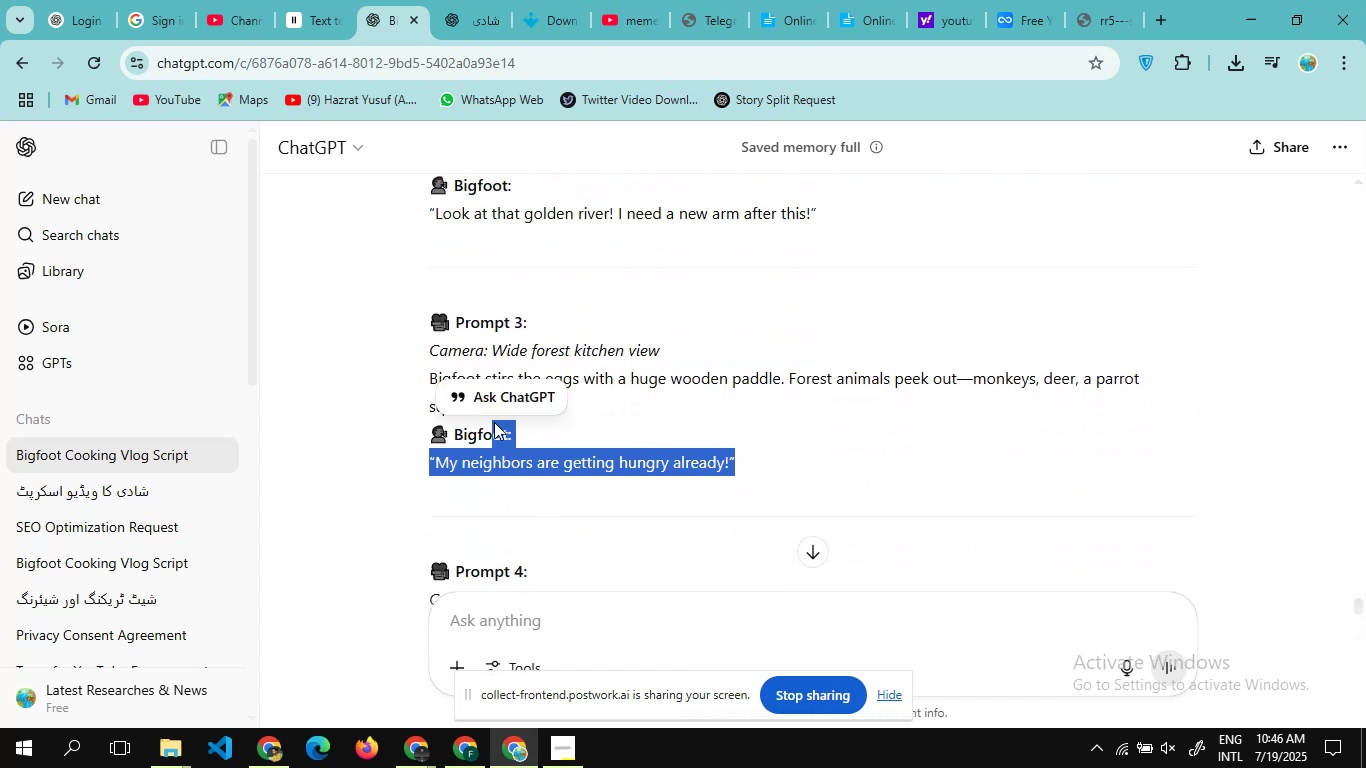 
scroll: coordinate [494, 422], scroll_direction: up, amount: 7.0
 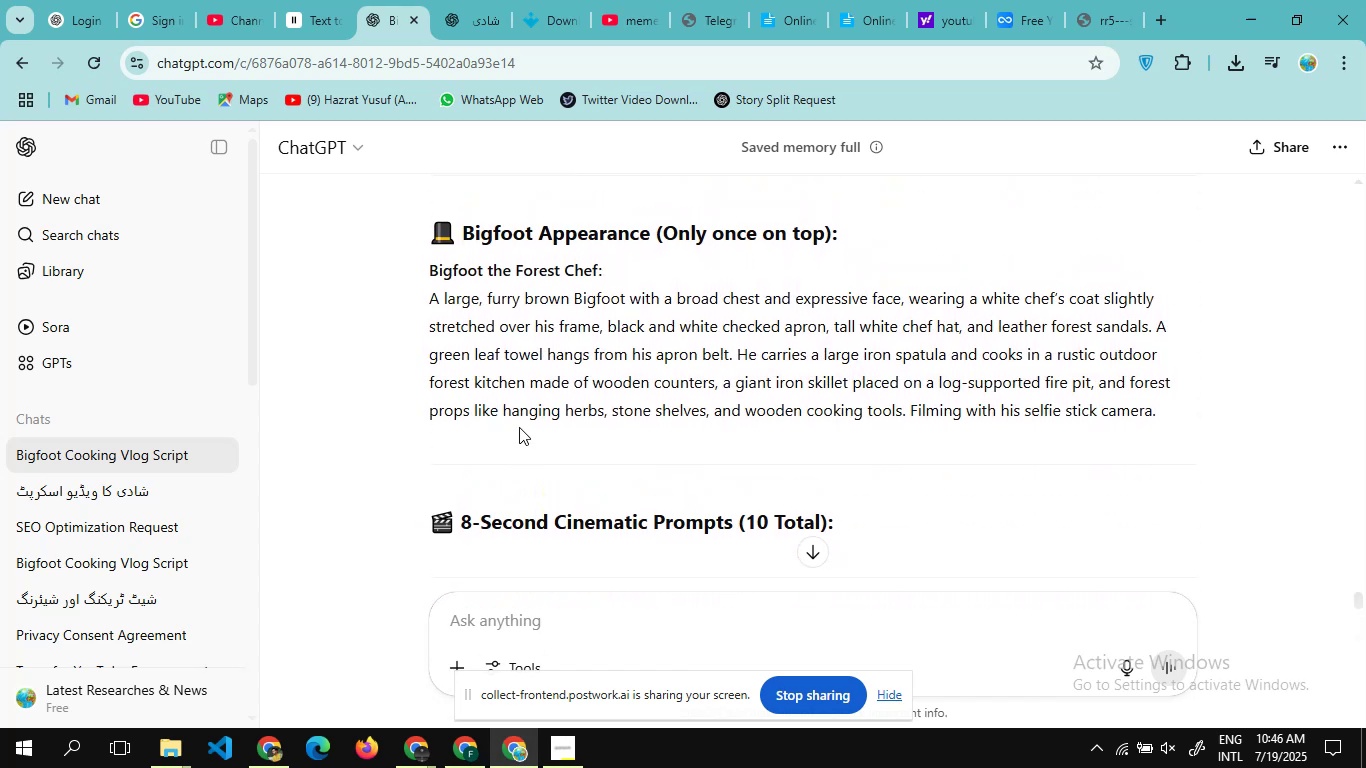 
left_click_drag(start_coordinate=[519, 427], to_coordinate=[409, 262])
 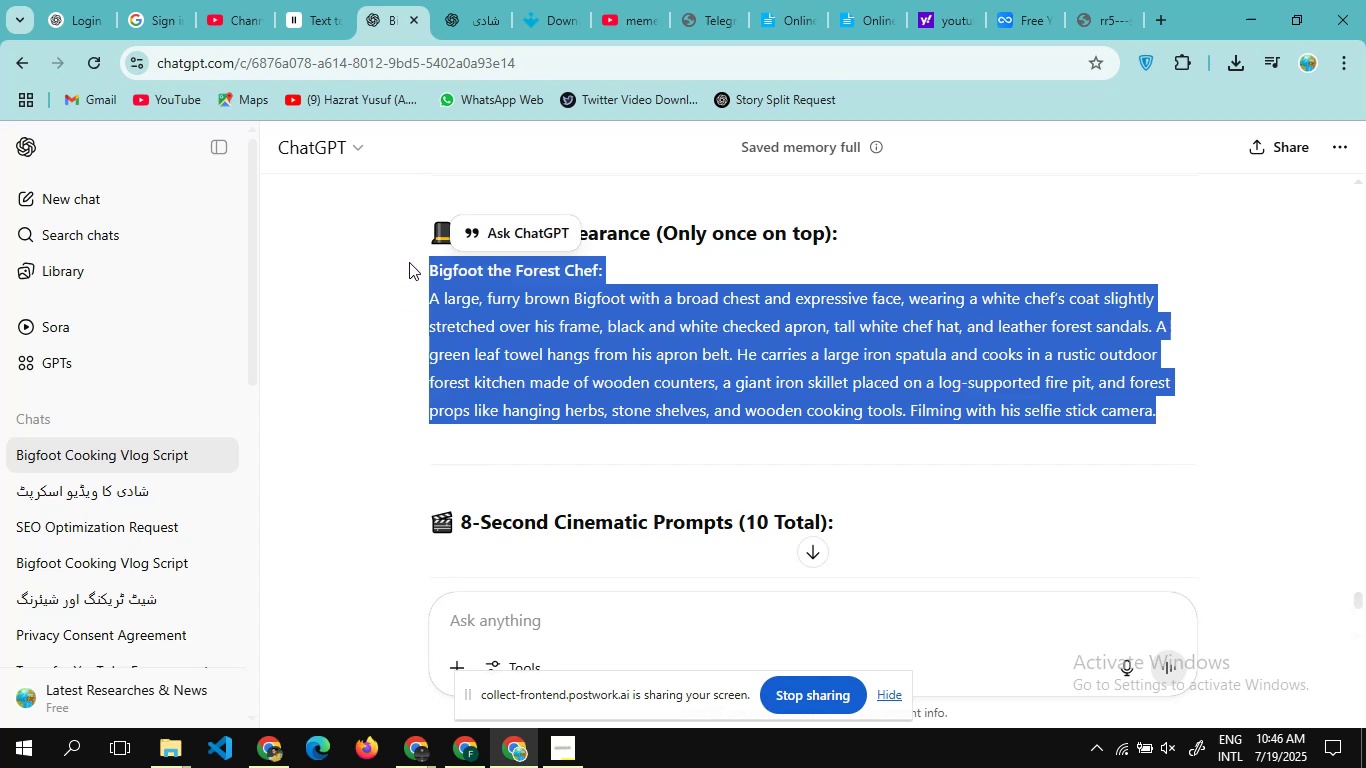 
hold_key(key=ControlLeft, duration=1.47)
 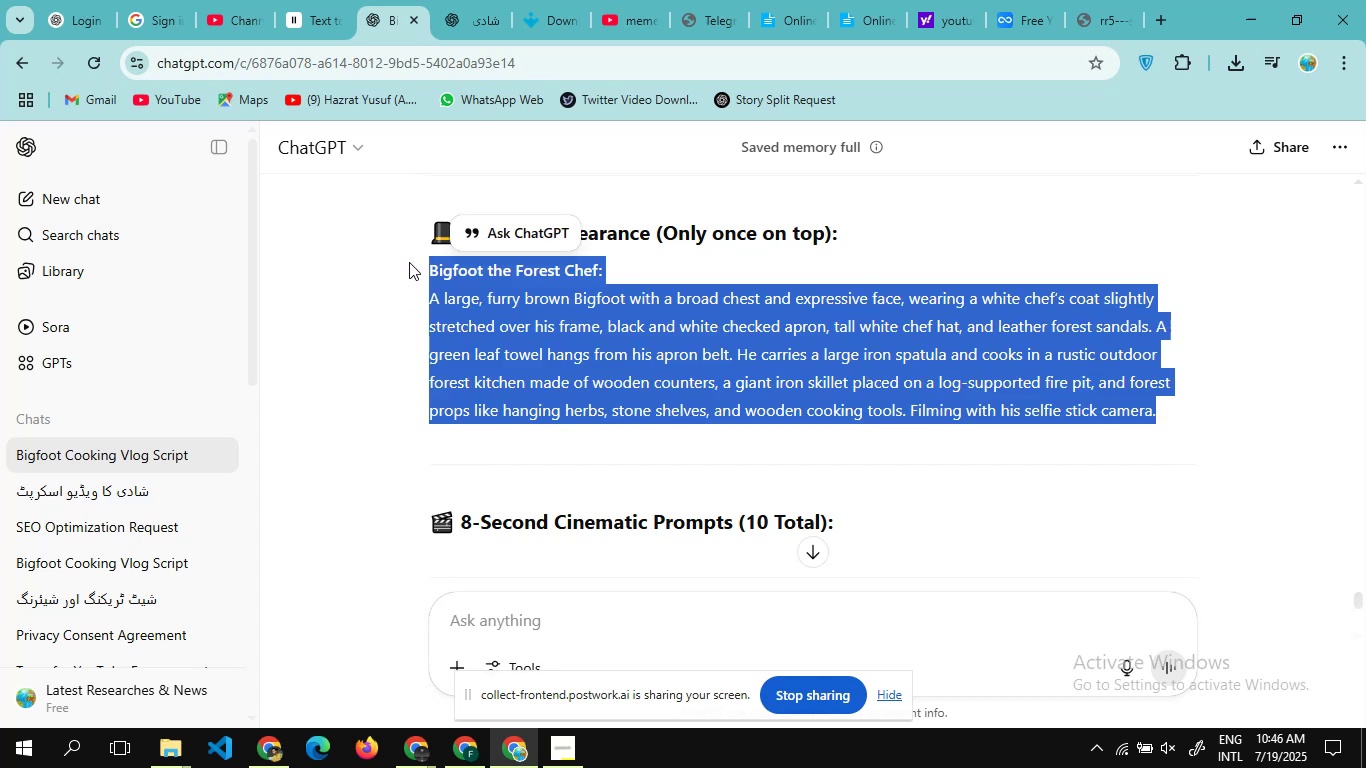 
hold_key(key=C, duration=0.4)
 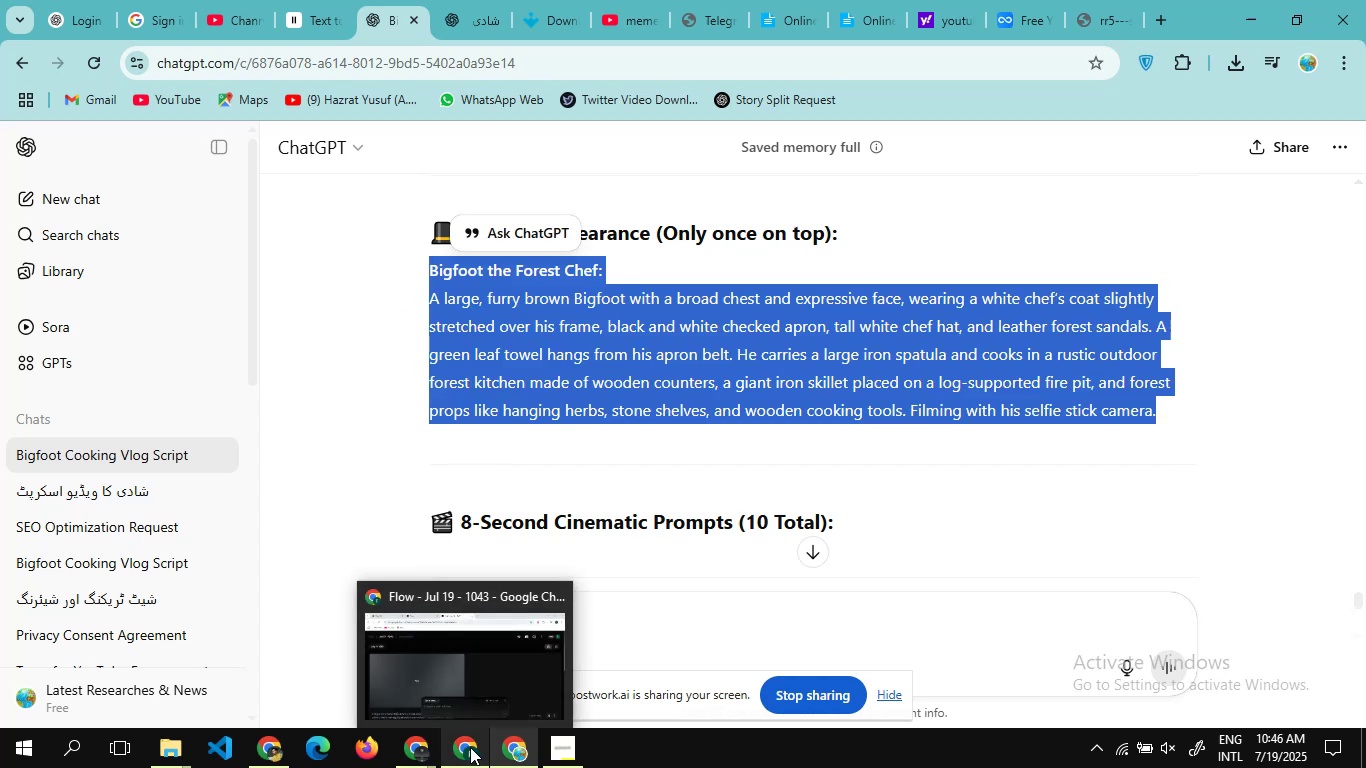 
left_click([470, 747])
 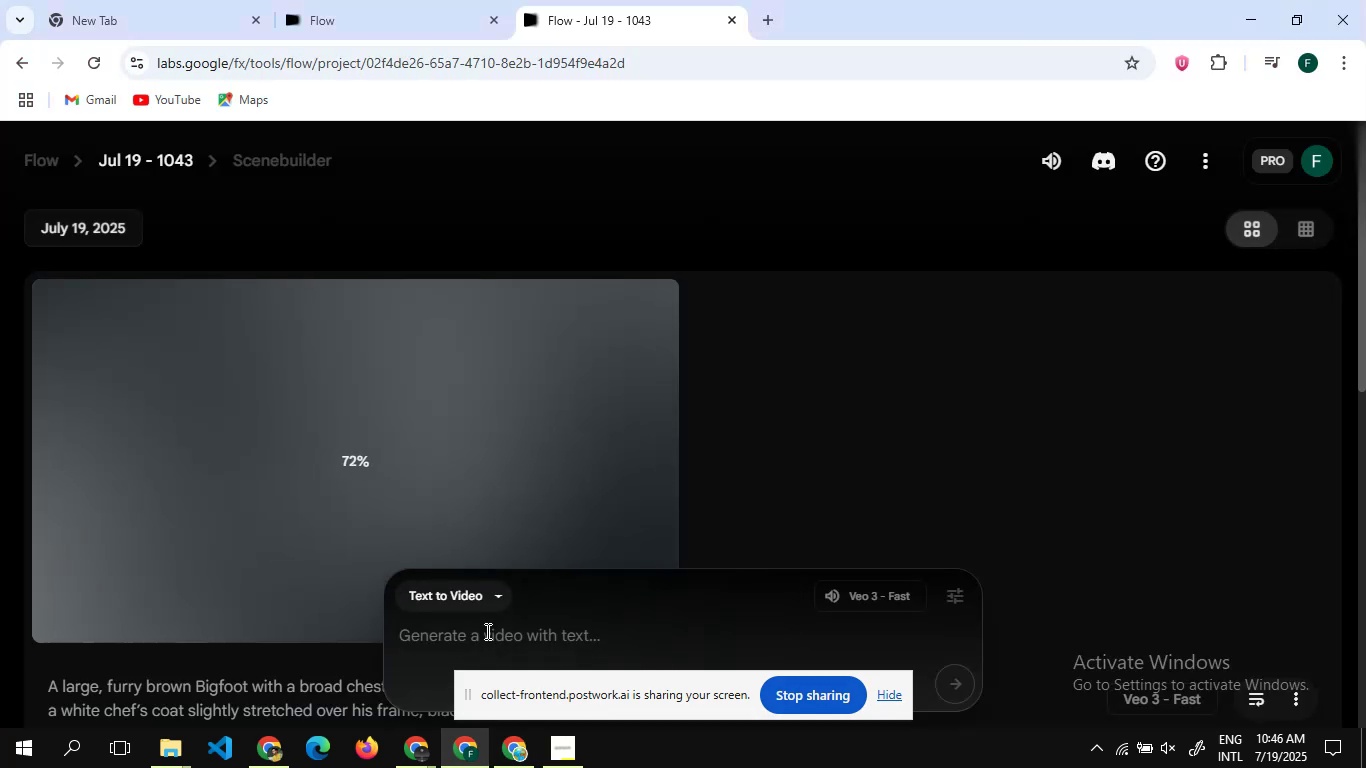 
left_click([486, 631])
 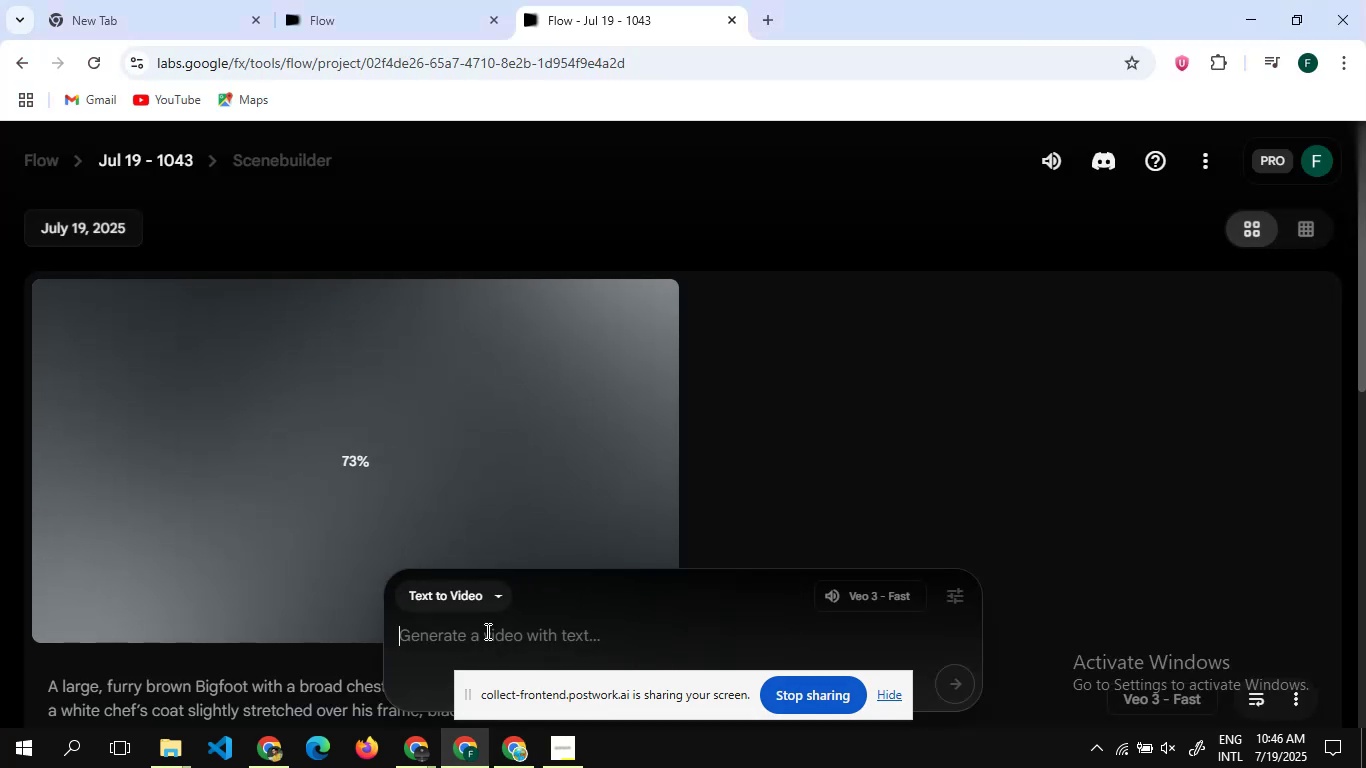 
key(Control+V)
 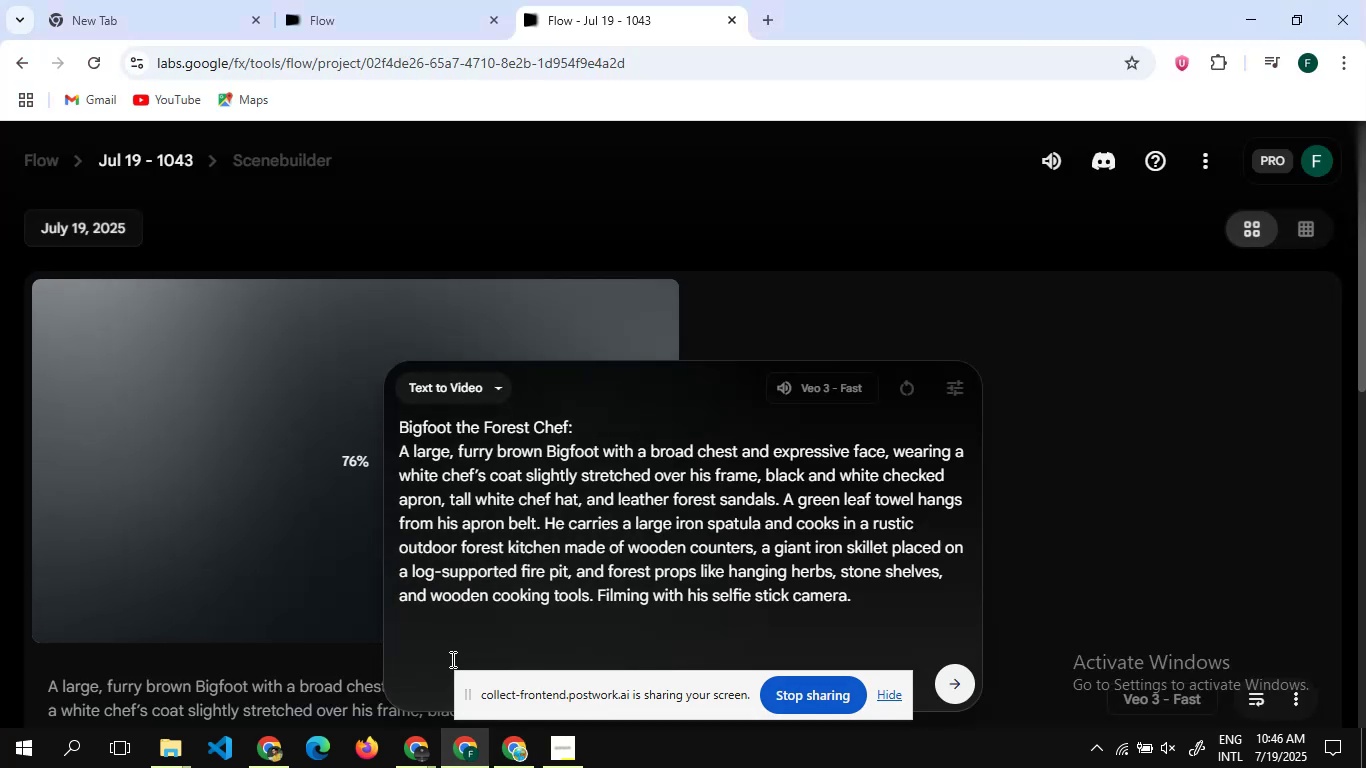 
mouse_move([518, 754])
 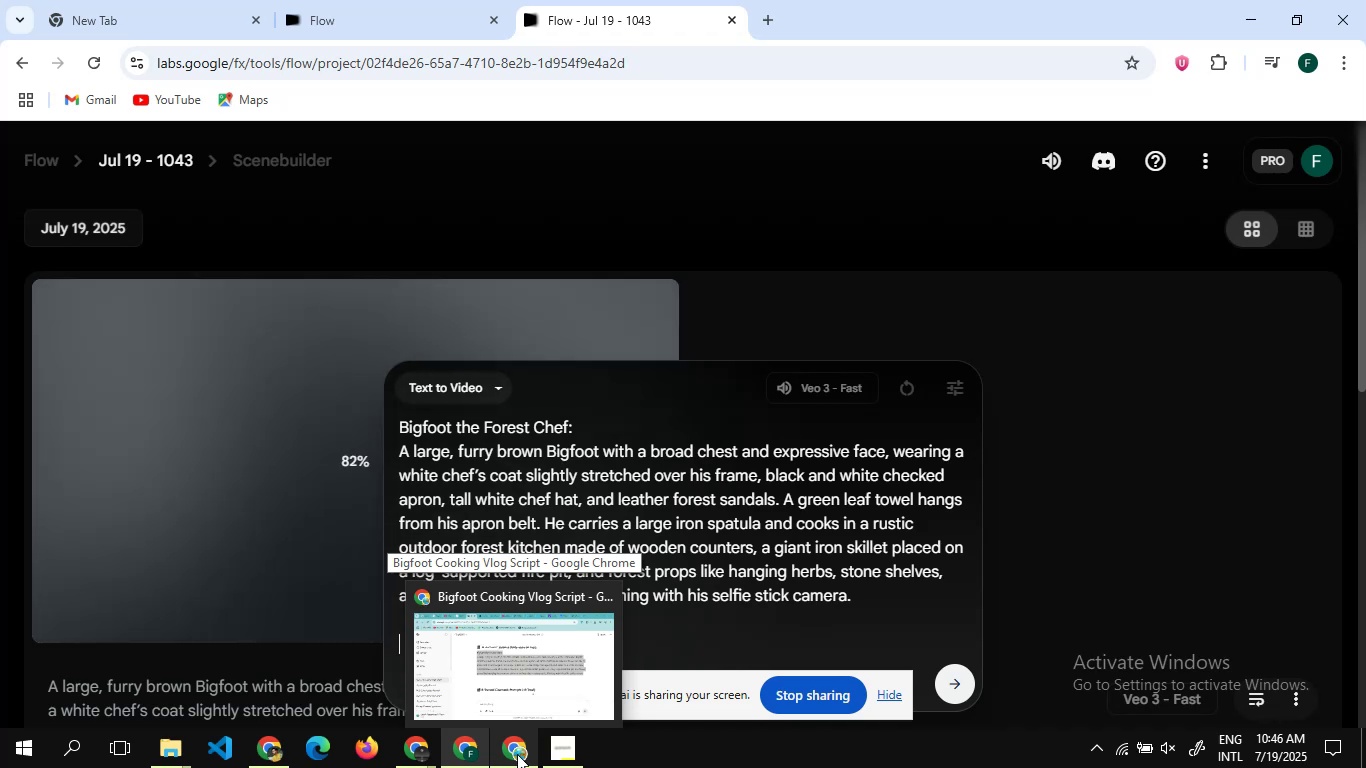 
left_click([517, 754])
 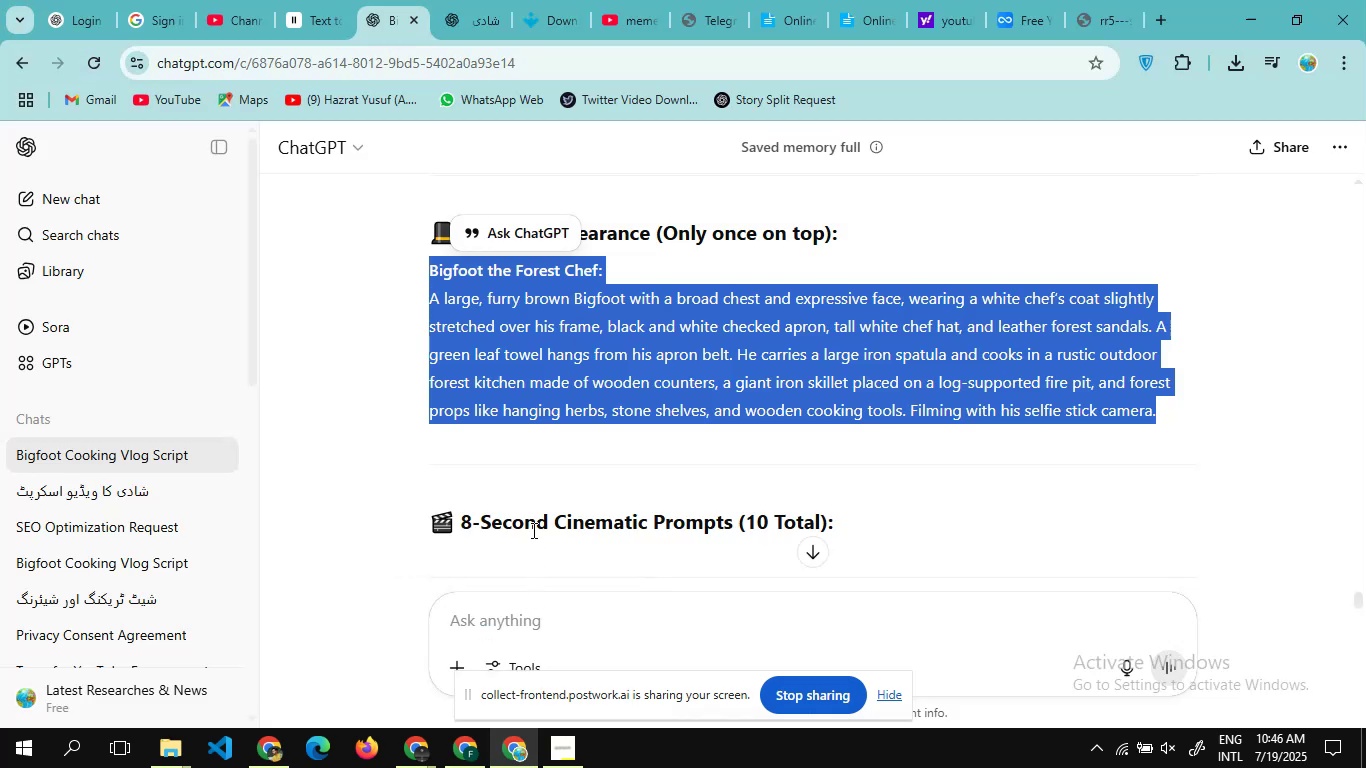 
scroll: coordinate [532, 530], scroll_direction: down, amount: 8.0
 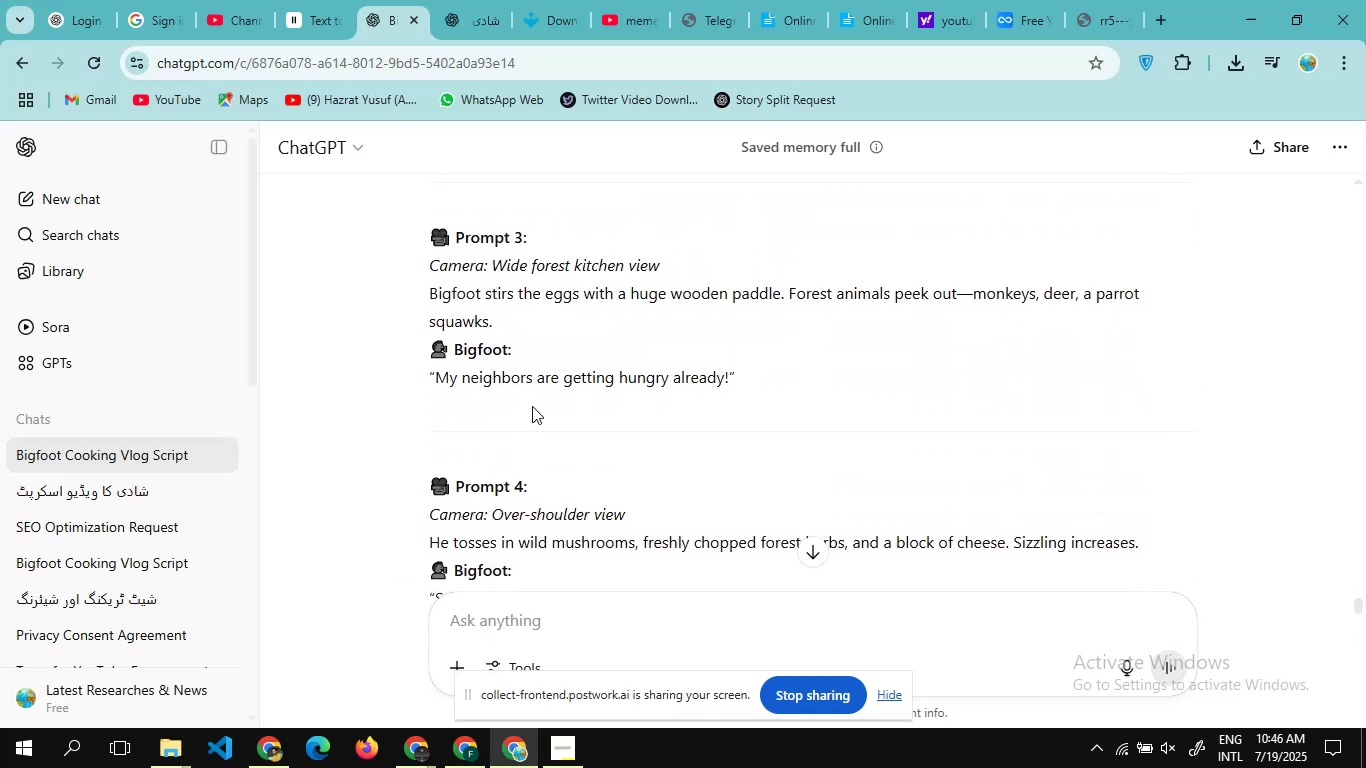 
left_click_drag(start_coordinate=[533, 408], to_coordinate=[420, 263])
 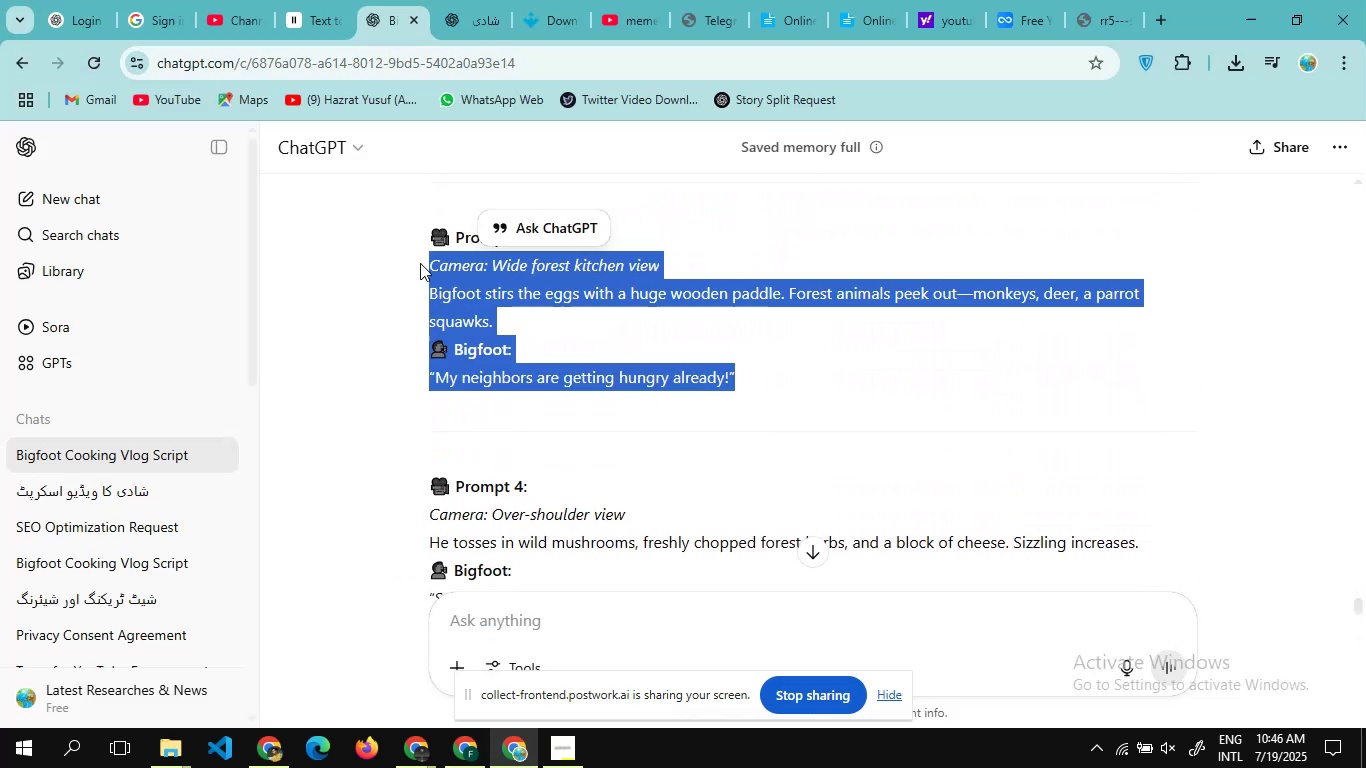 
key(Control+C)
 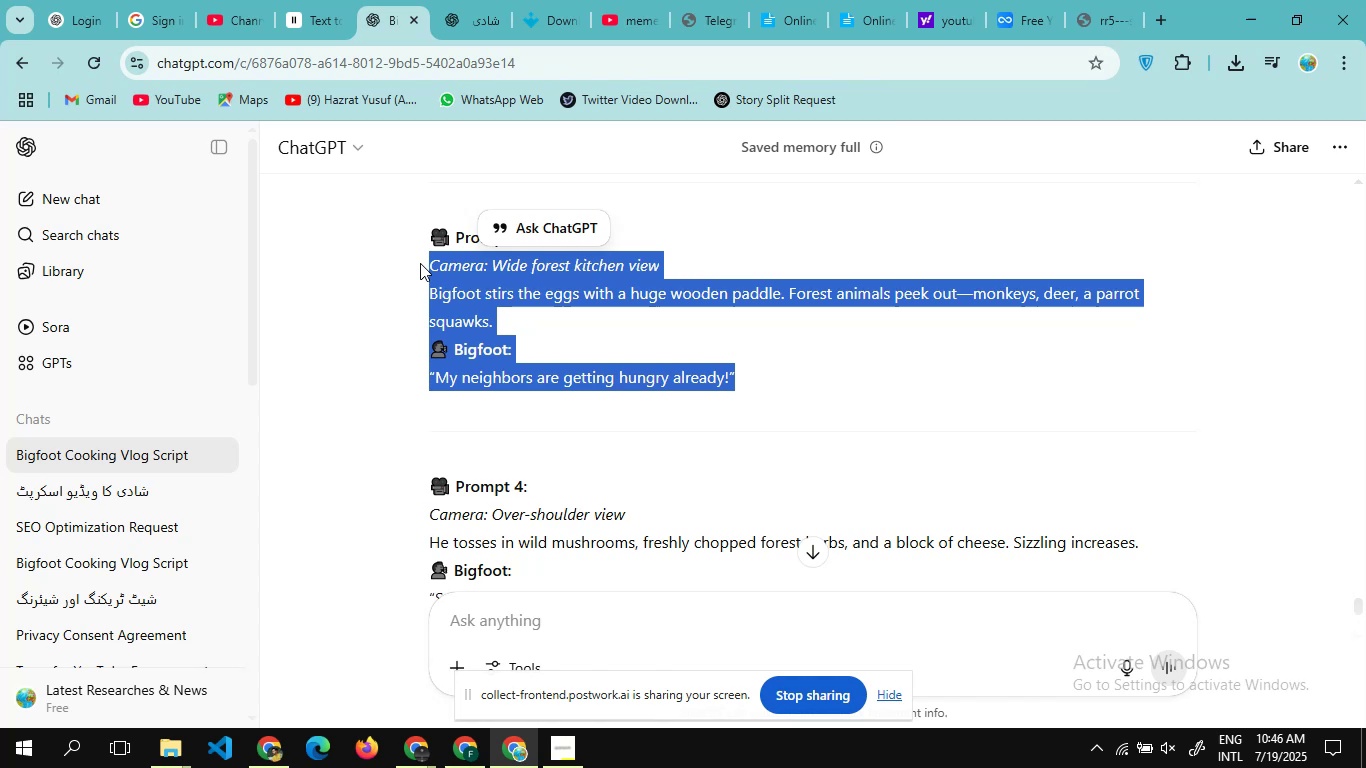 
wait(7.94)
 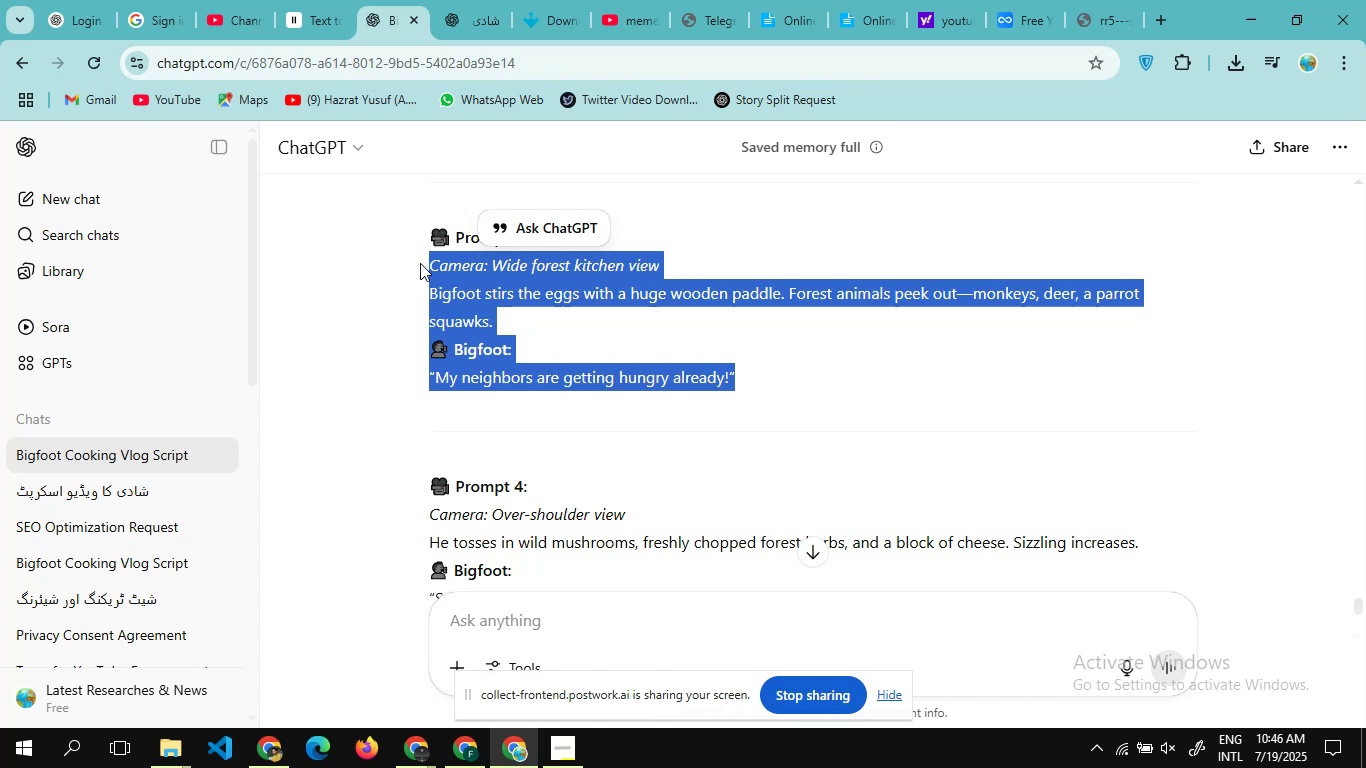 
key(Control+C)
 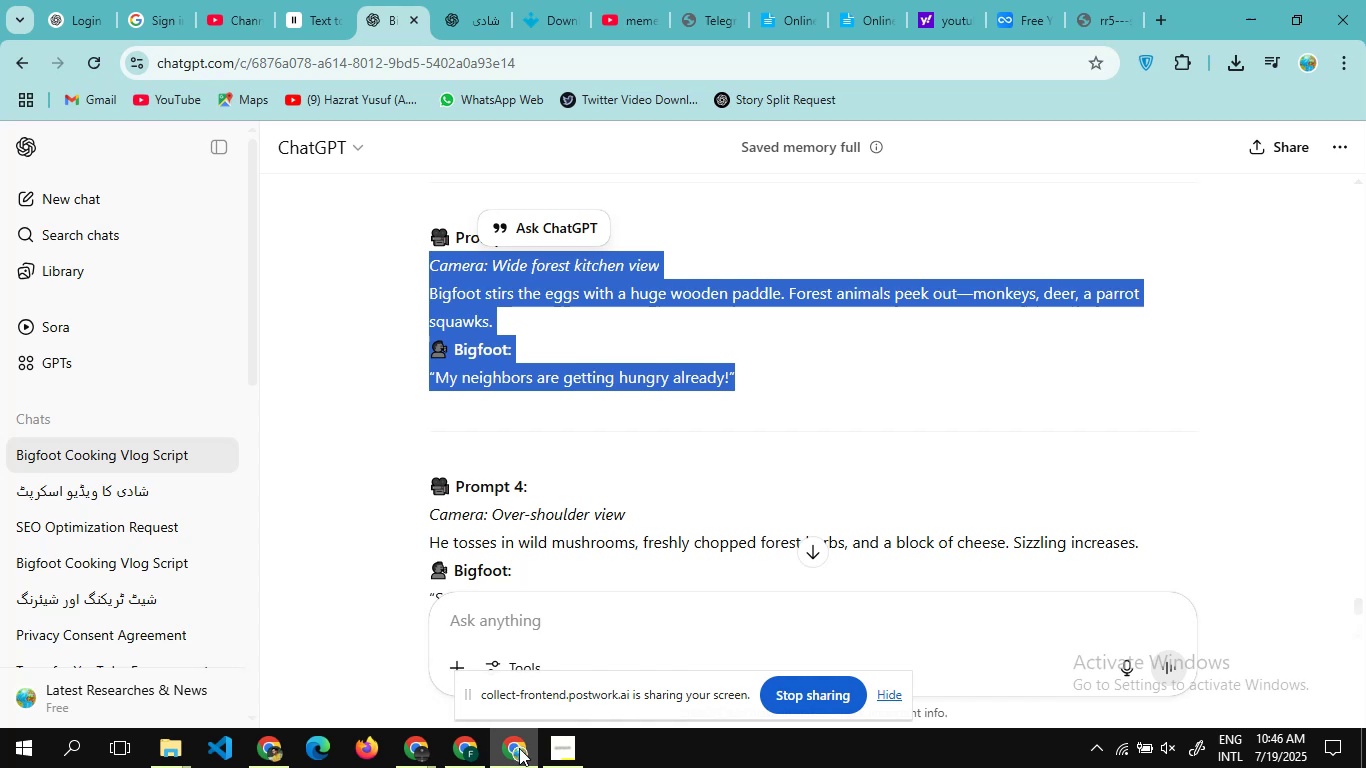 
left_click([459, 745])
 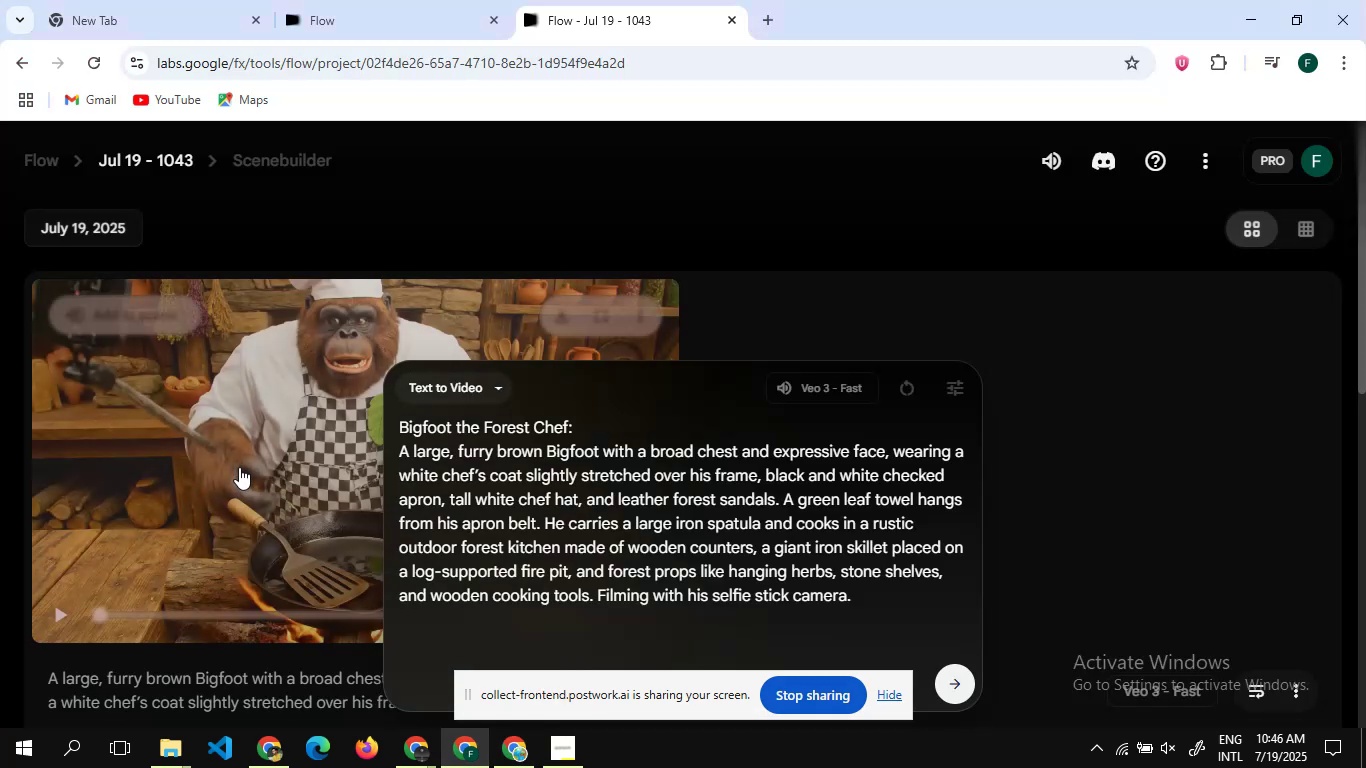 
scroll: coordinate [239, 467], scroll_direction: down, amount: 2.0
 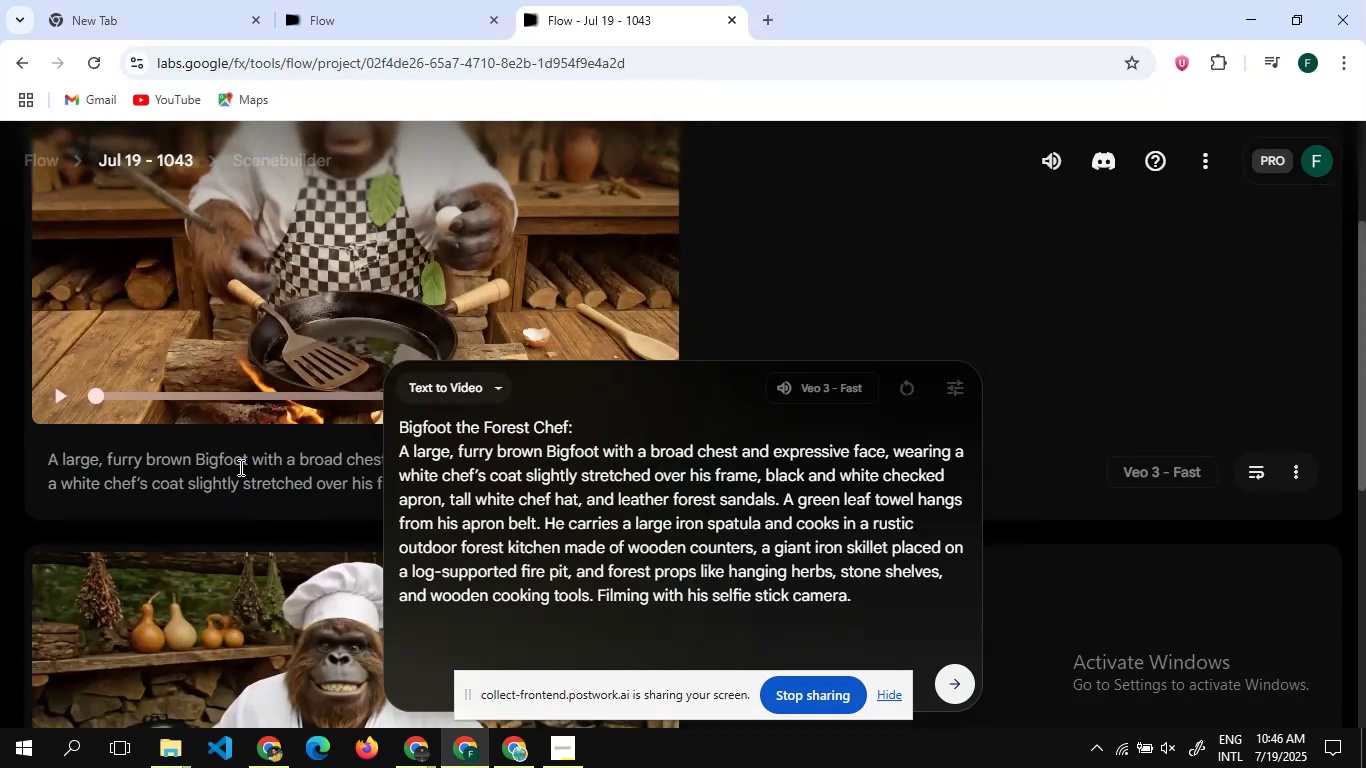 
scroll: coordinate [239, 467], scroll_direction: up, amount: 4.0
 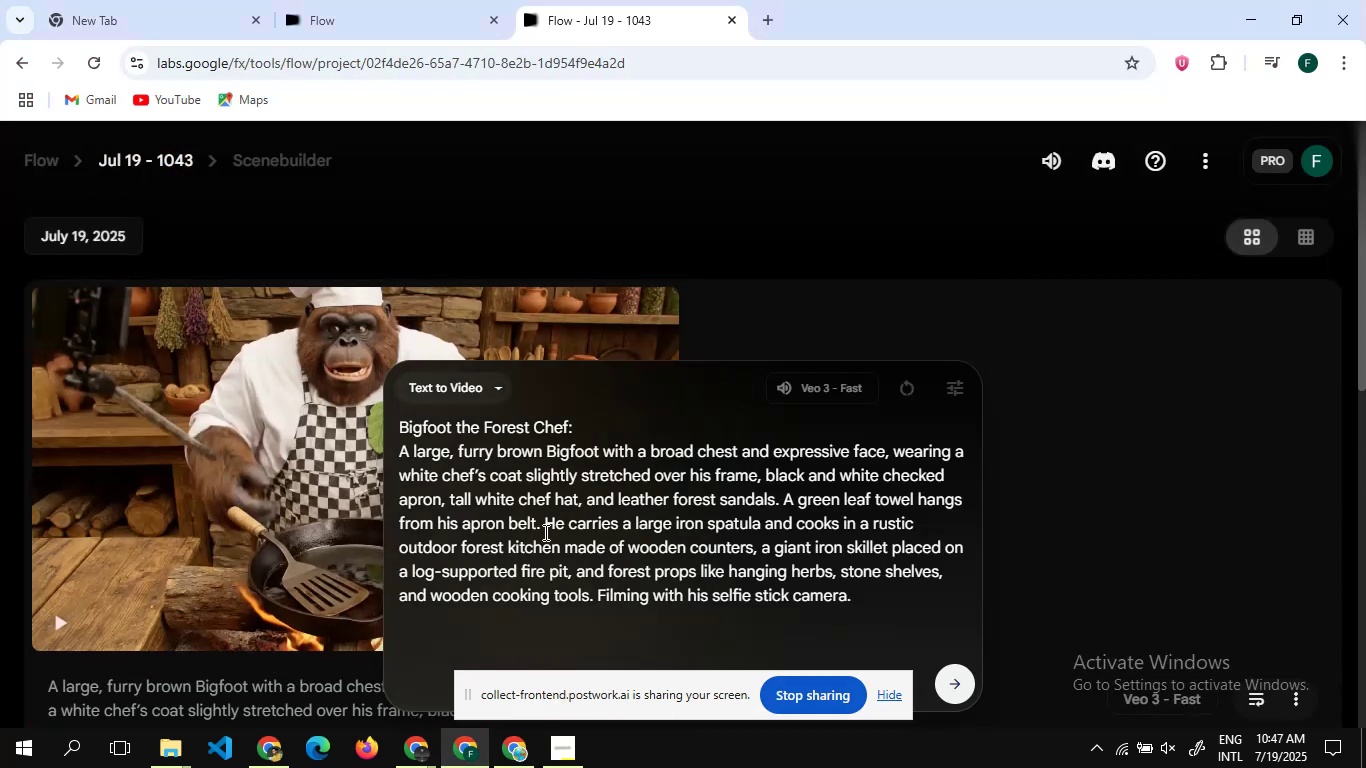 
scroll: coordinate [544, 532], scroll_direction: none, amount: 0.0
 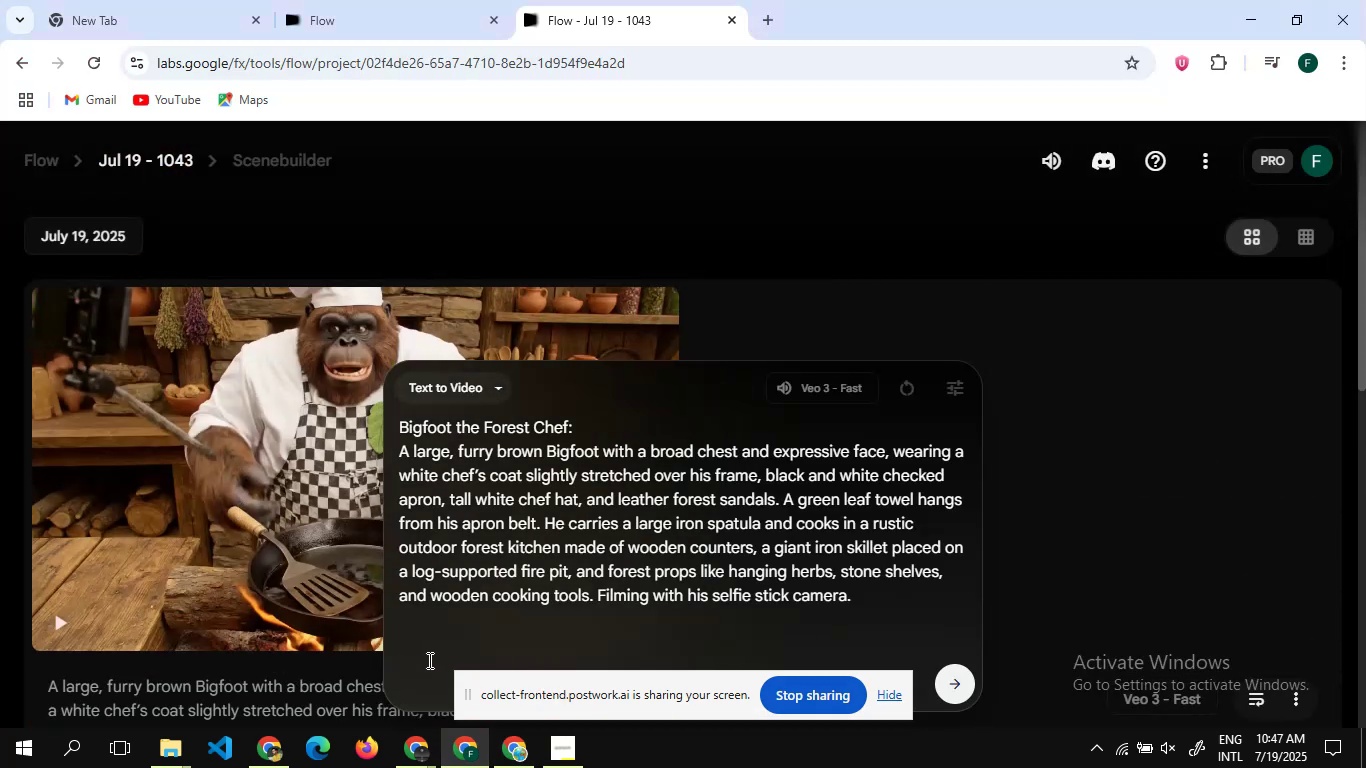 
key(Control+V)
 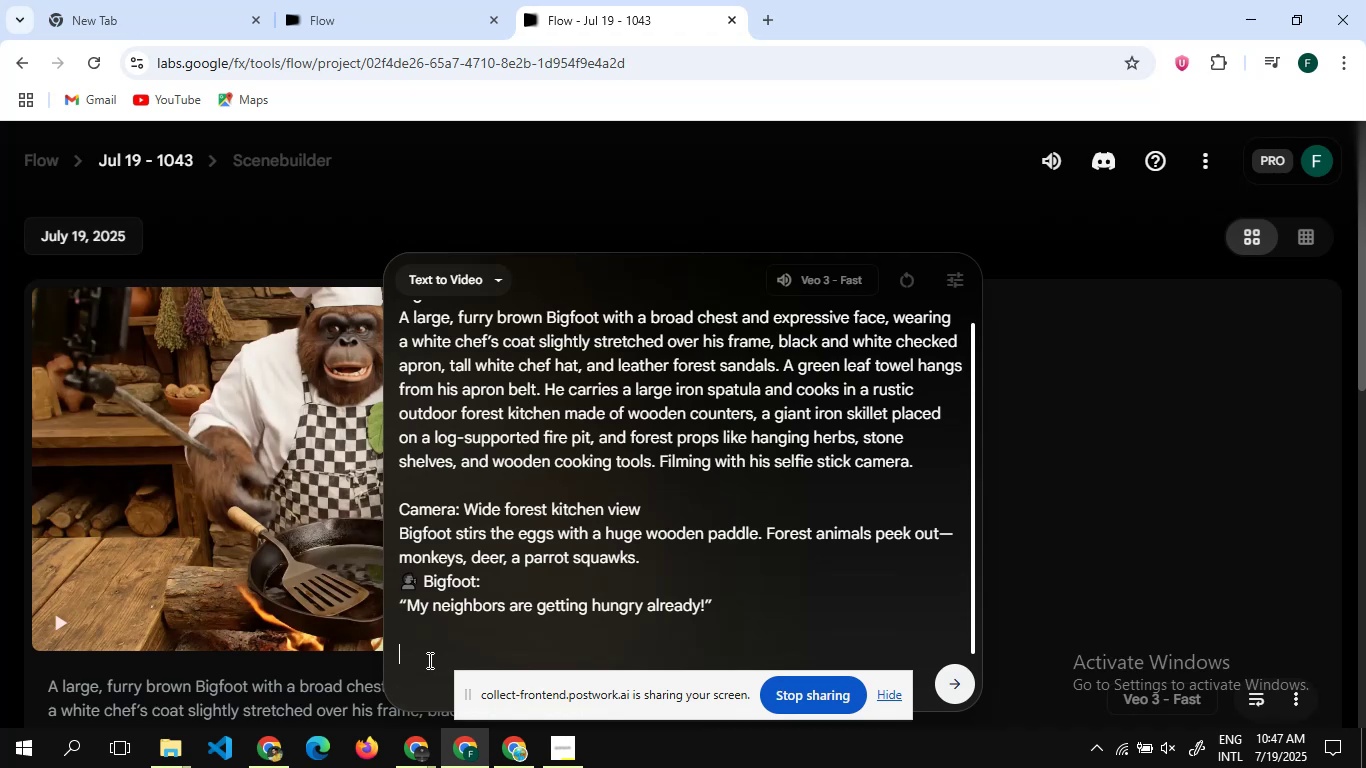 
key(Enter)
 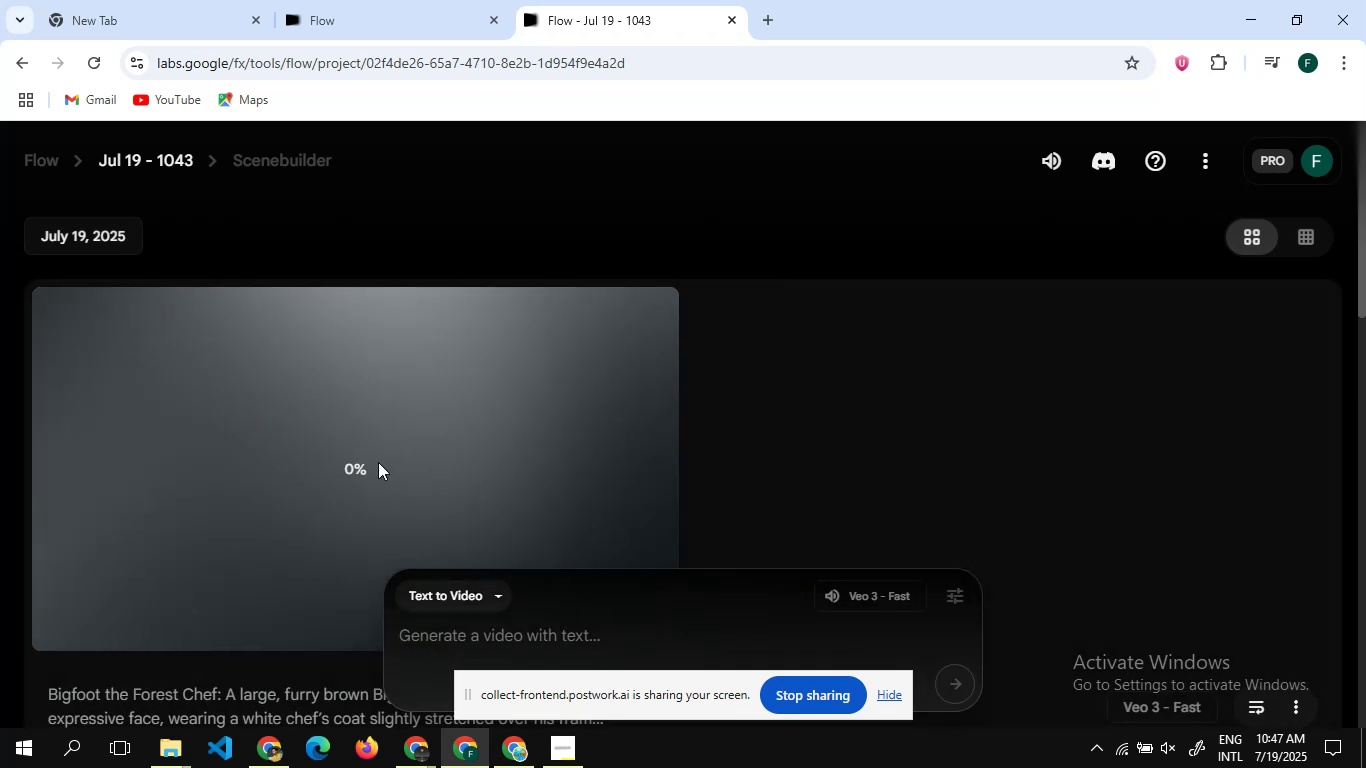 
scroll: coordinate [378, 462], scroll_direction: down, amount: 1.0
 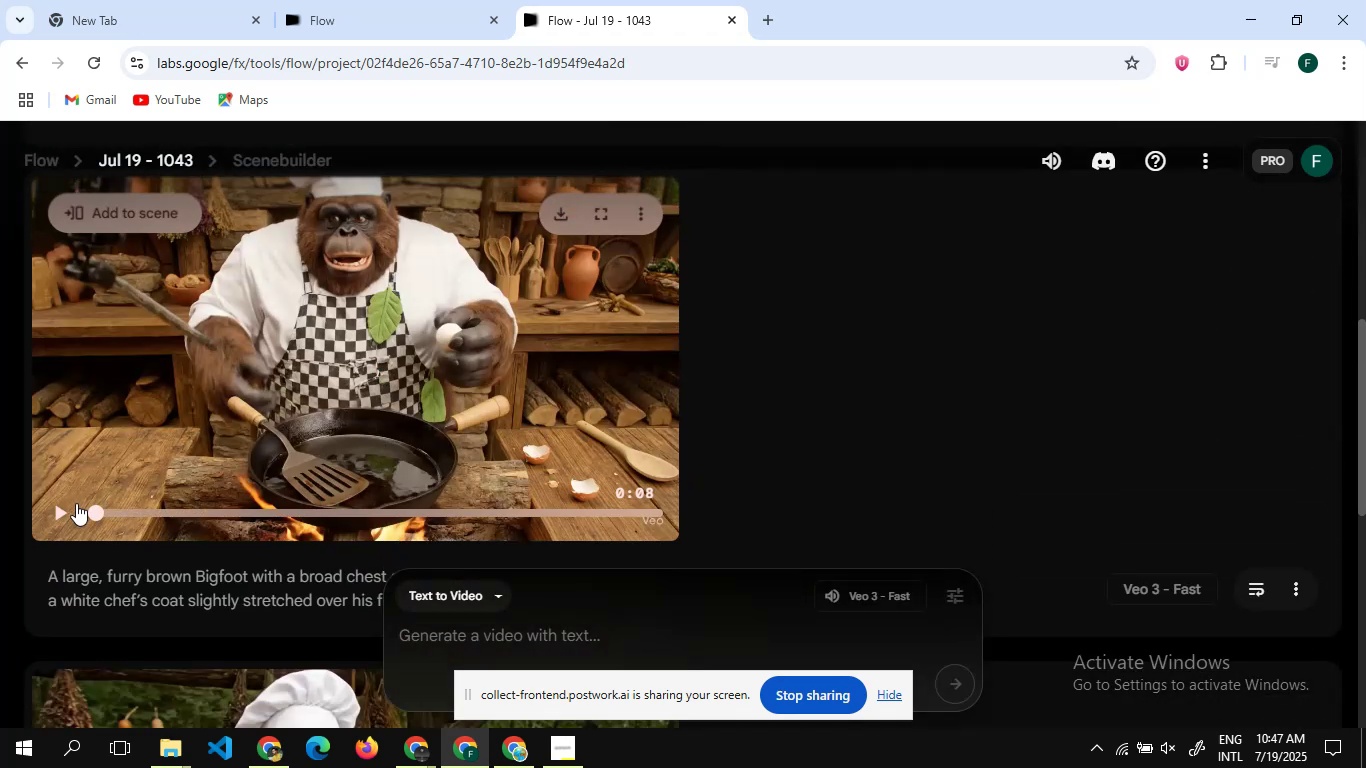 
left_click([56, 511])
 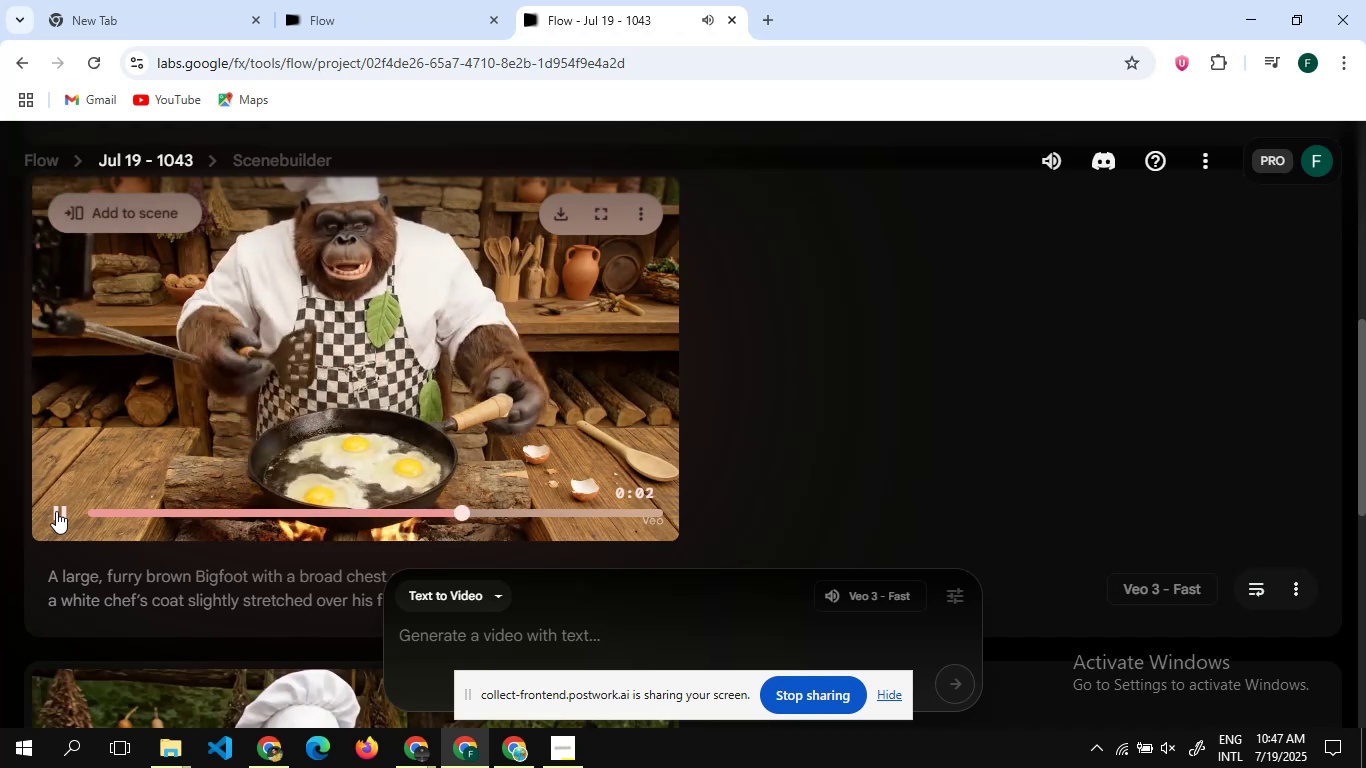 
wait(18.52)
 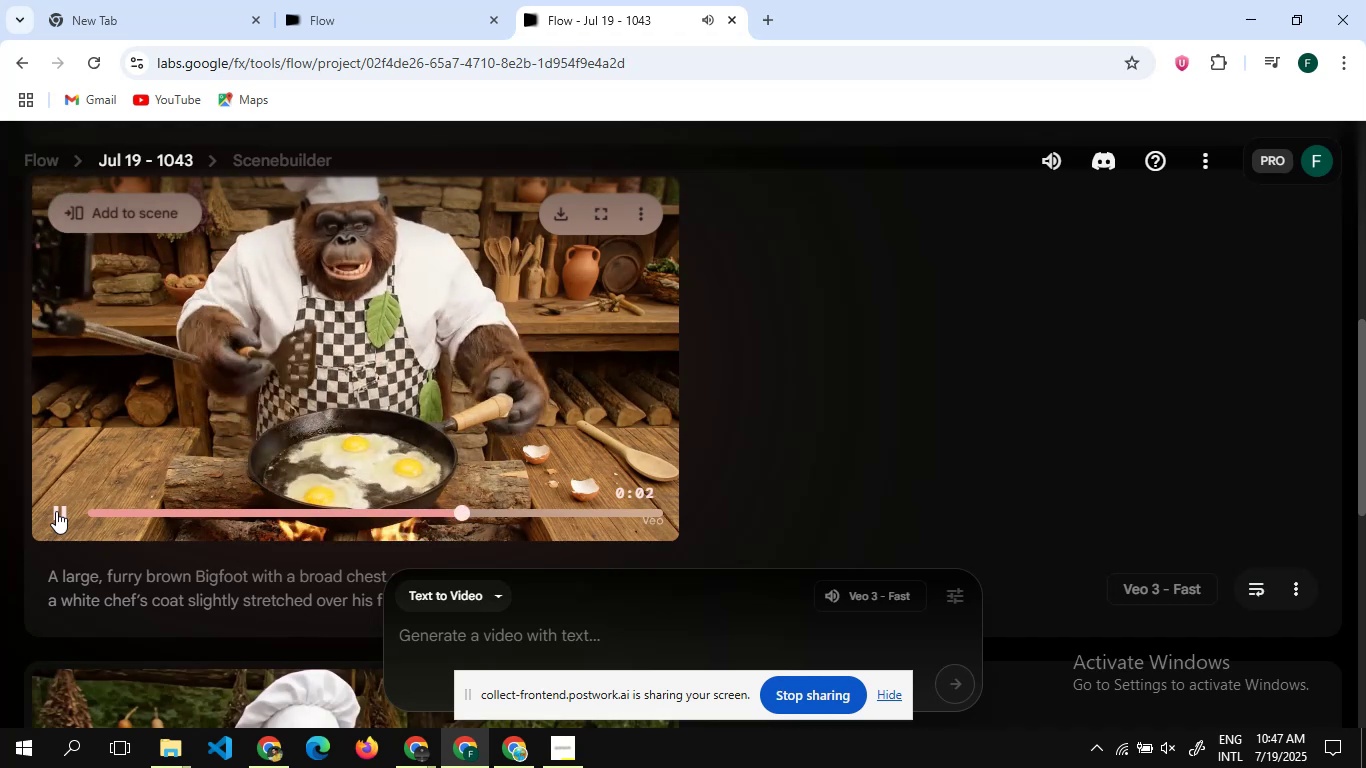 
scroll: coordinate [215, 445], scroll_direction: up, amount: 1.0
 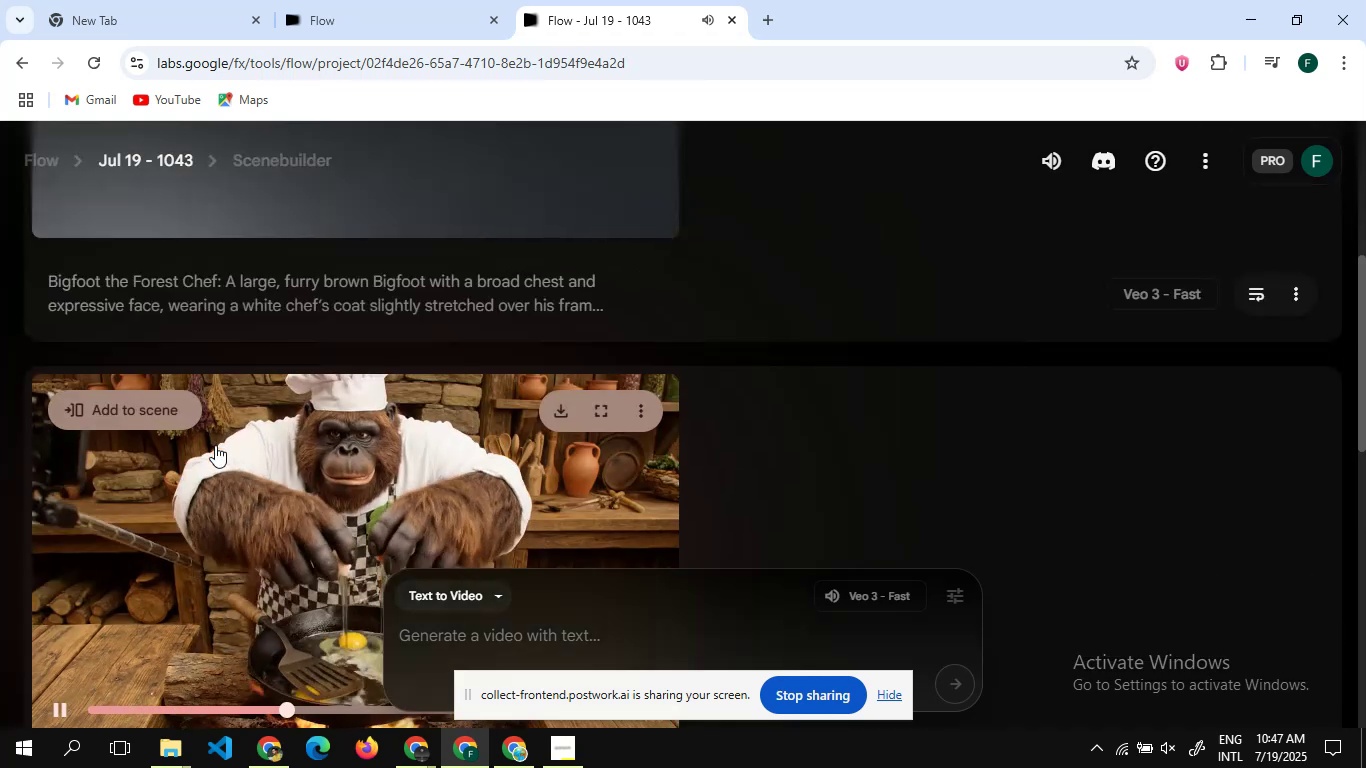 
scroll: coordinate [215, 445], scroll_direction: down, amount: 8.0
 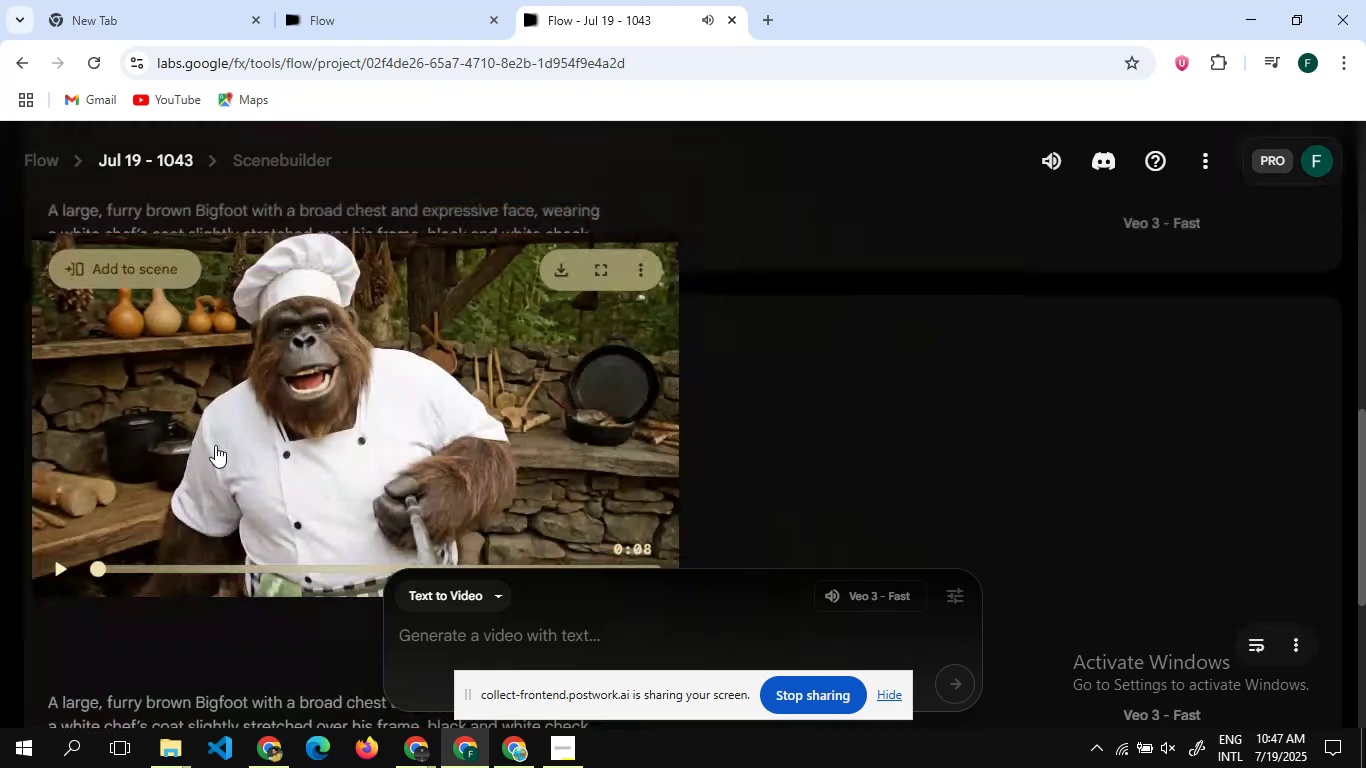 
scroll: coordinate [215, 445], scroll_direction: up, amount: 1.0
 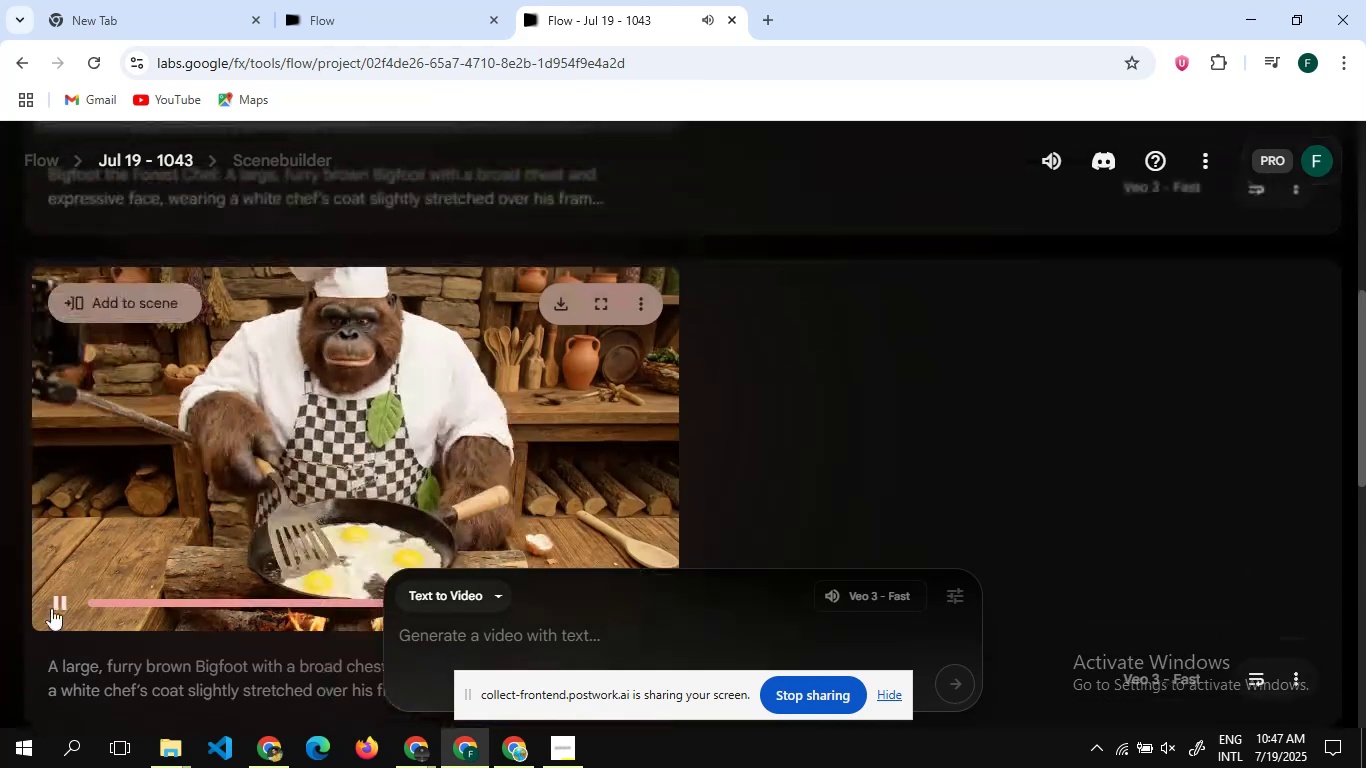 
left_click([56, 607])
 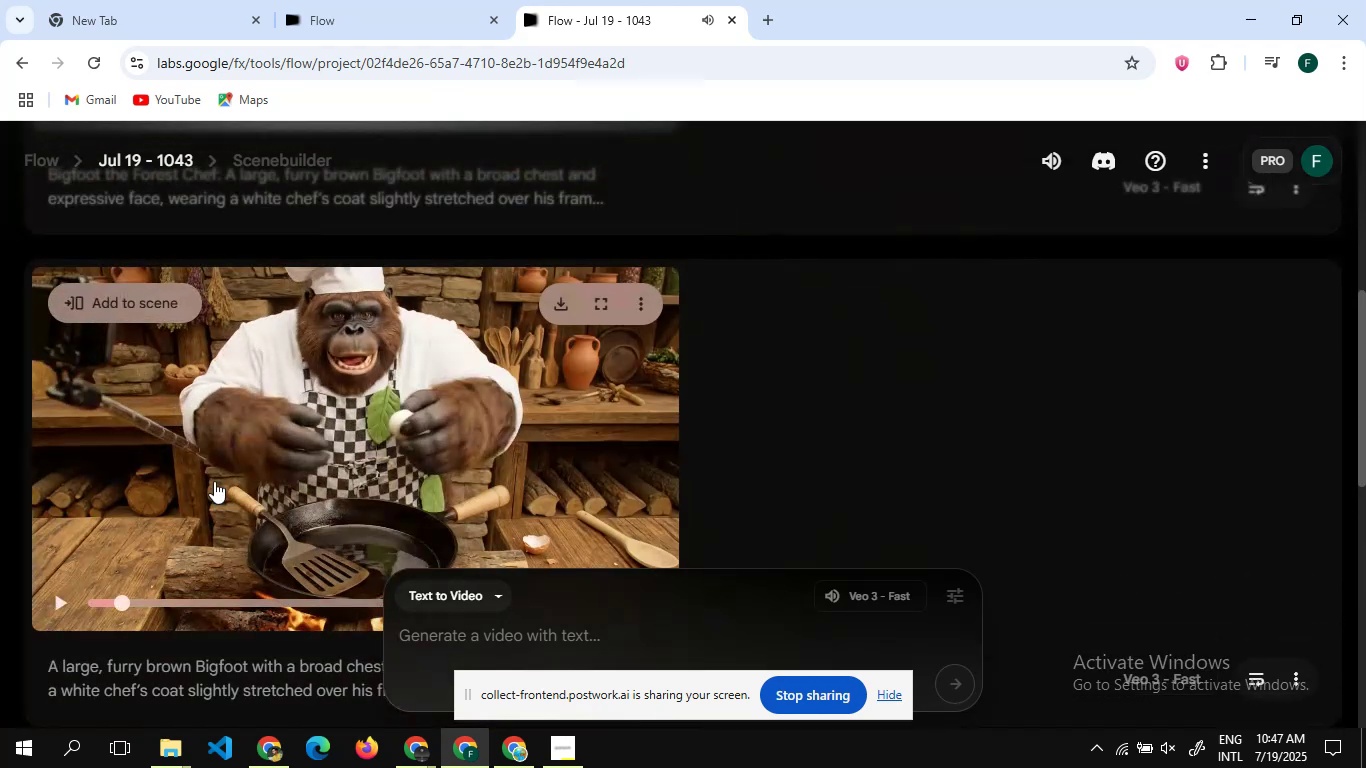 
scroll: coordinate [214, 481], scroll_direction: none, amount: 0.0
 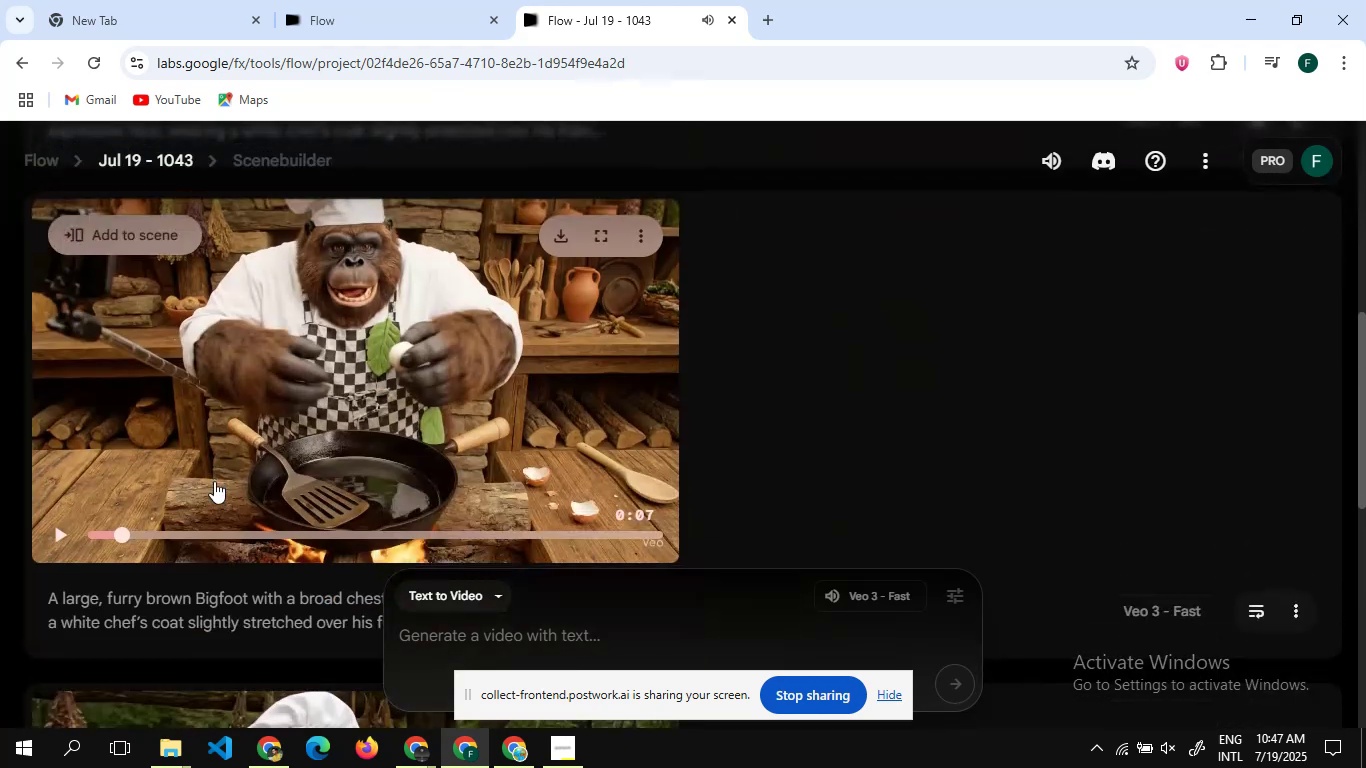 
scroll: coordinate [214, 481], scroll_direction: down, amount: 2.0
 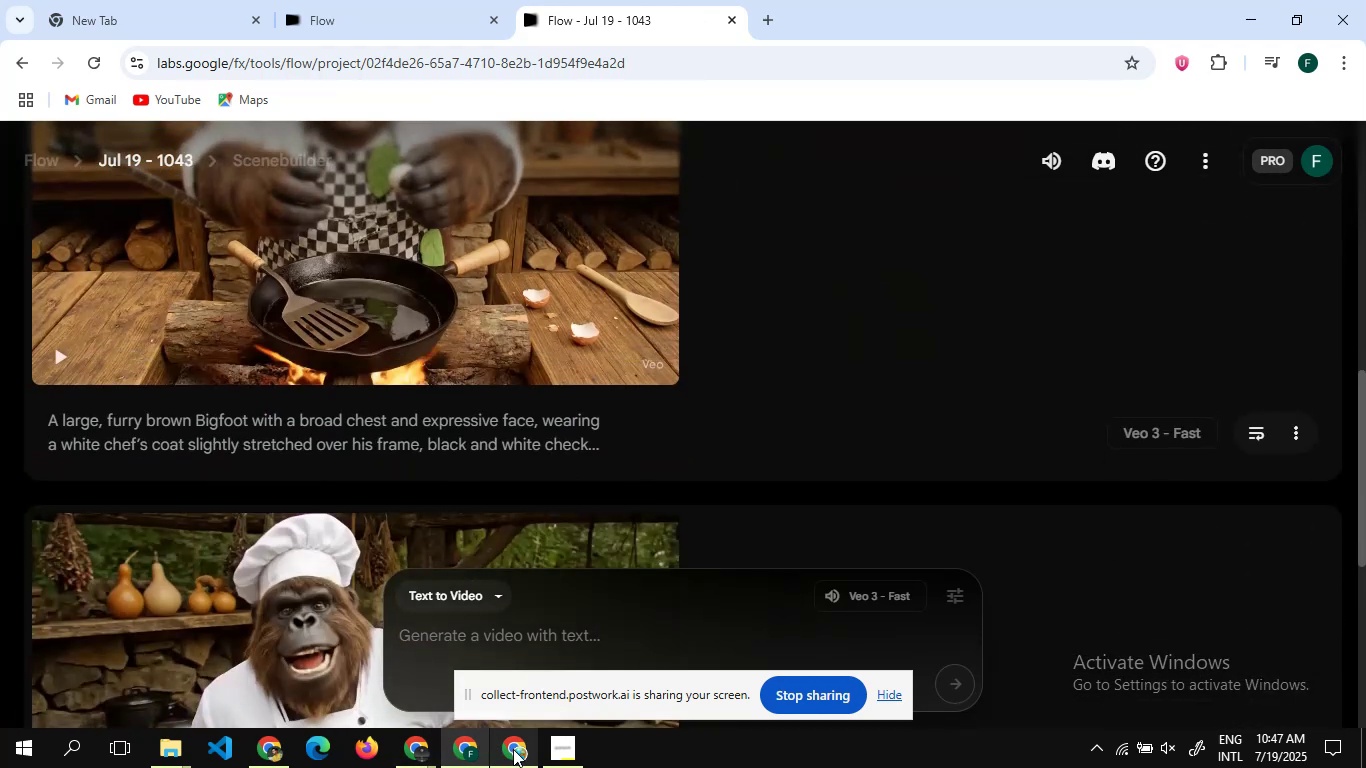 
left_click_drag(start_coordinate=[513, 749], to_coordinate=[460, 752])
 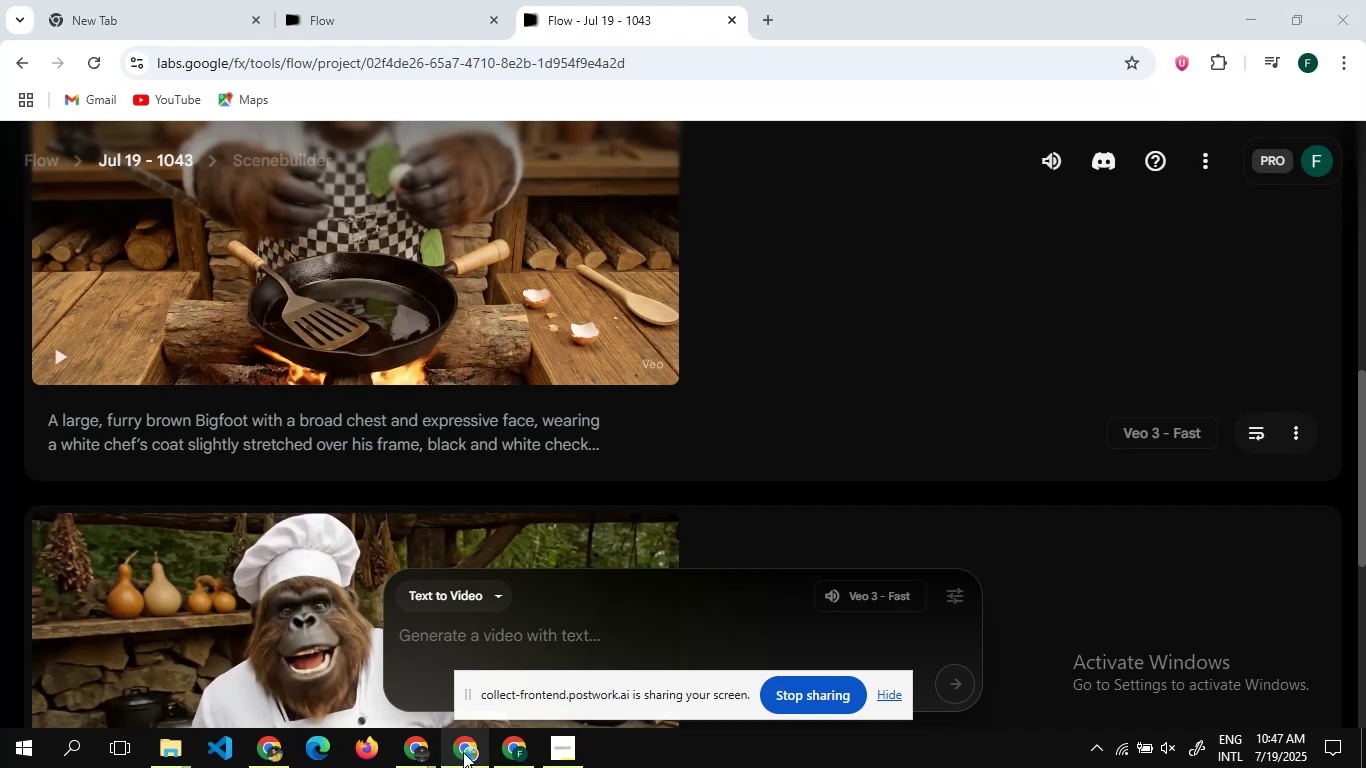 
left_click([463, 752])
 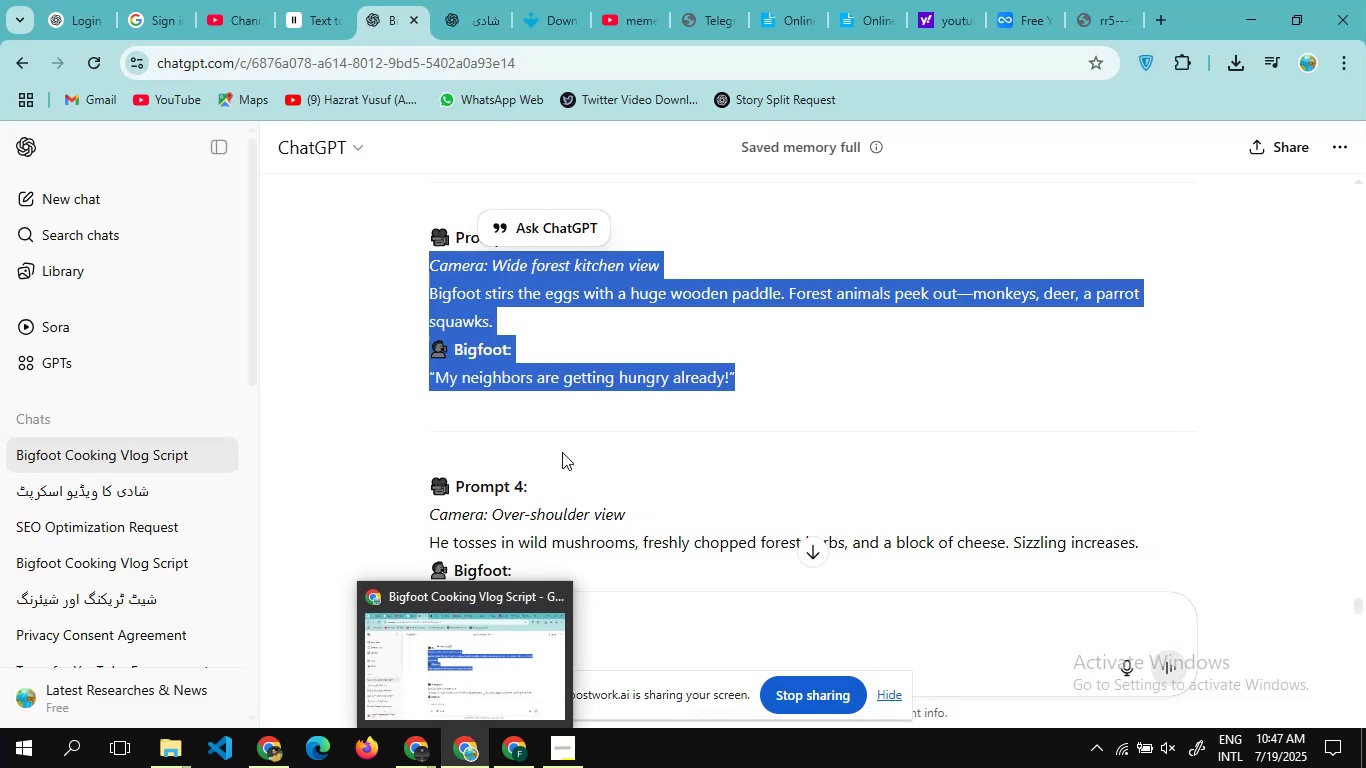 
scroll: coordinate [565, 448], scroll_direction: up, amount: 9.0
 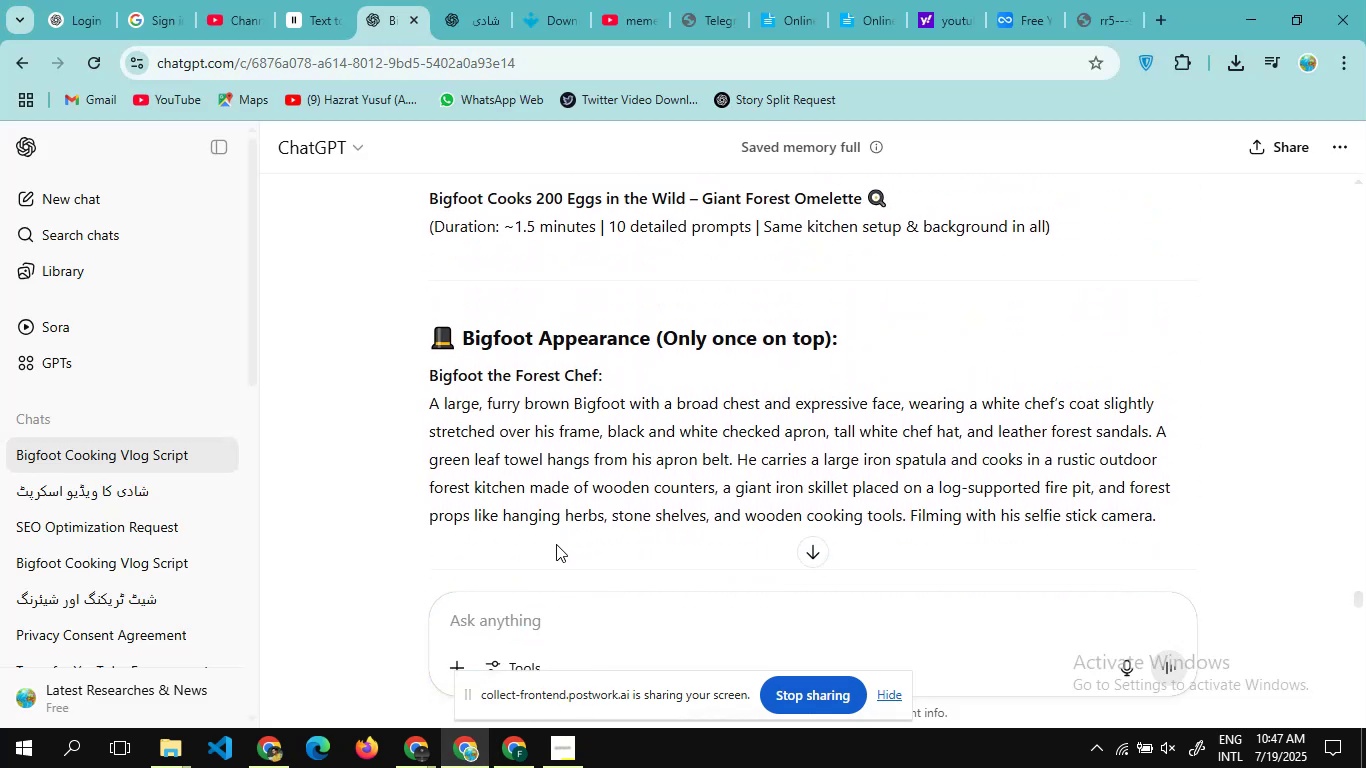 
left_click_drag(start_coordinate=[556, 544], to_coordinate=[428, 376])
 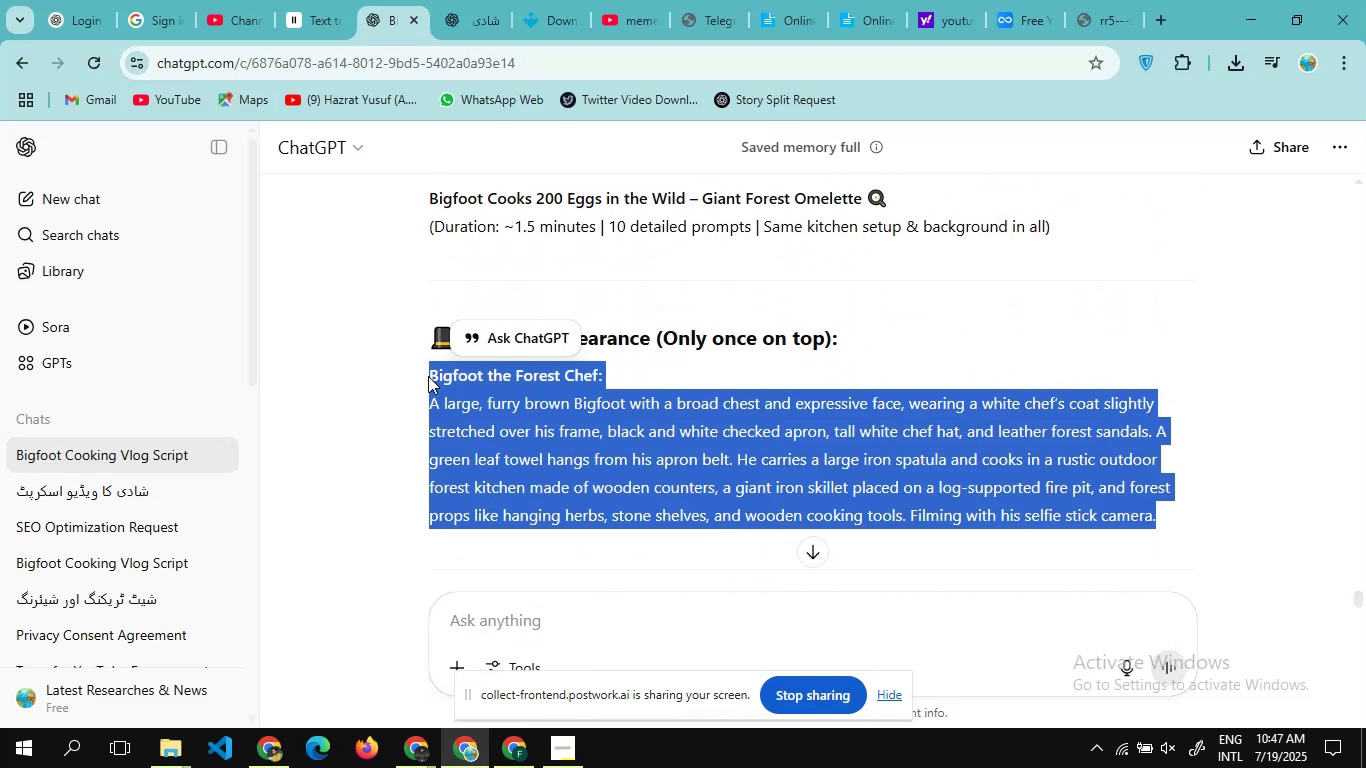 
hold_key(key=ControlLeft, duration=1.05)
 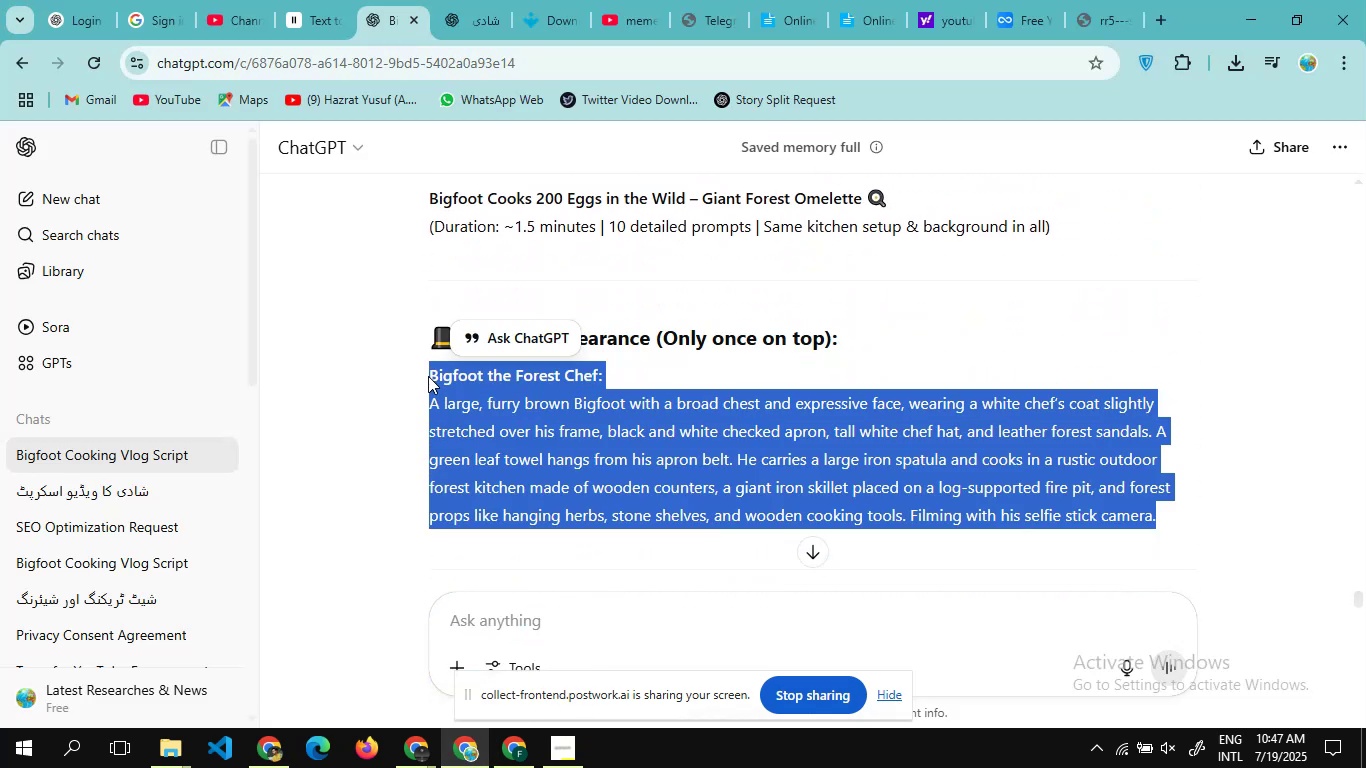 
hold_key(key=C, duration=0.32)
 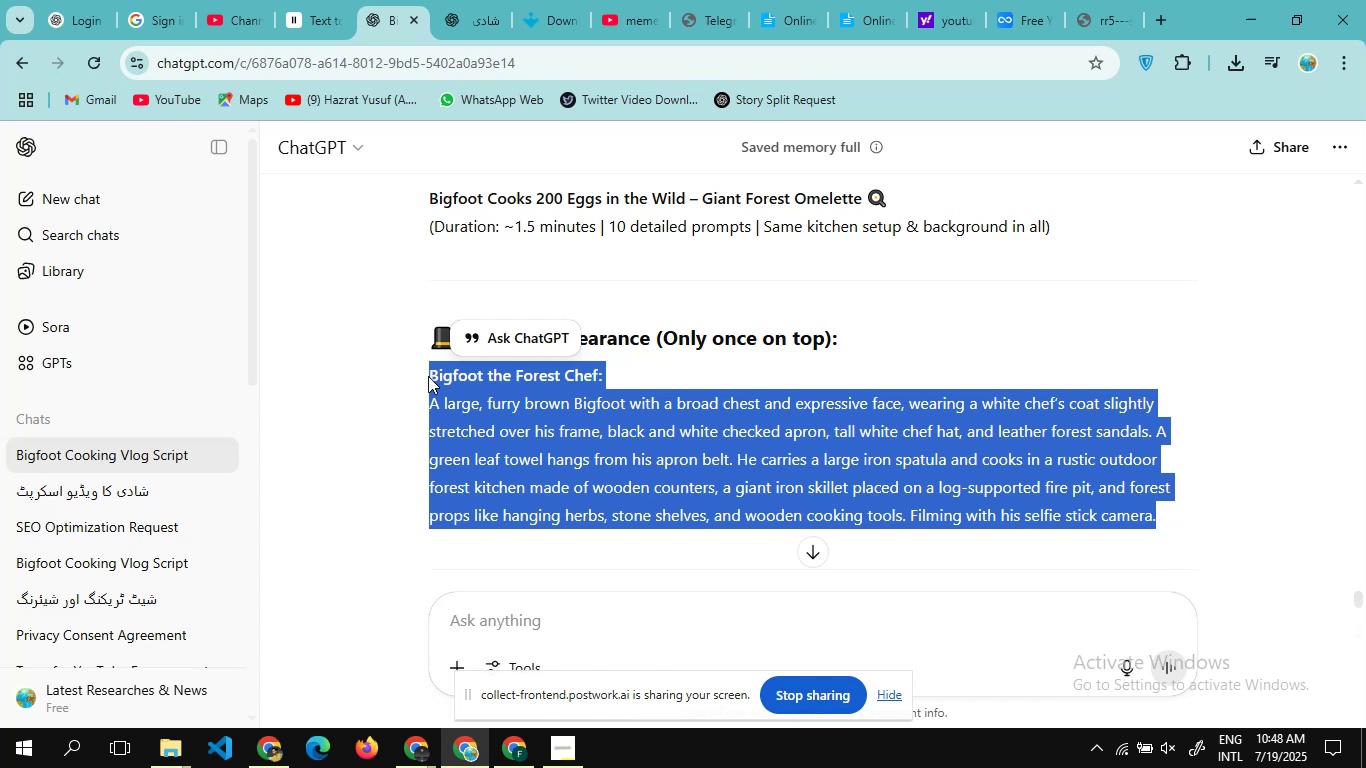 
wait(24.52)
 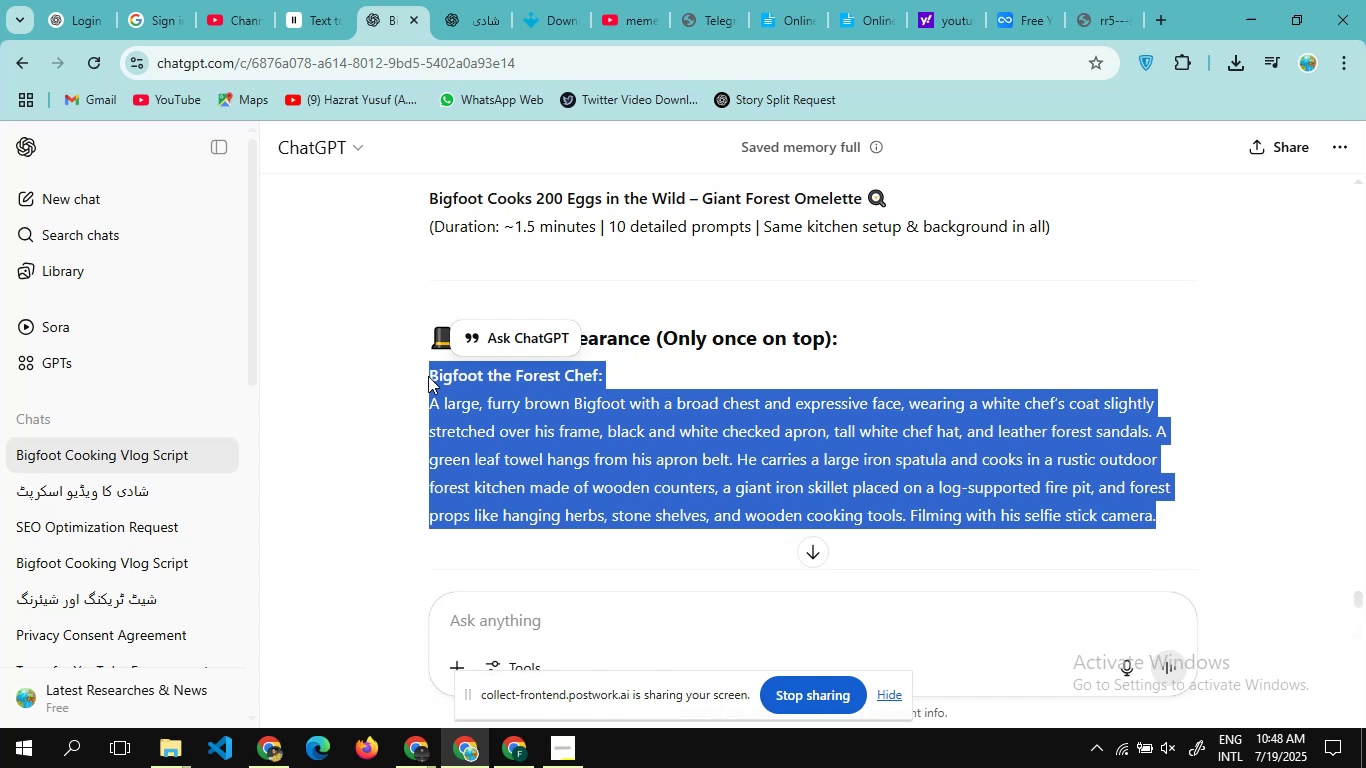 
key(Control+C)
 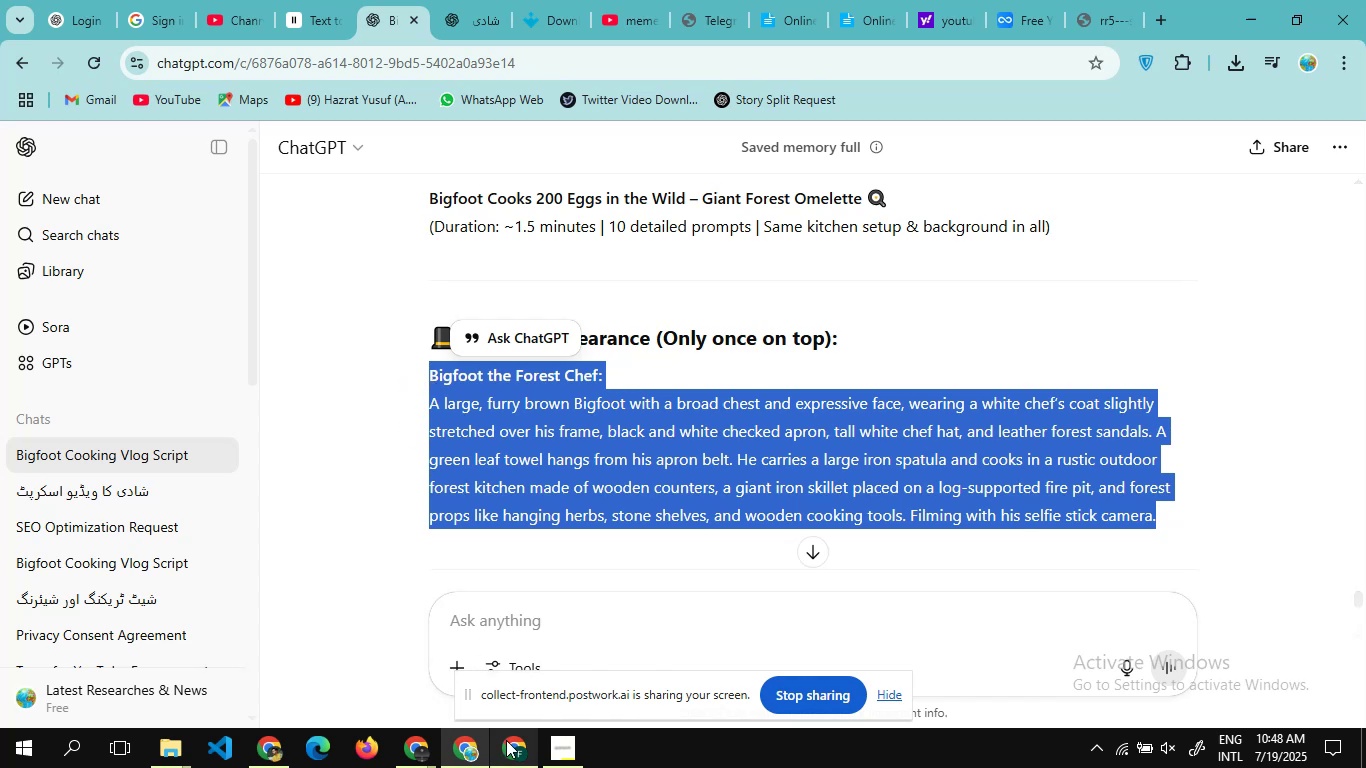 
left_click([506, 740])
 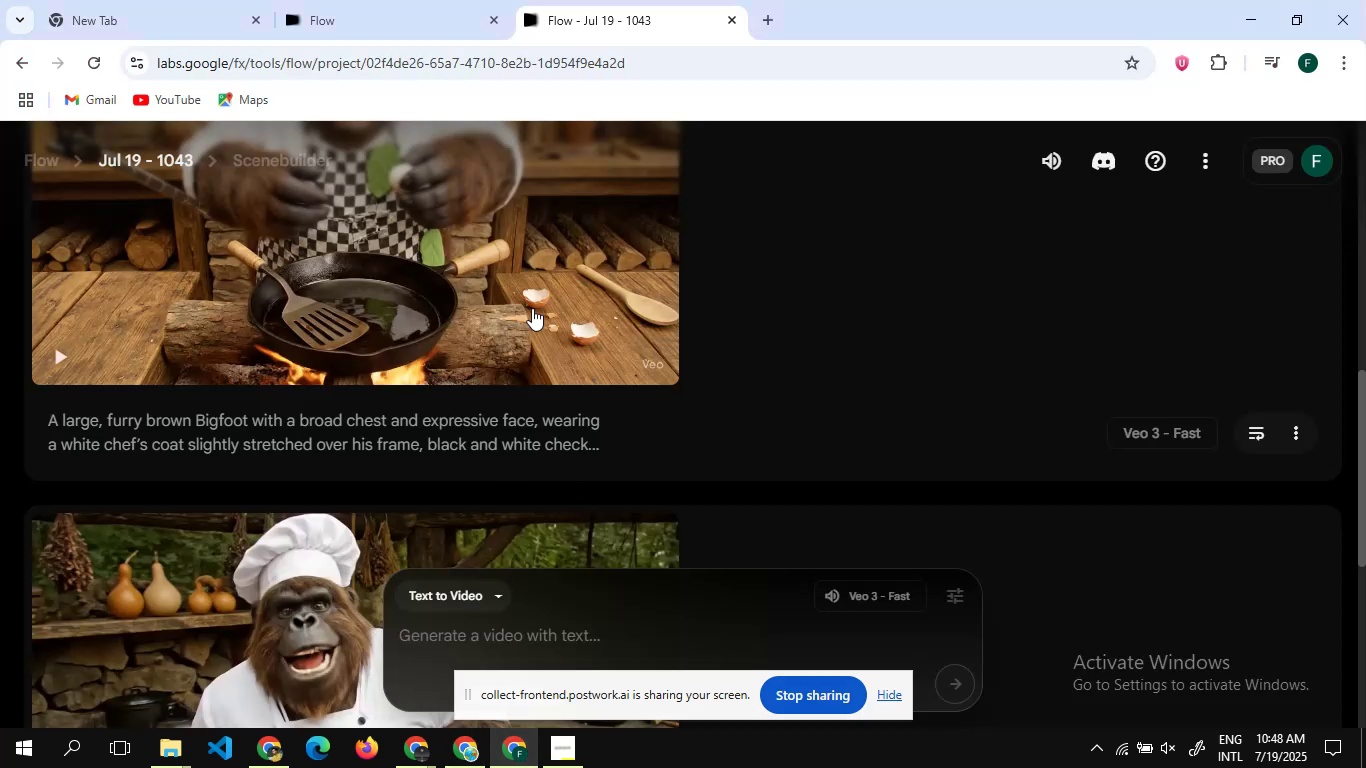 
scroll: coordinate [531, 306], scroll_direction: up, amount: 7.0
 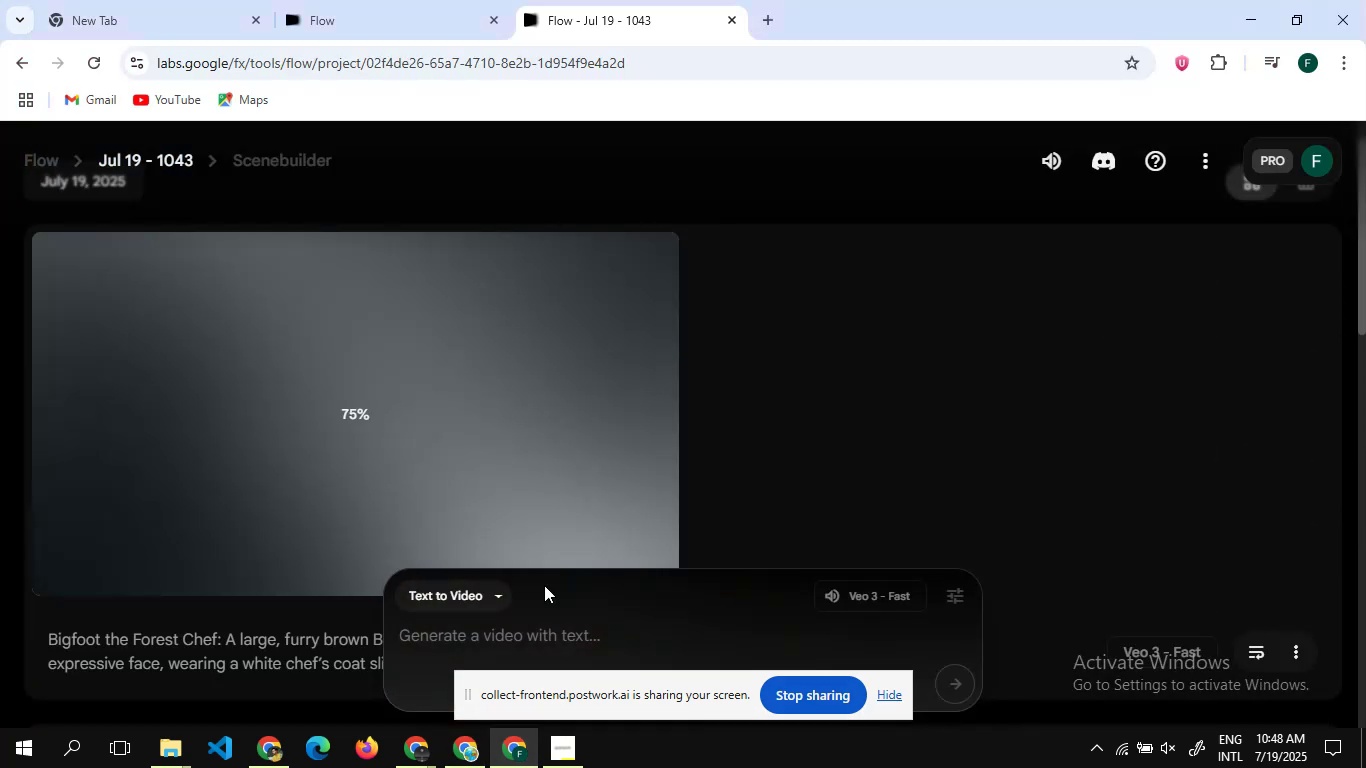 
left_click([539, 644])
 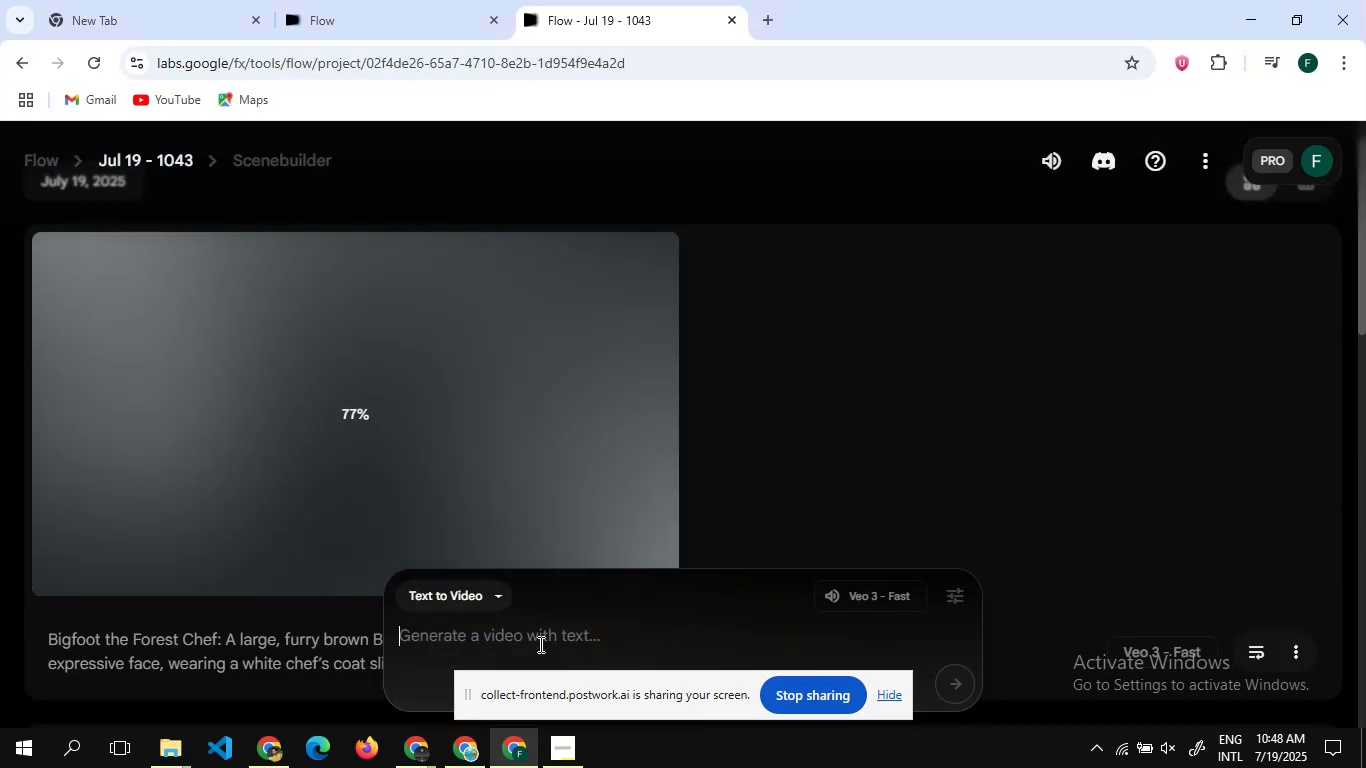 
key(Control+C)
 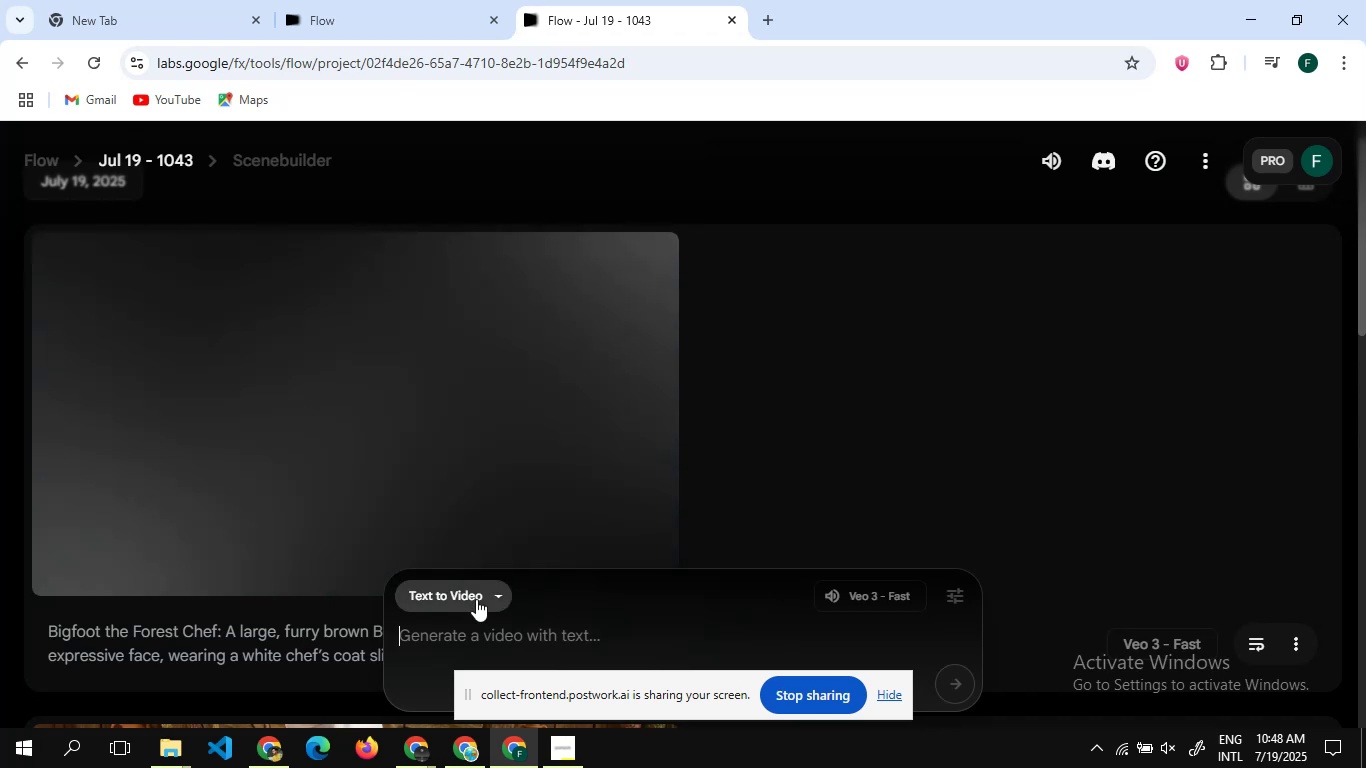 
hold_key(key=ControlLeft, duration=0.48)
 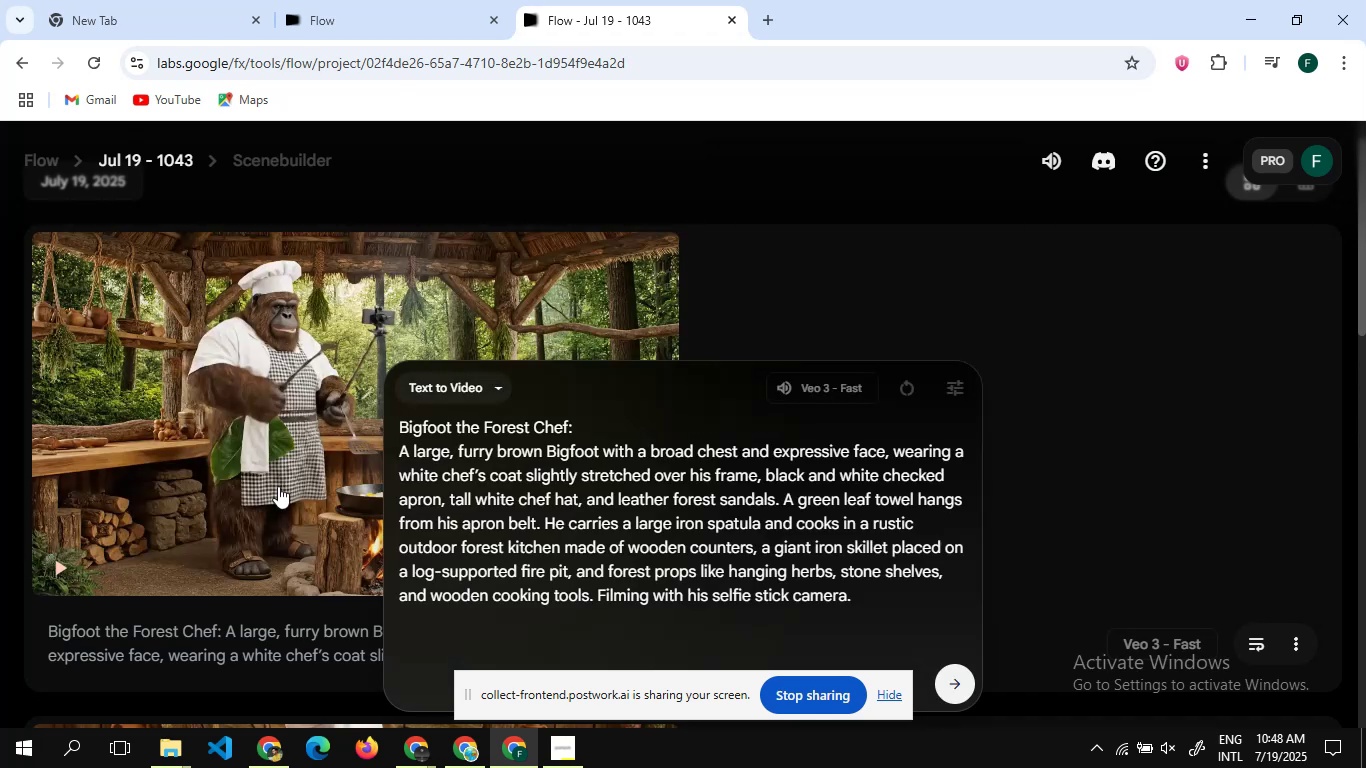 
hold_key(key=V, duration=0.37)
 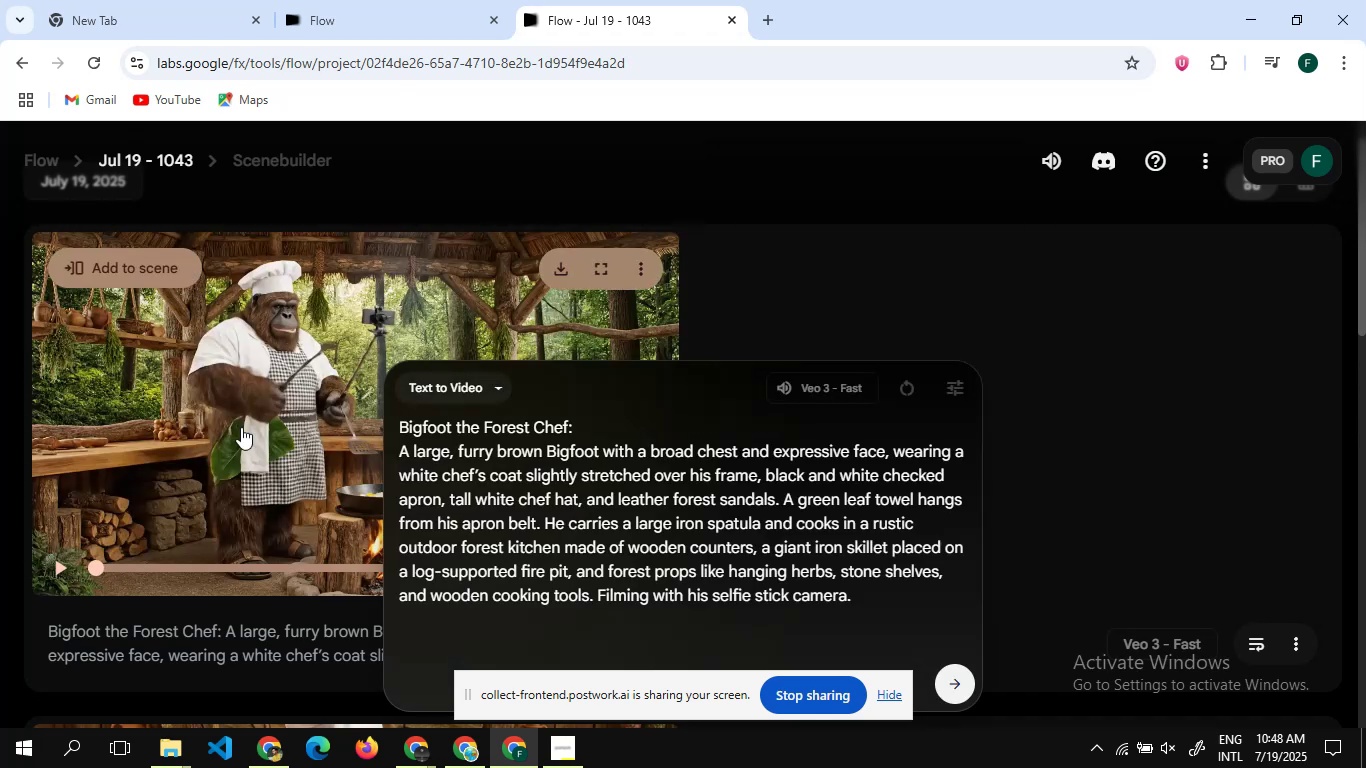 
scroll: coordinate [241, 427], scroll_direction: up, amount: 1.0
 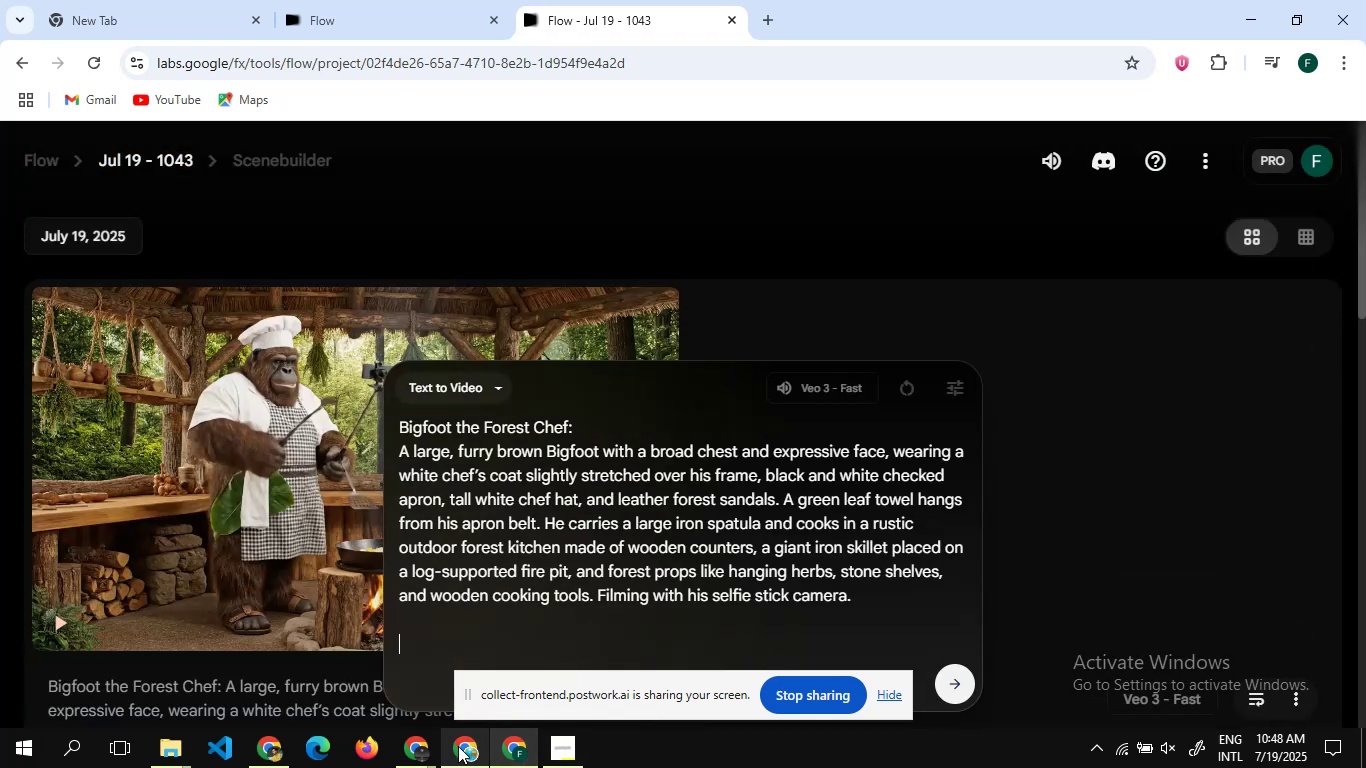 
left_click([458, 746])
 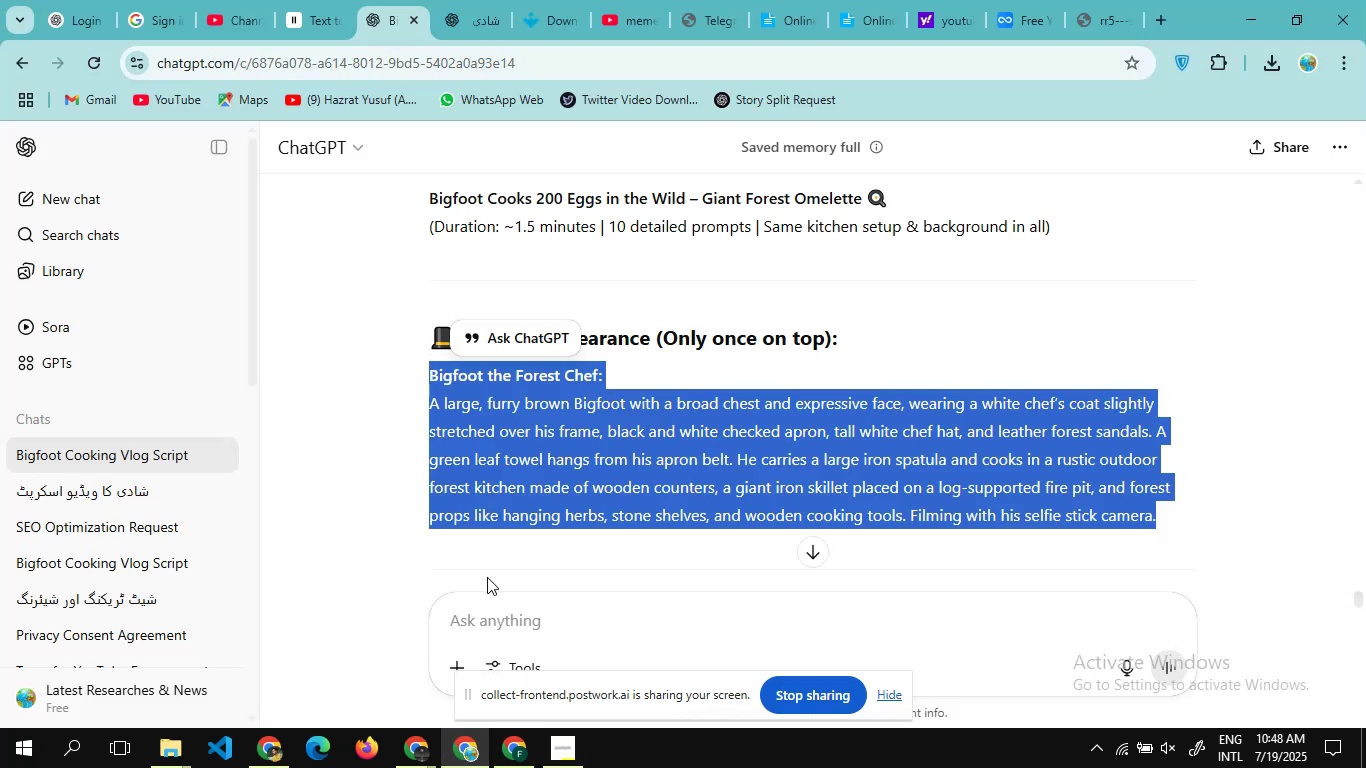 
scroll: coordinate [487, 577], scroll_direction: down, amount: 11.0
 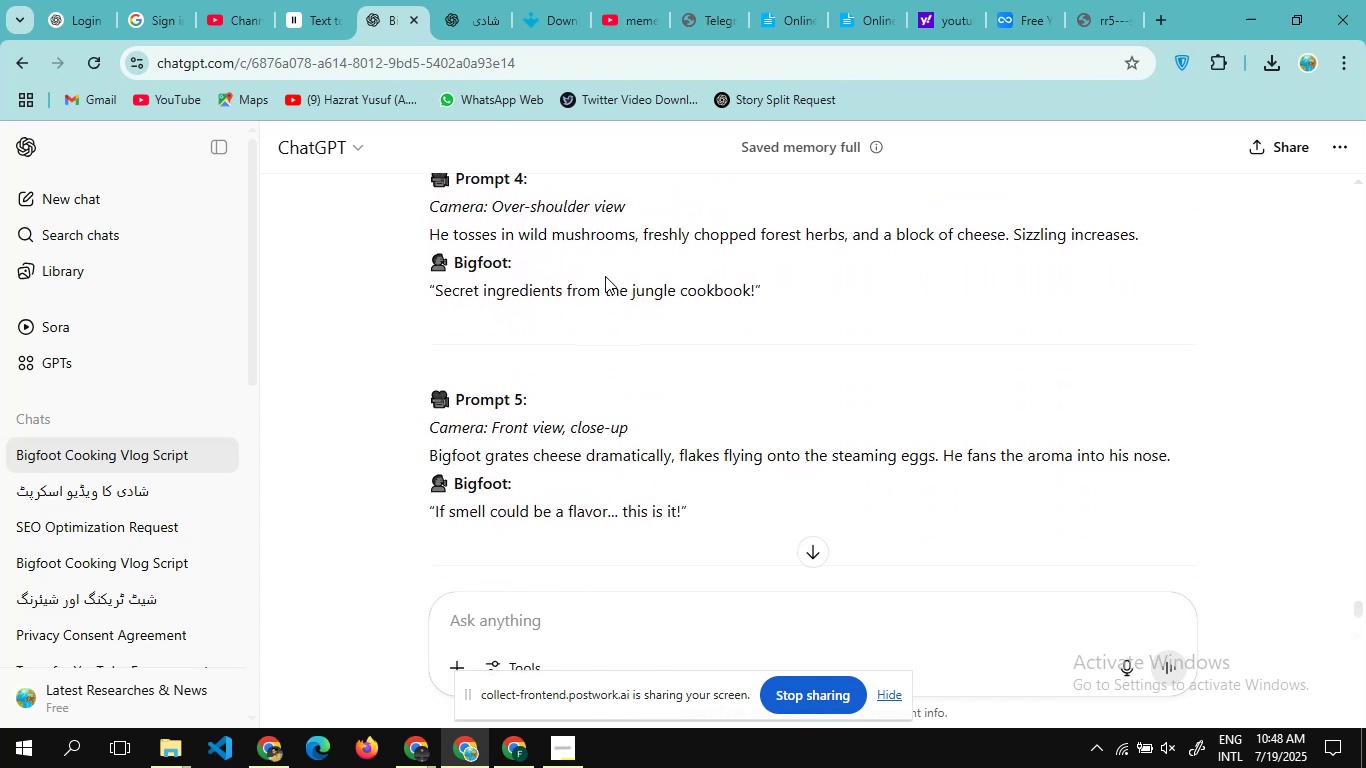 
scroll: coordinate [606, 275], scroll_direction: none, amount: 0.0
 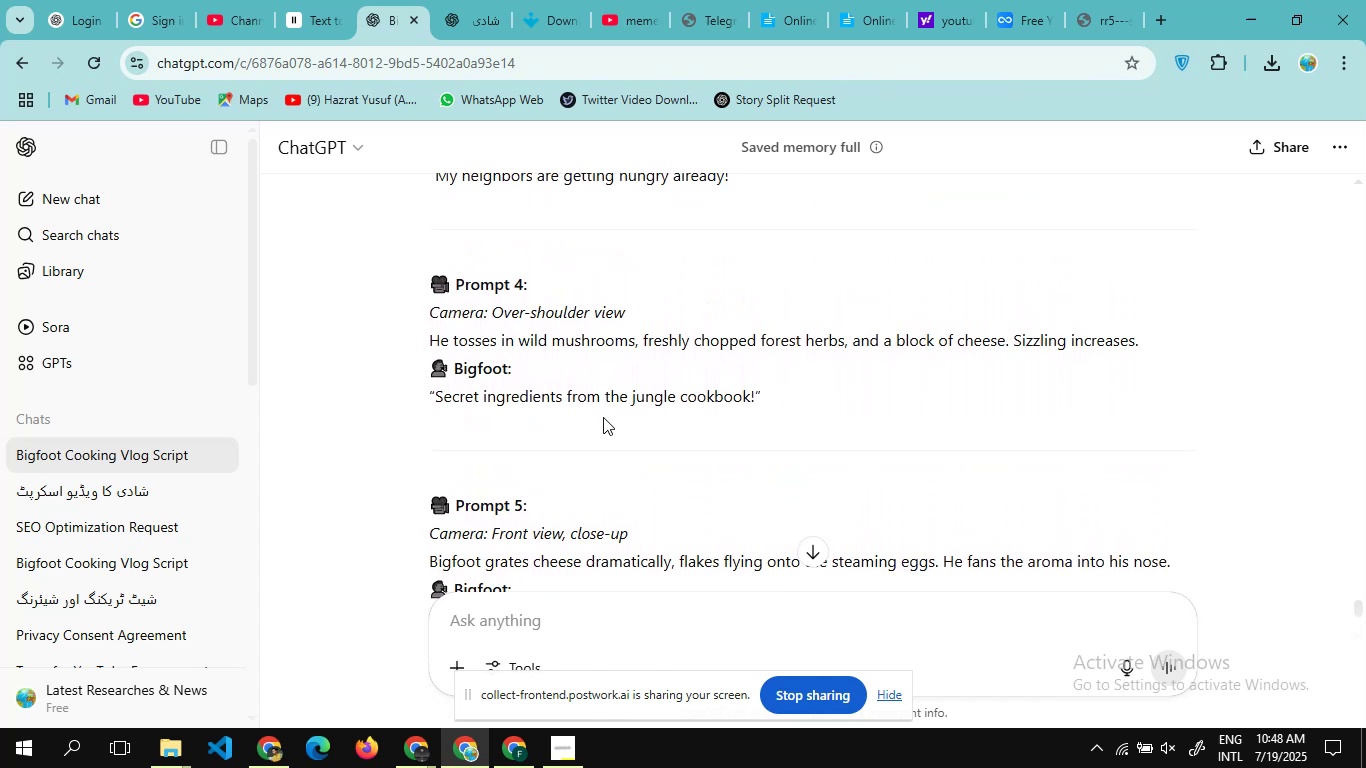 
left_click_drag(start_coordinate=[603, 417], to_coordinate=[425, 321])
 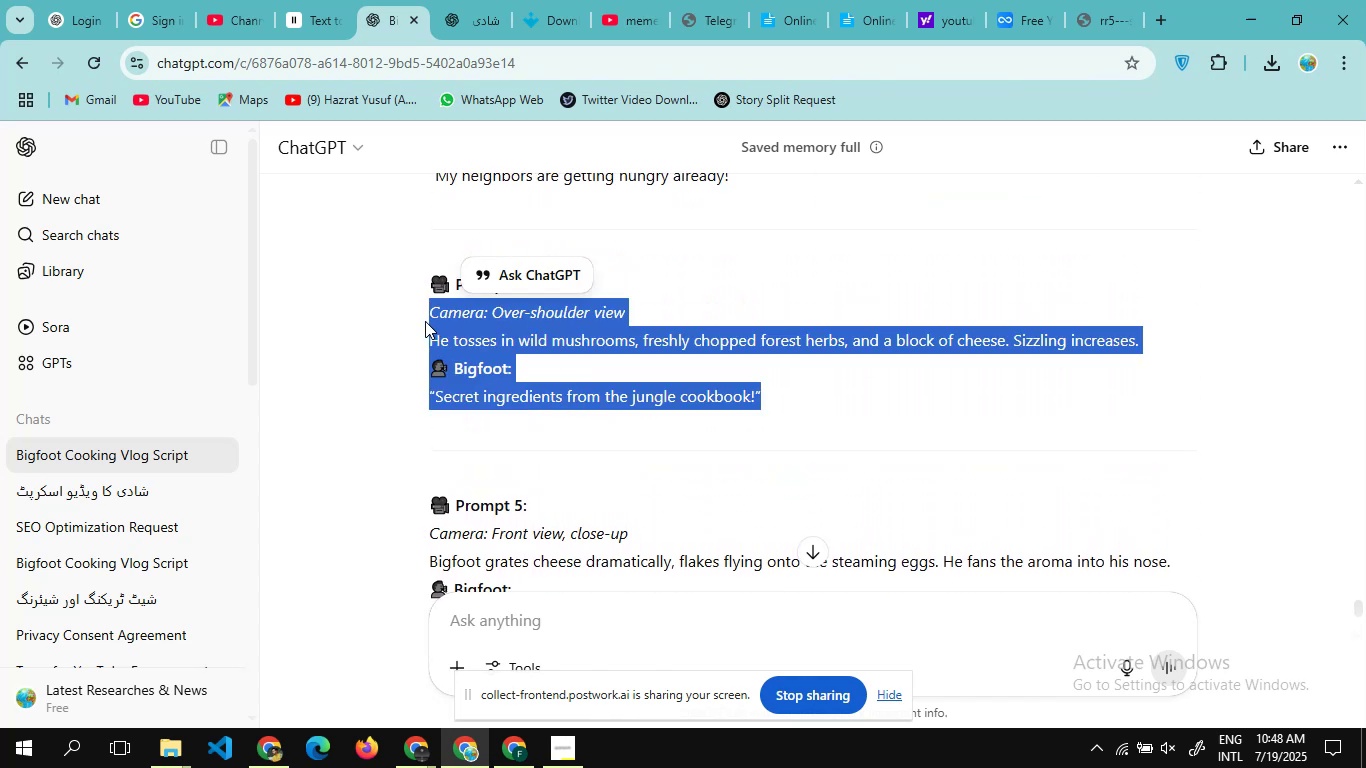 
hold_key(key=ControlLeft, duration=1.17)
 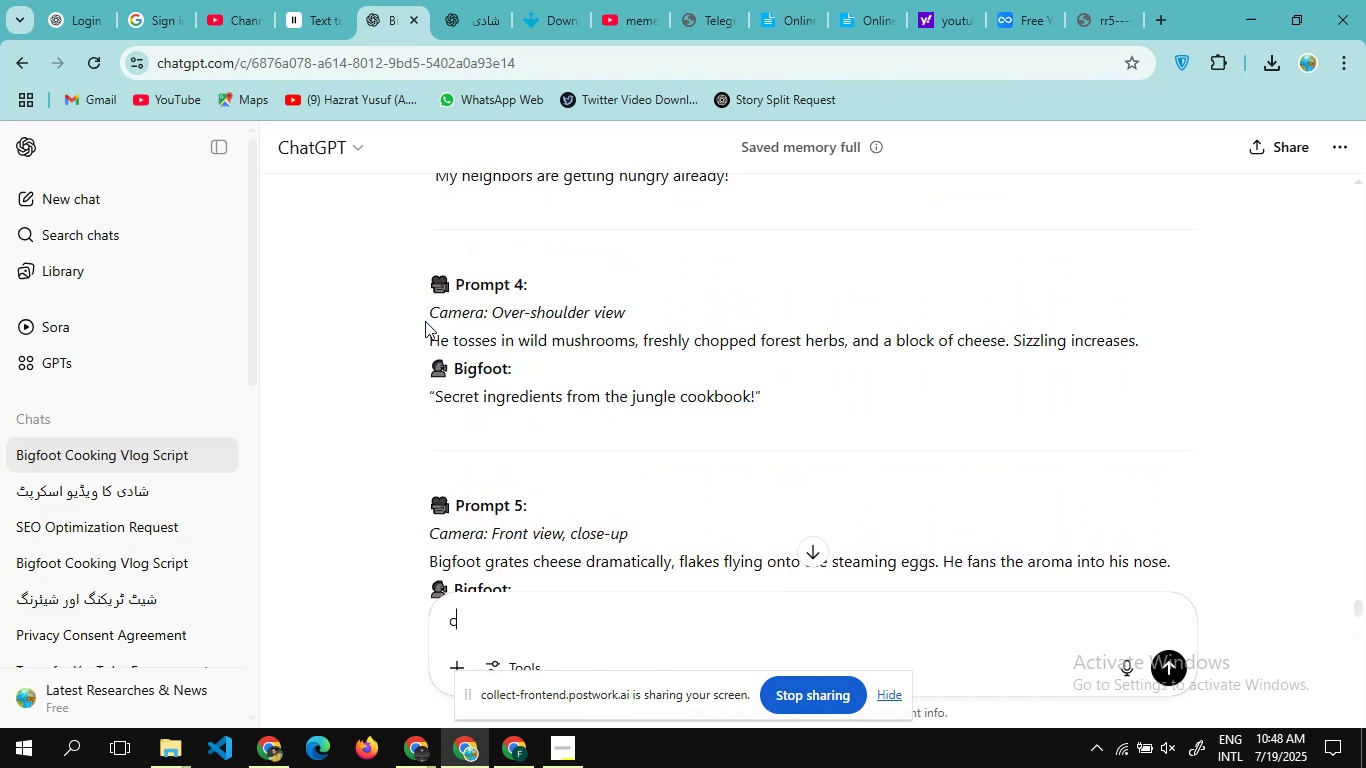 
hold_key(key=C, duration=0.53)
 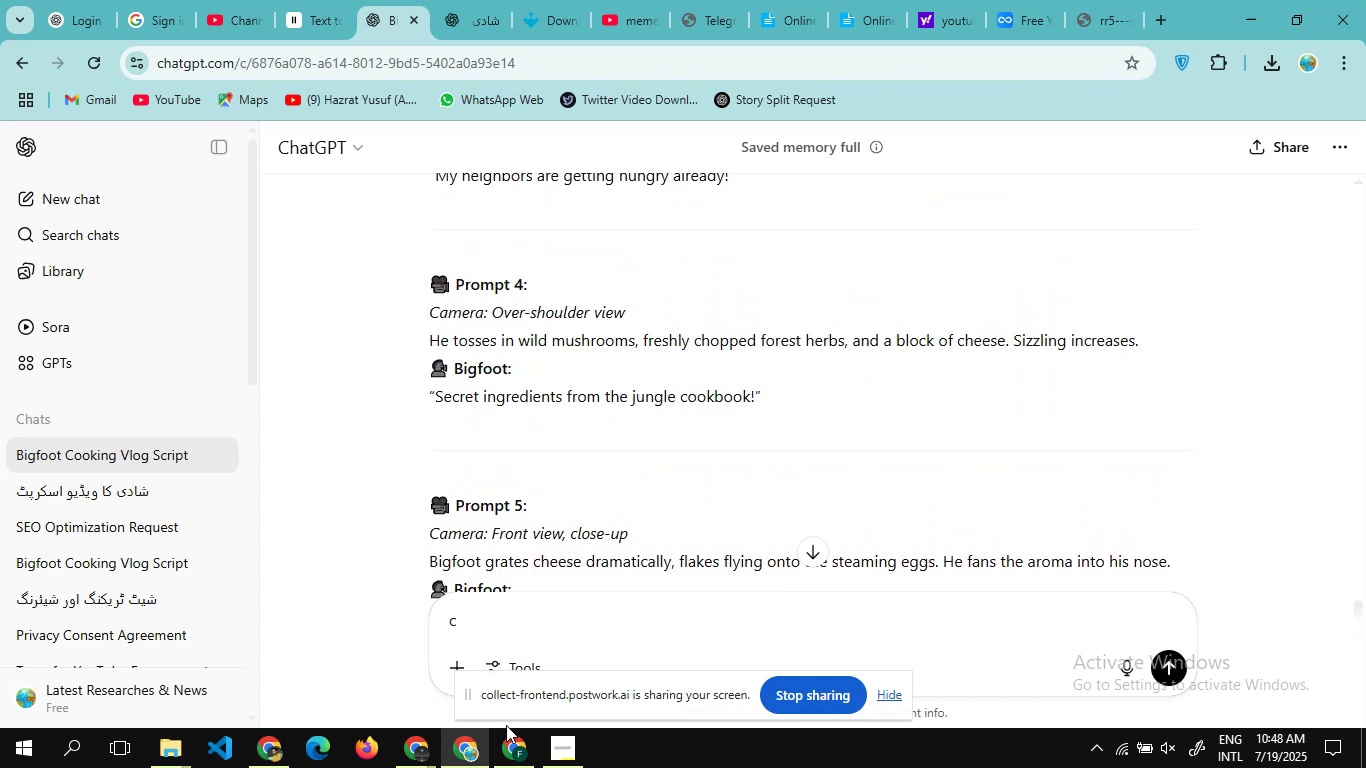 
left_click([511, 742])
 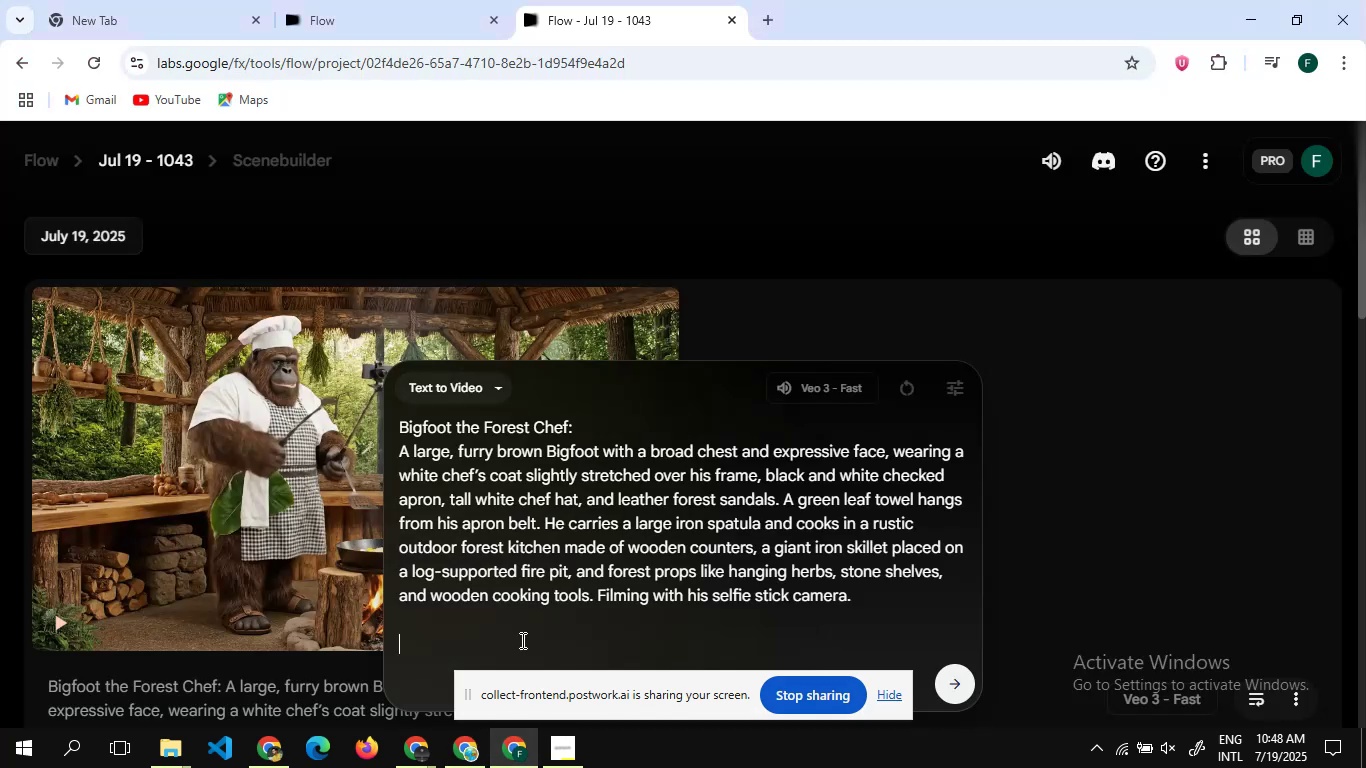 
key(Control+V)
 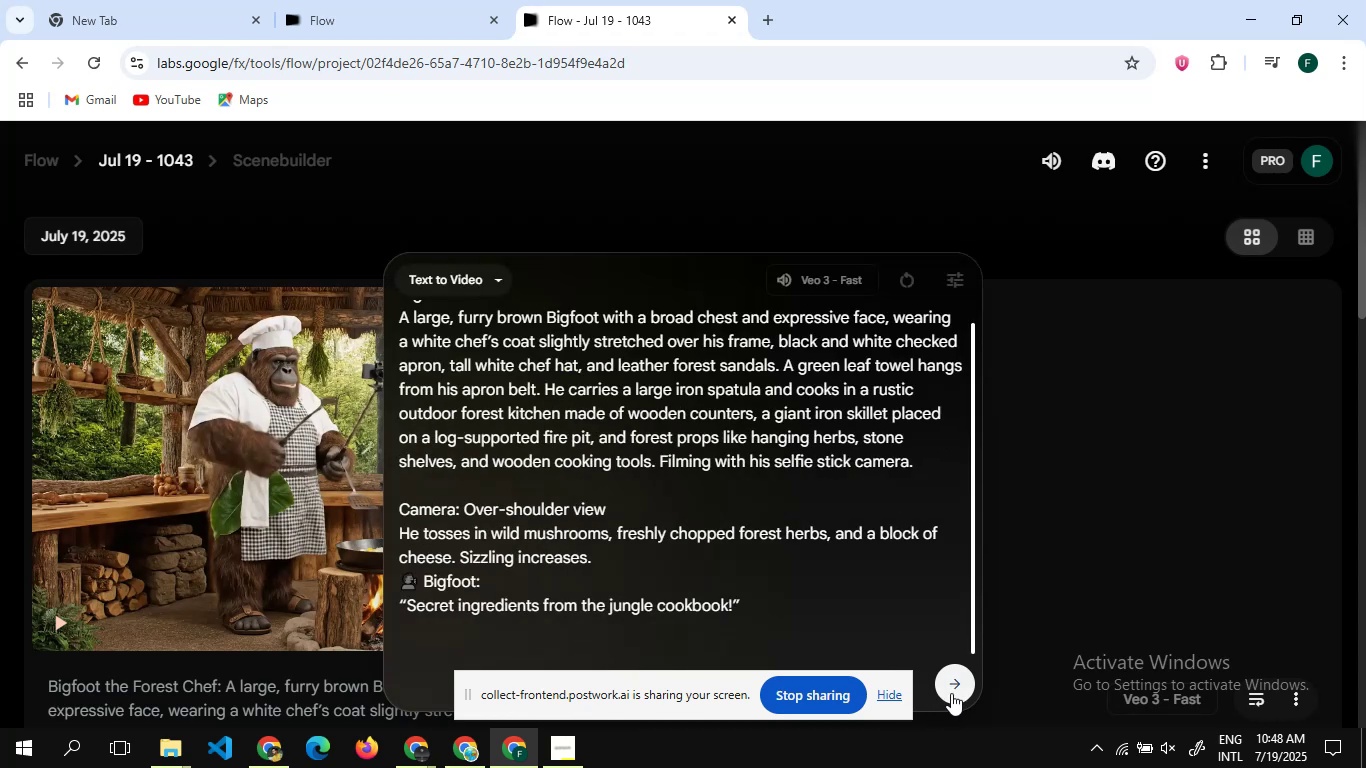 
wait(5.56)
 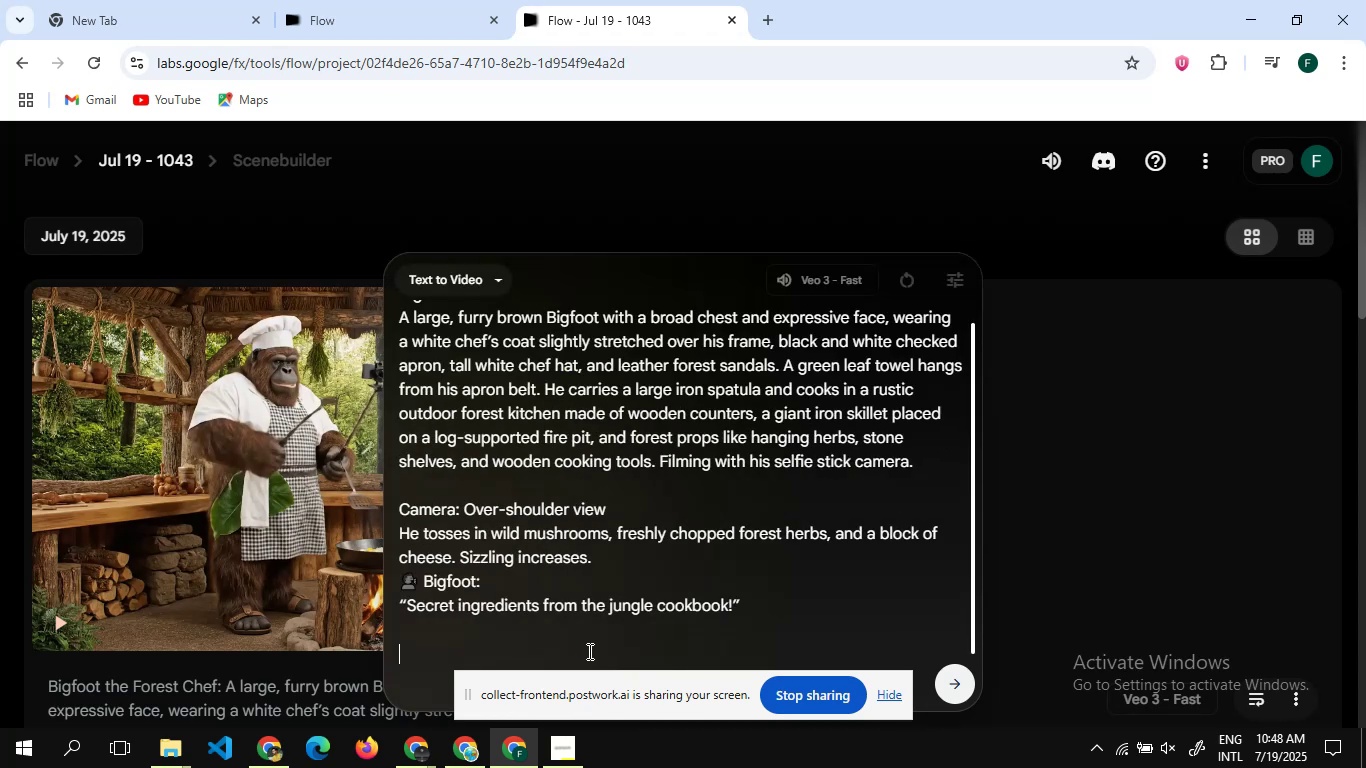 
left_click([951, 693])
 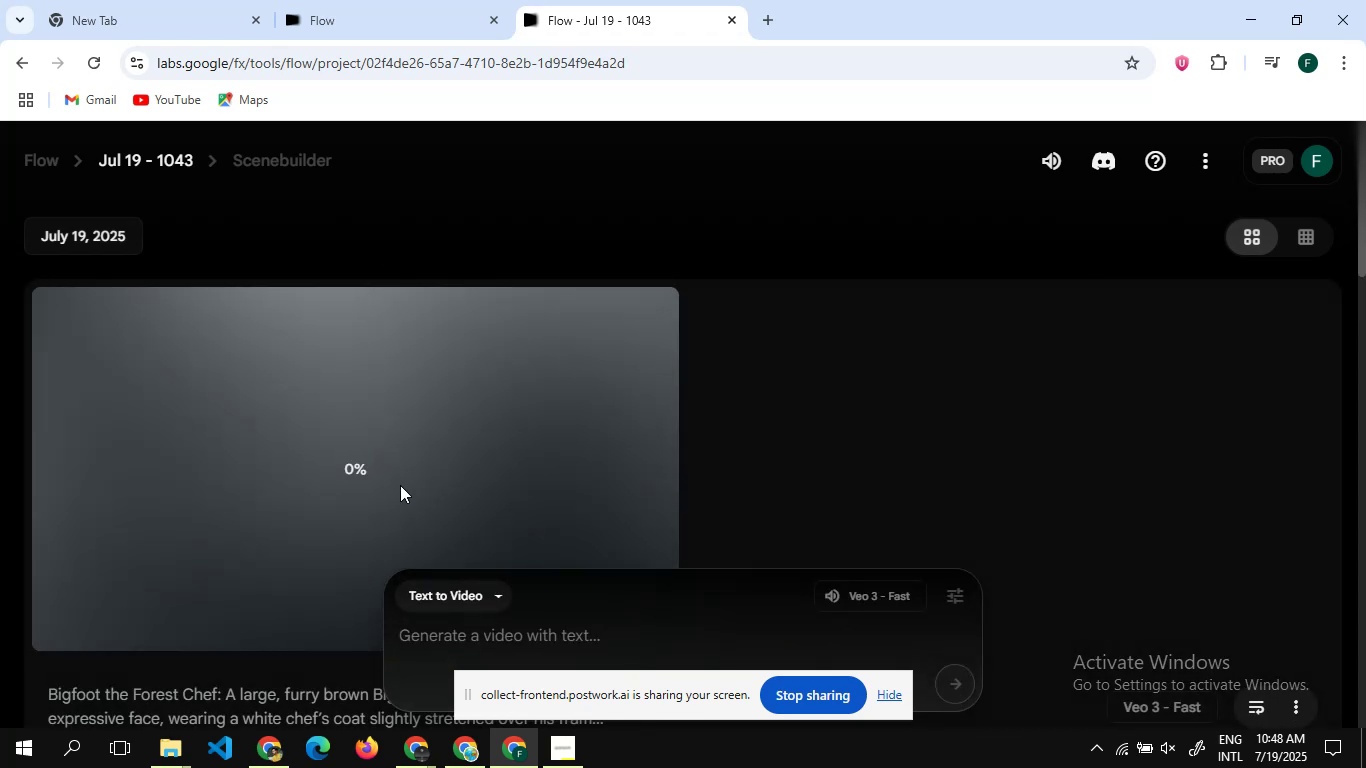 
scroll: coordinate [403, 451], scroll_direction: down, amount: 6.0
 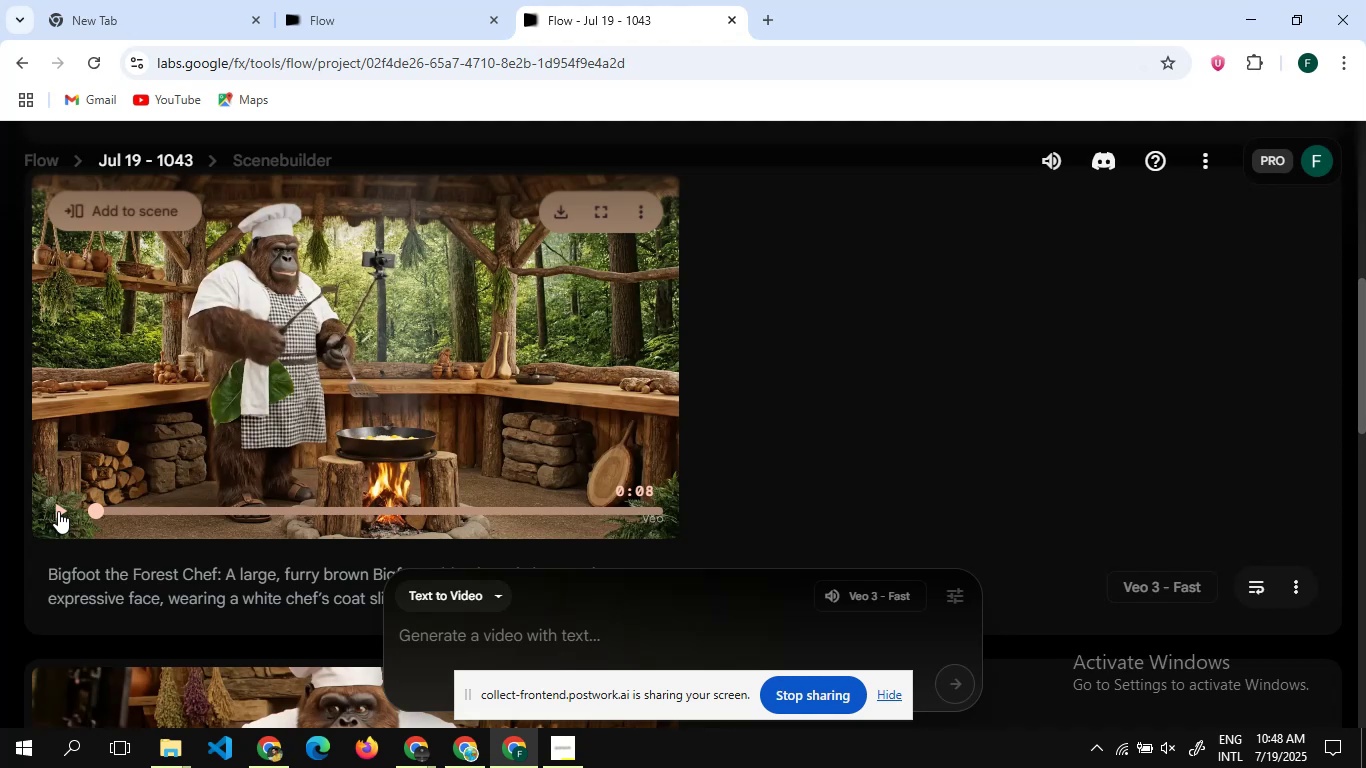 
left_click([58, 511])
 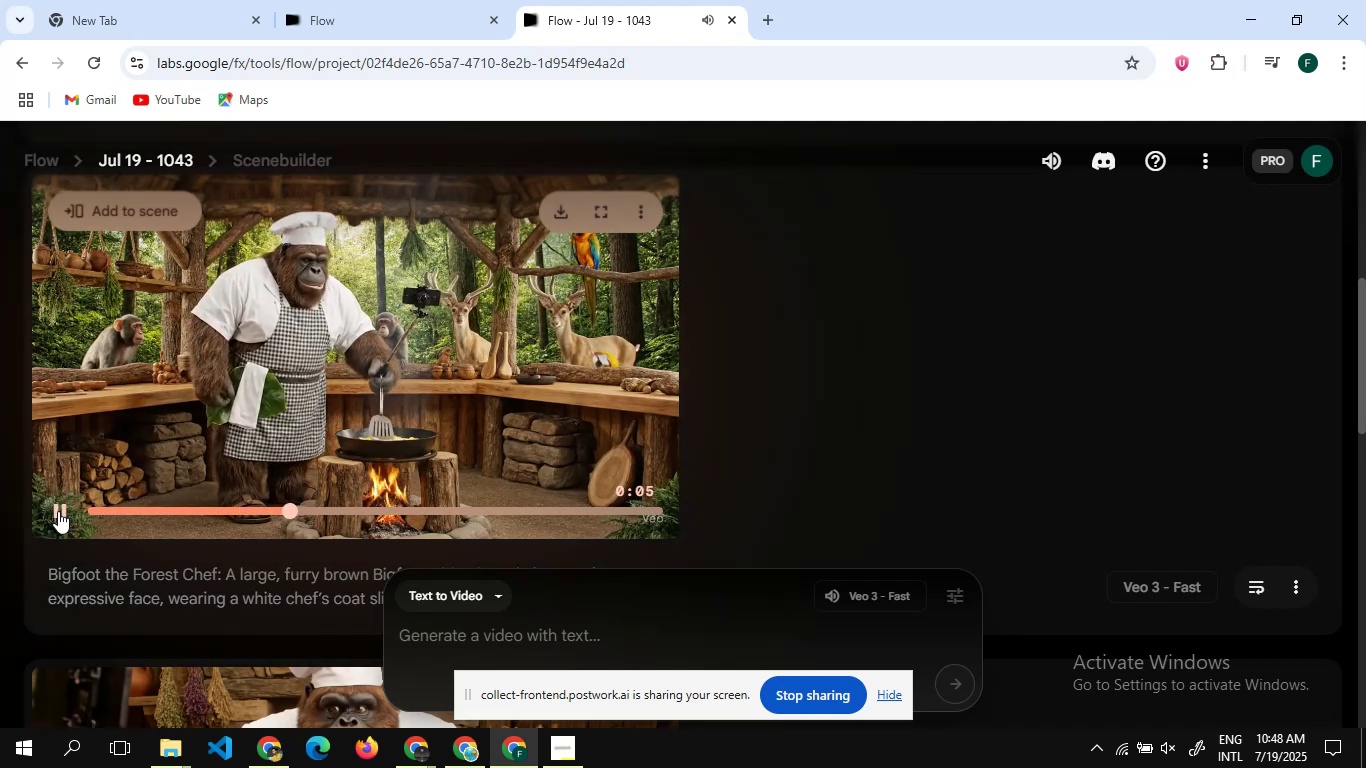 
wait(8.03)
 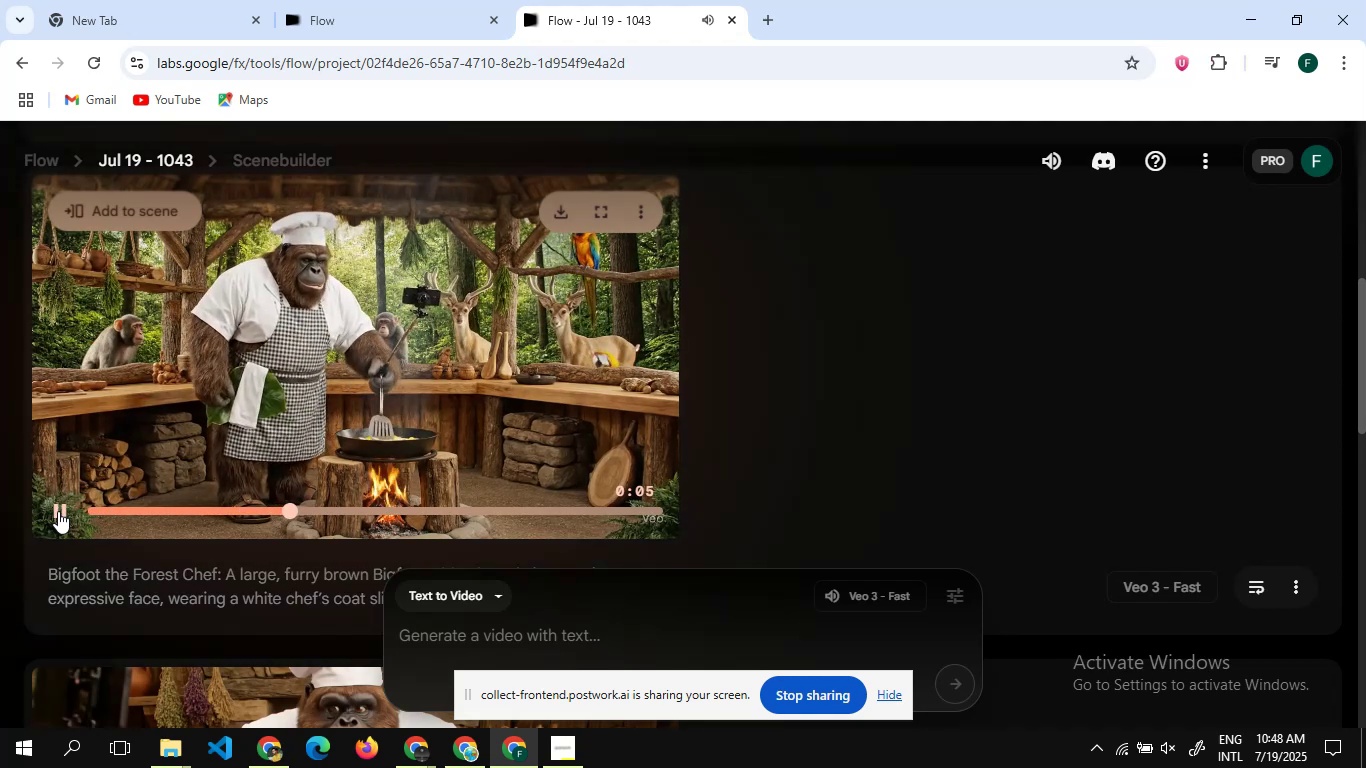 
left_click([58, 511])
 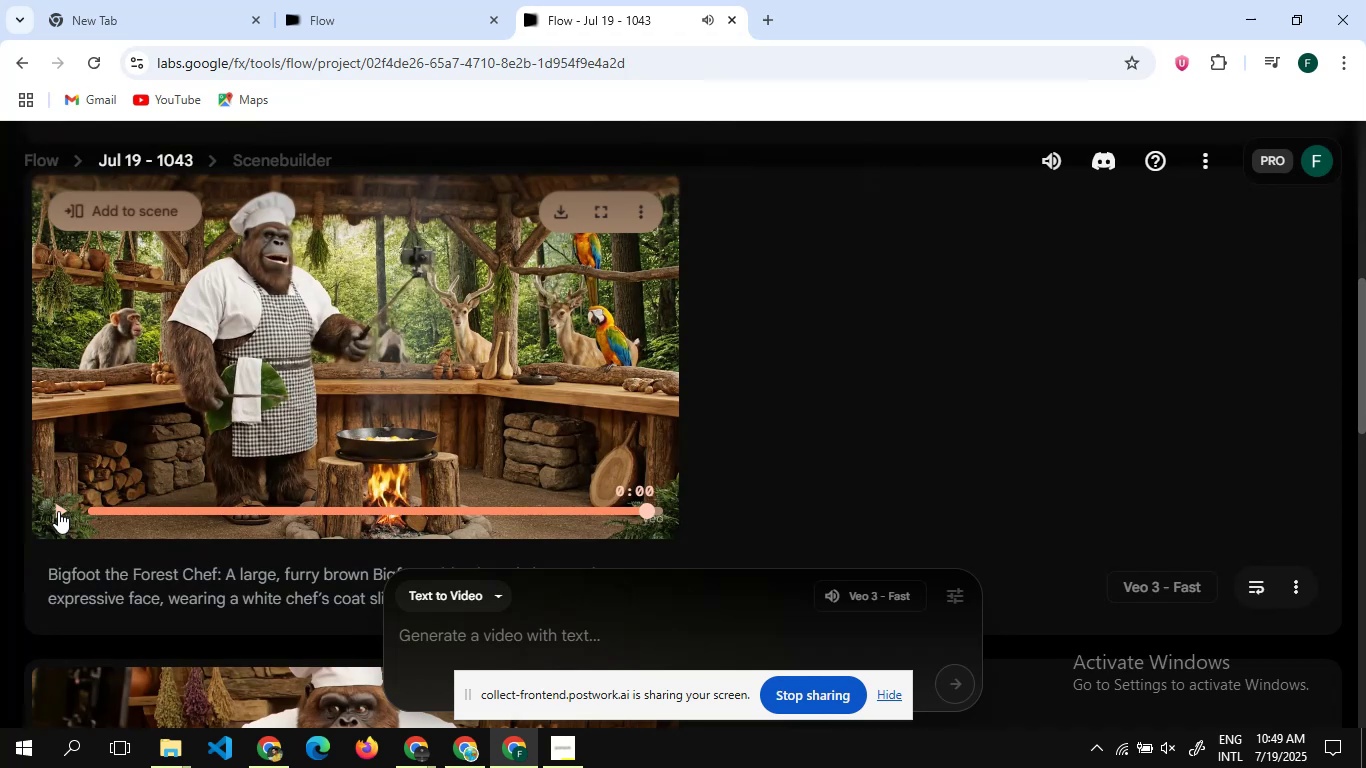 
left_click([58, 511])
 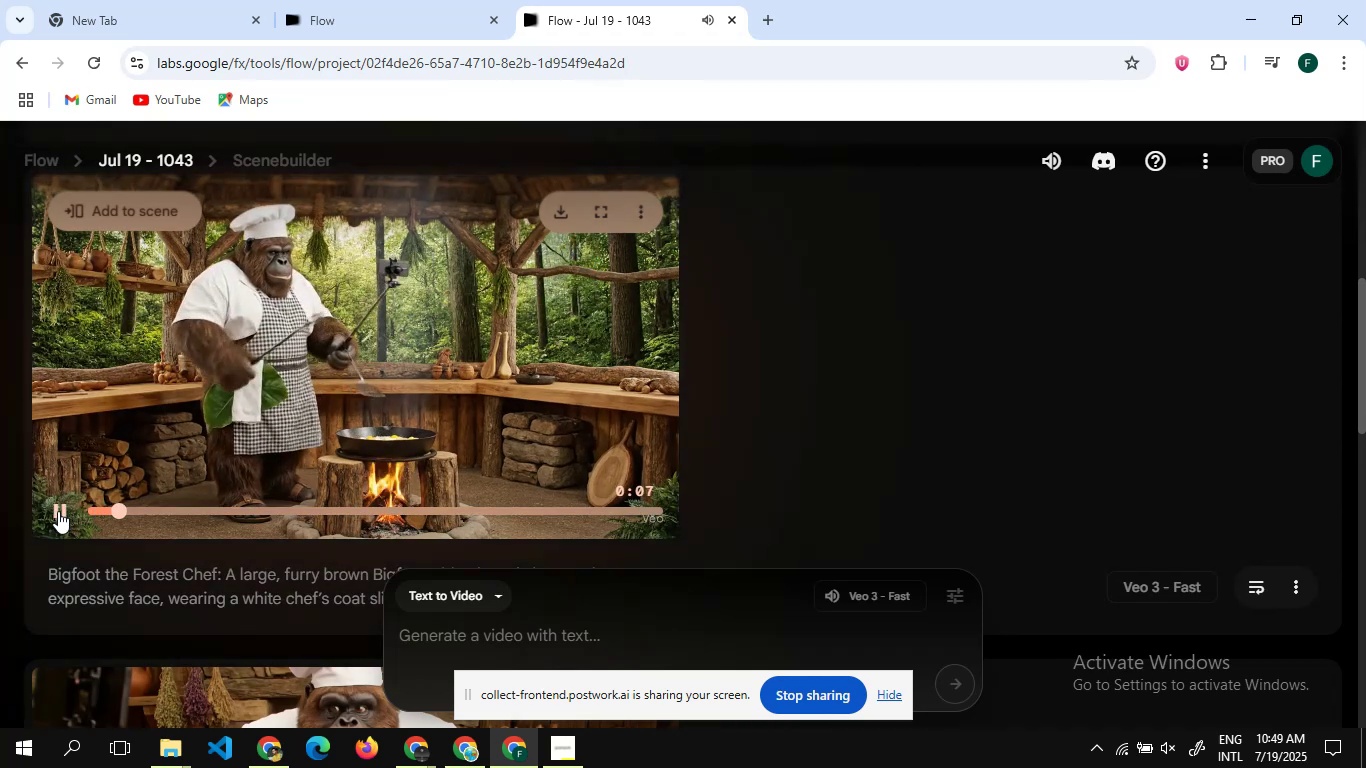 
scroll: coordinate [58, 511], scroll_direction: down, amount: 1.0
 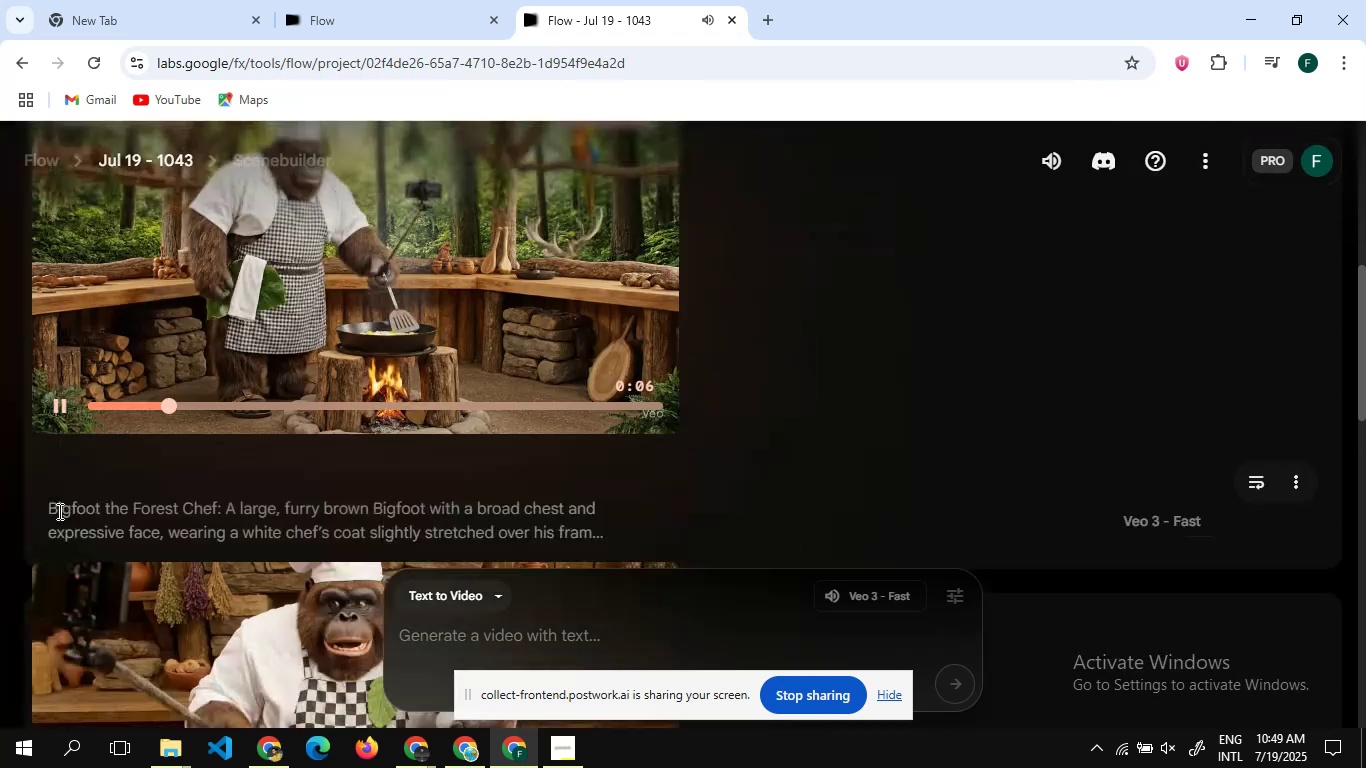 
scroll: coordinate [58, 511], scroll_direction: up, amount: 1.0
 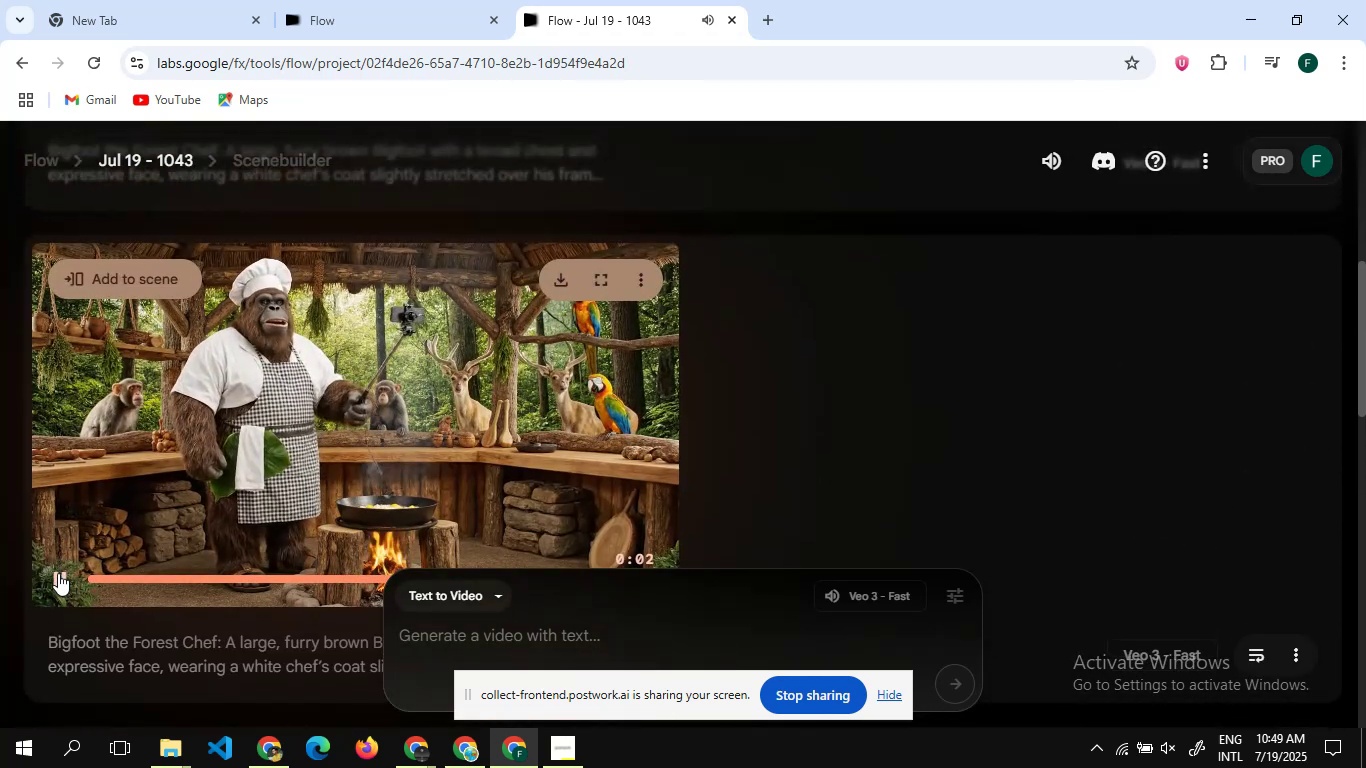 
left_click([58, 573])
 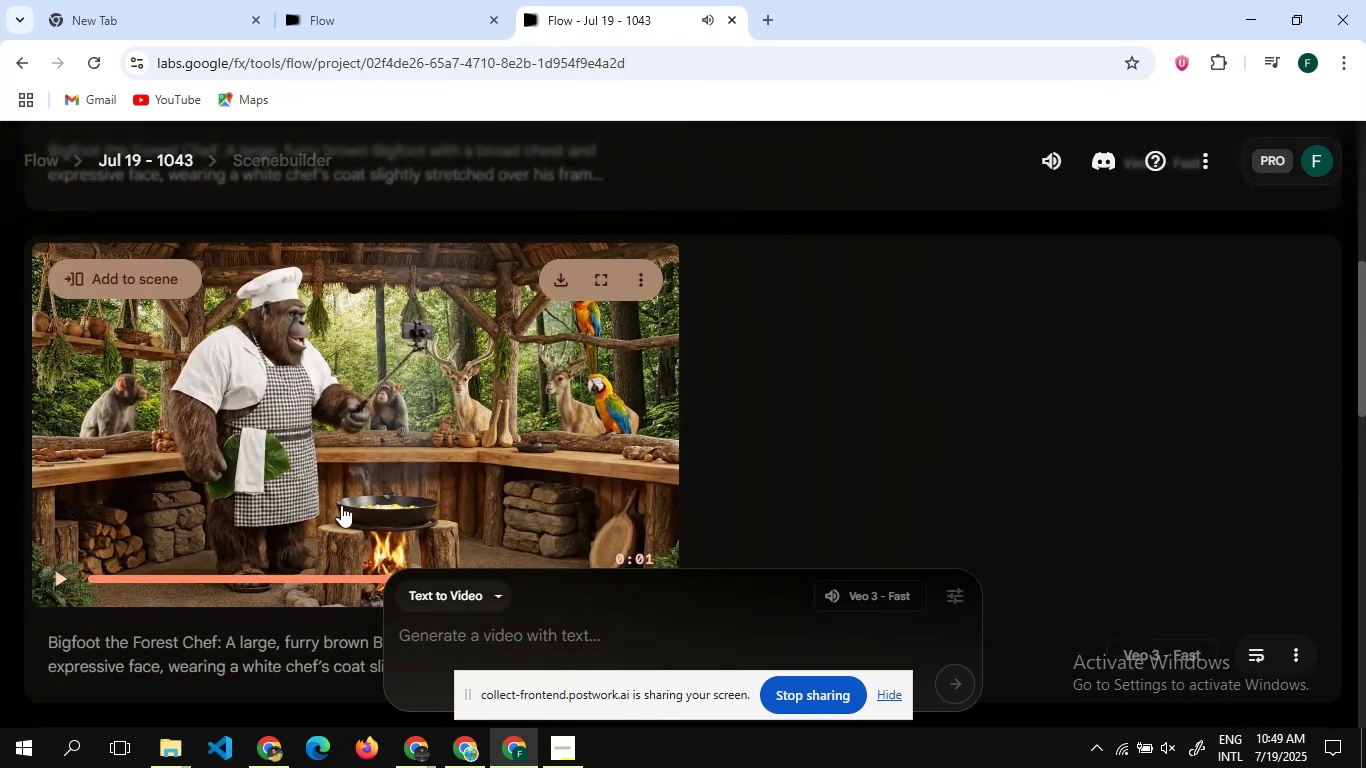 
scroll: coordinate [344, 454], scroll_direction: down, amount: 1.0
 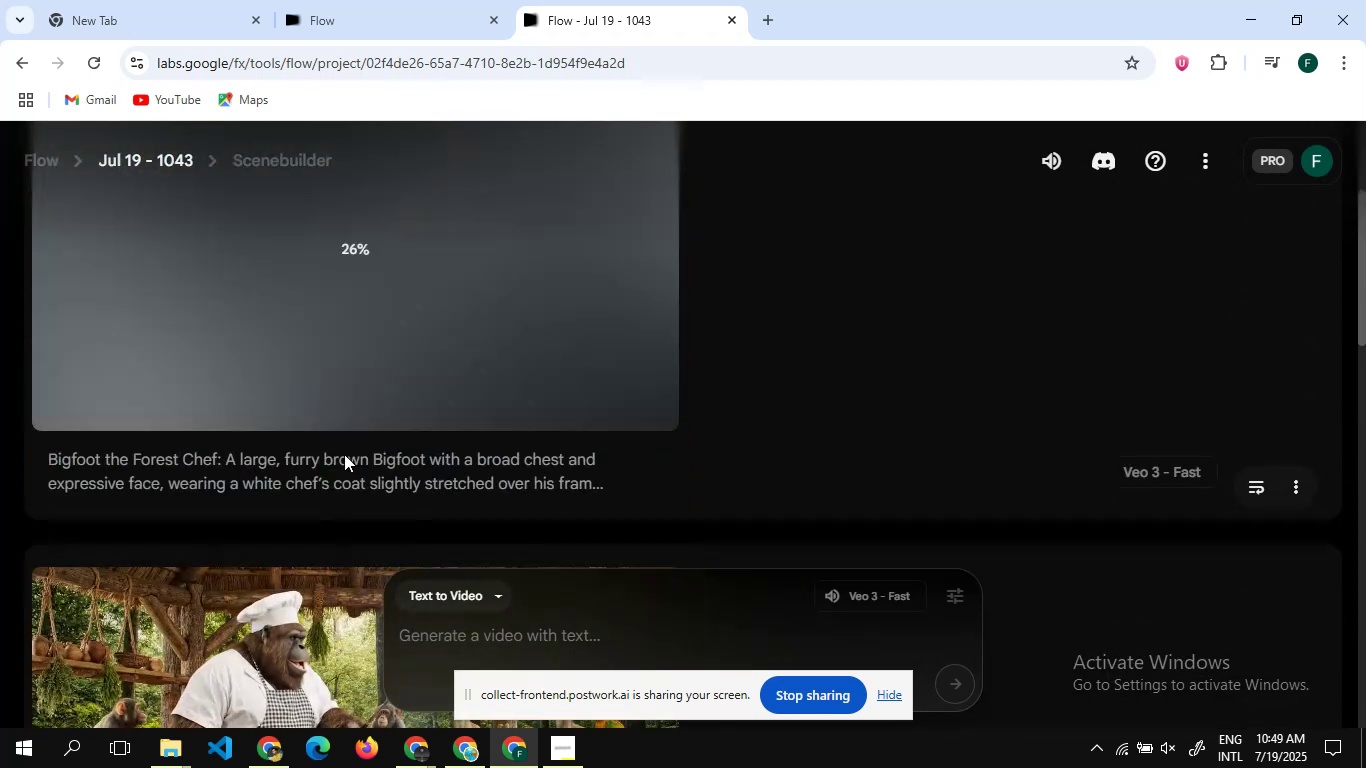 
scroll: coordinate [344, 454], scroll_direction: up, amount: 1.0
 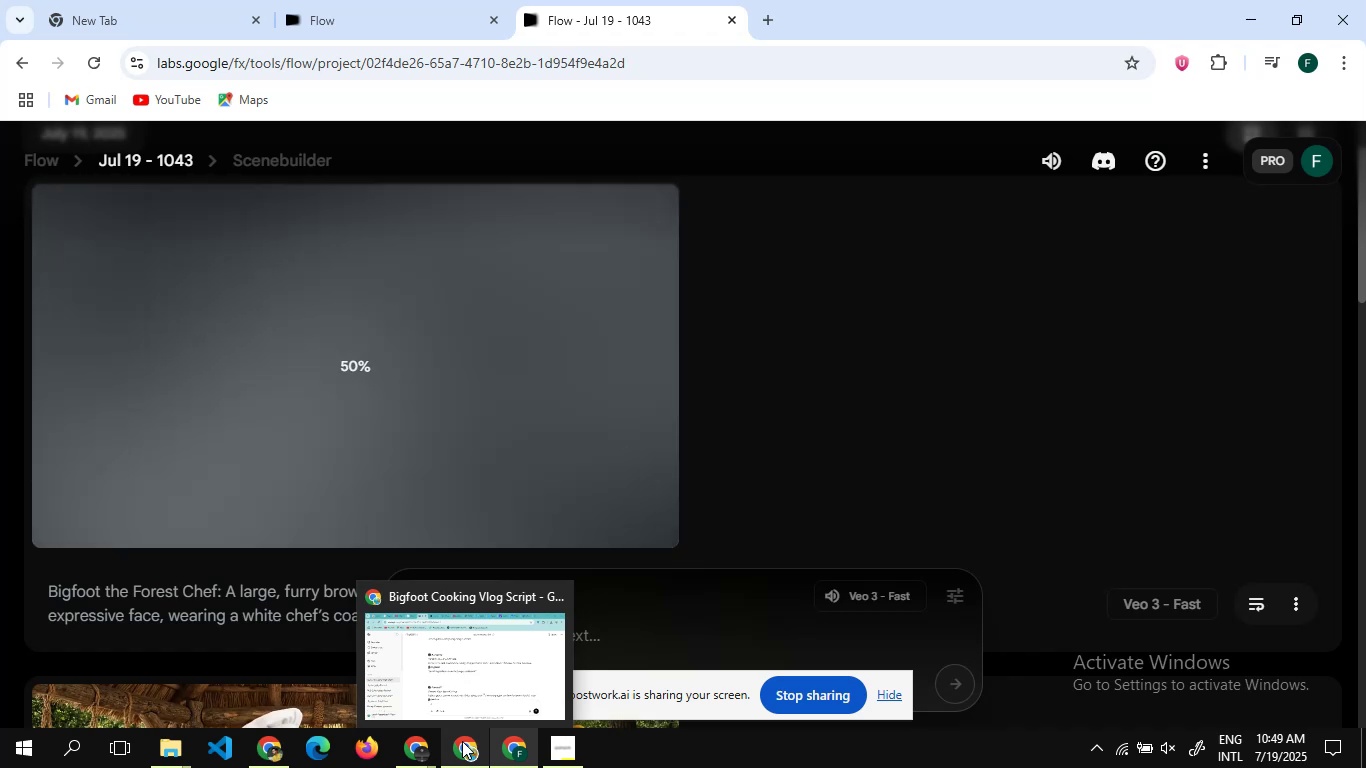 
wait(28.49)
 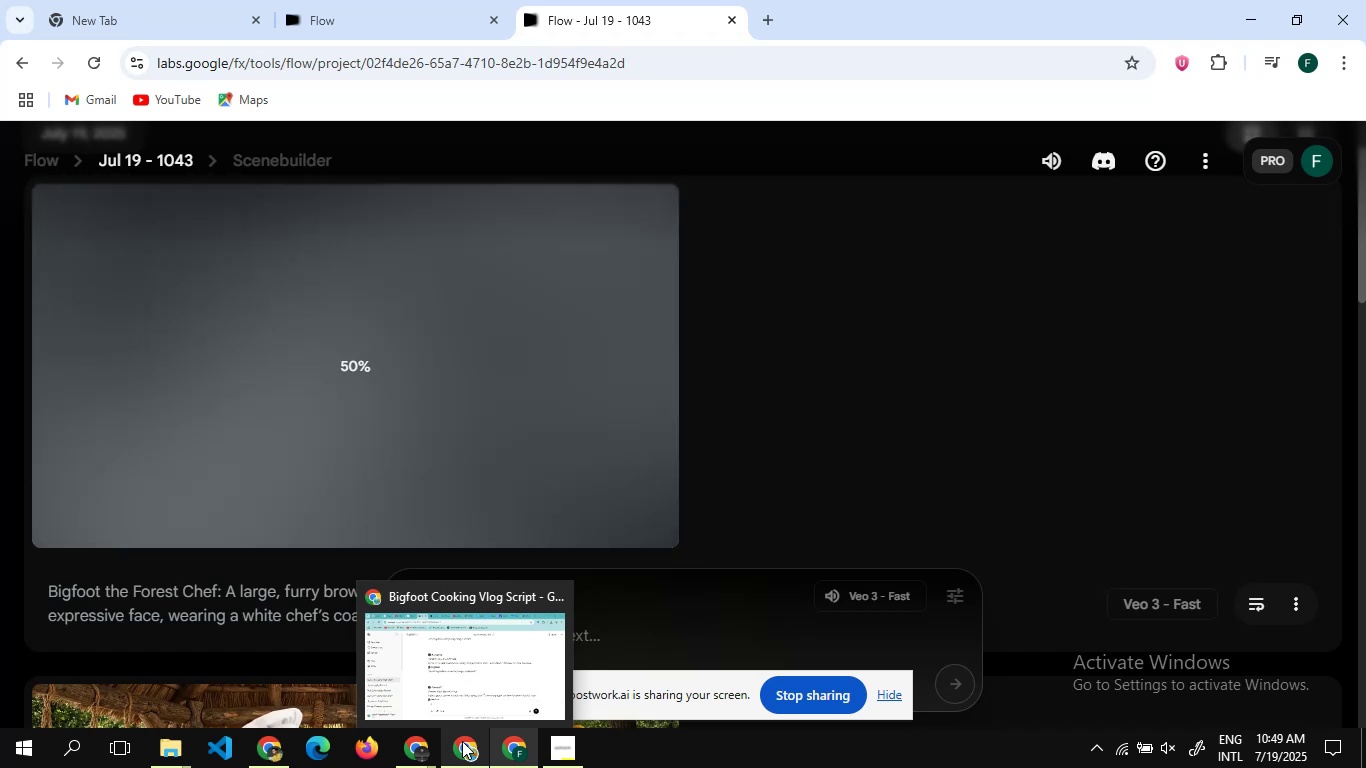 
left_click([806, 254])
 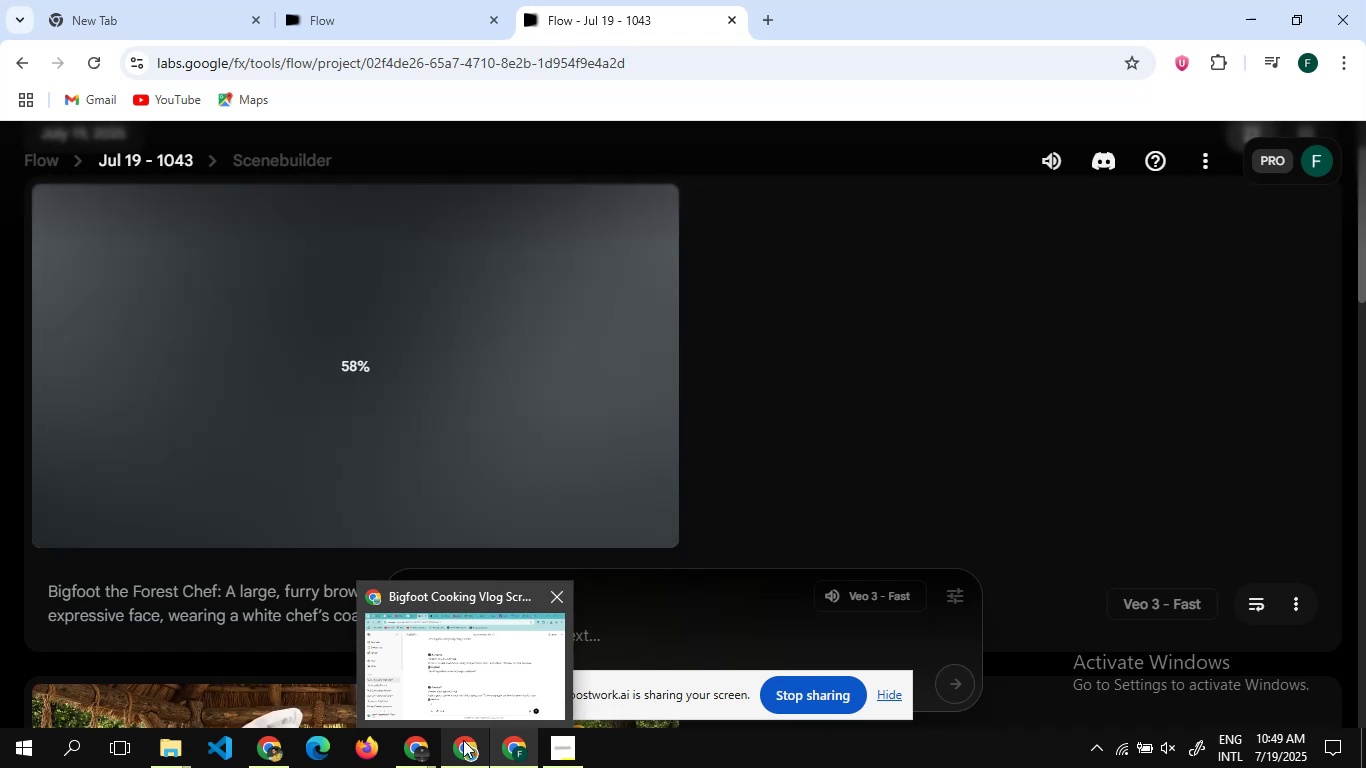 
left_click([463, 740])
 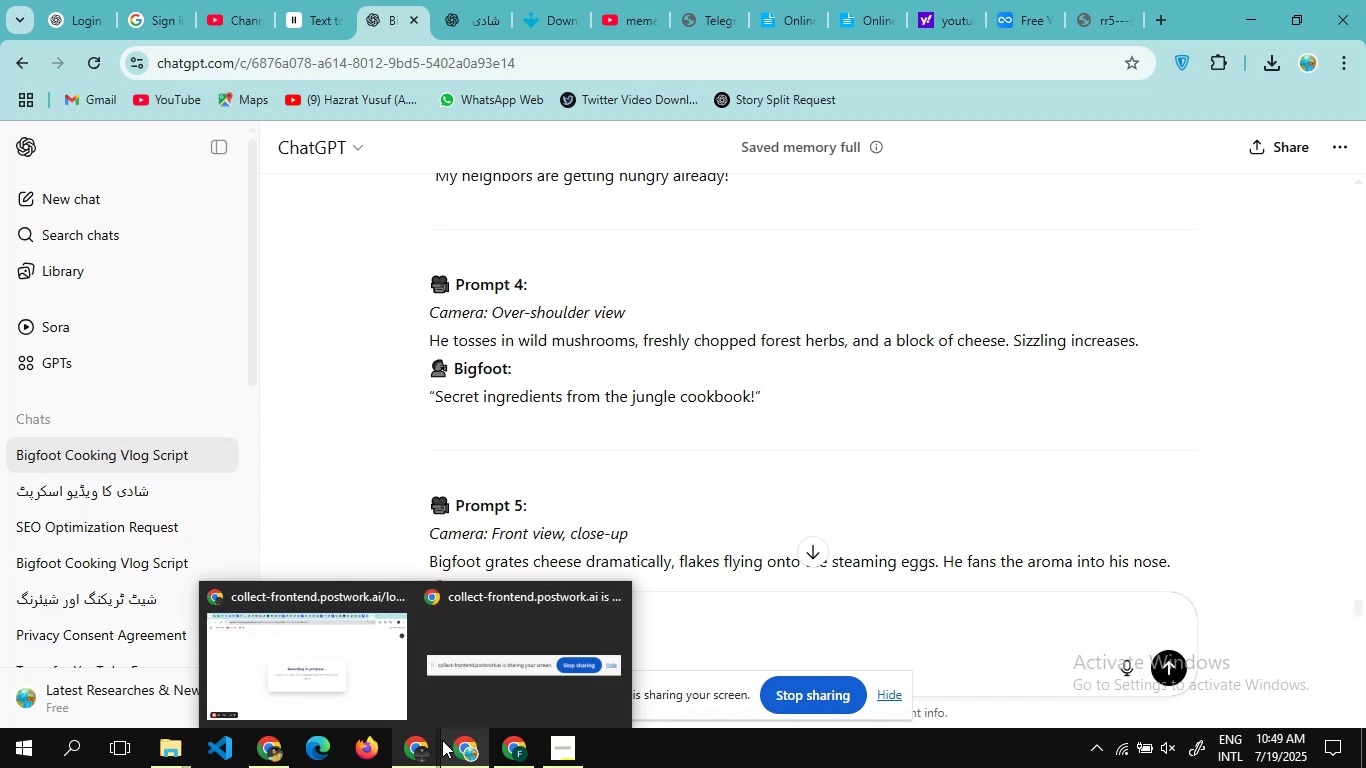 
wait(5.76)
 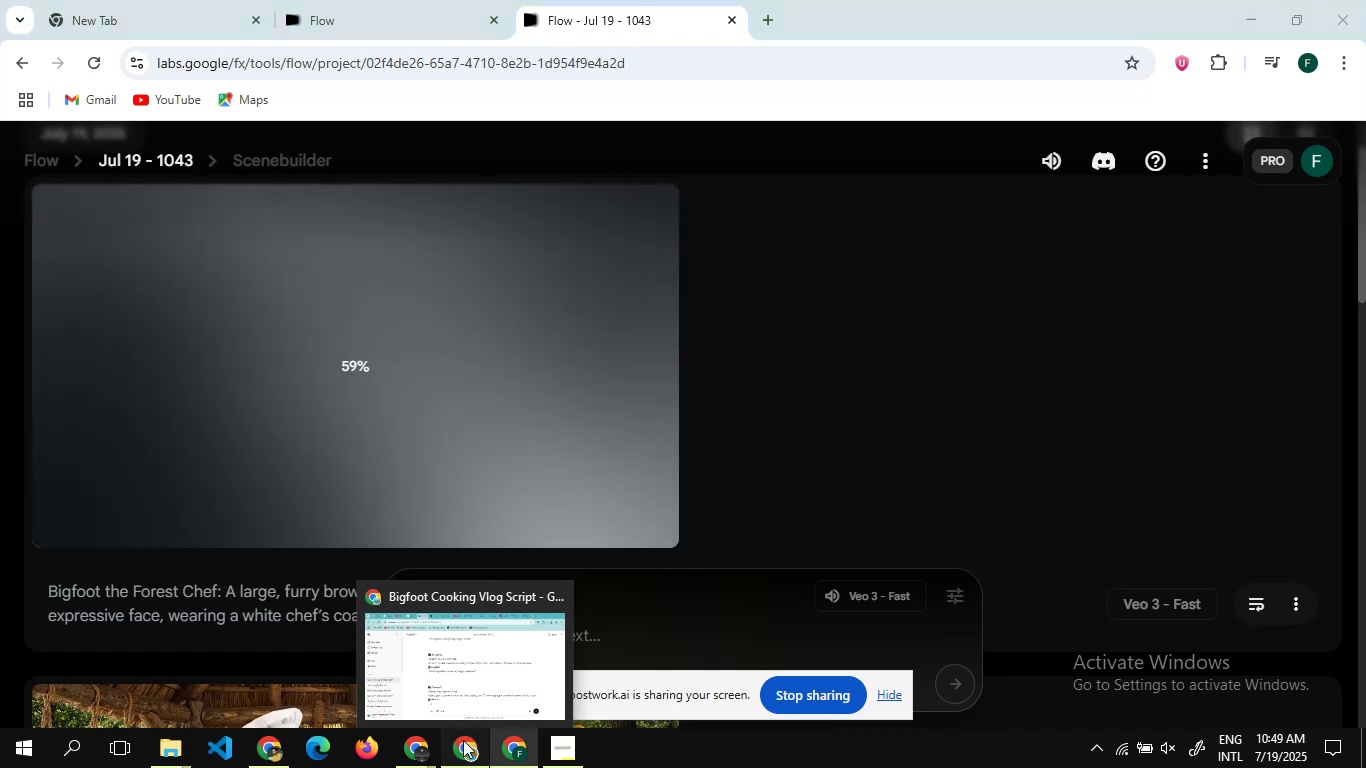 
scroll: coordinate [652, 392], scroll_direction: up, amount: 11.0
 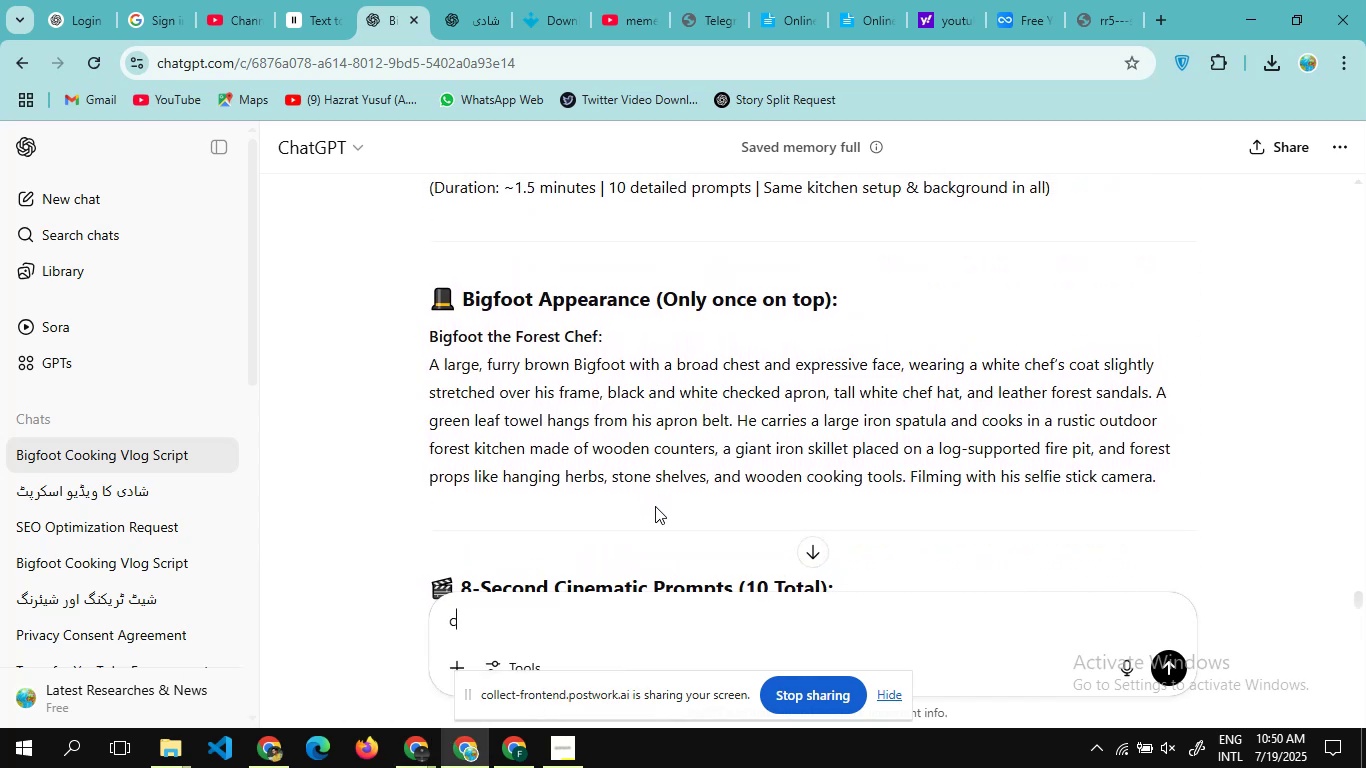 
left_click_drag(start_coordinate=[655, 506], to_coordinate=[396, 343])
 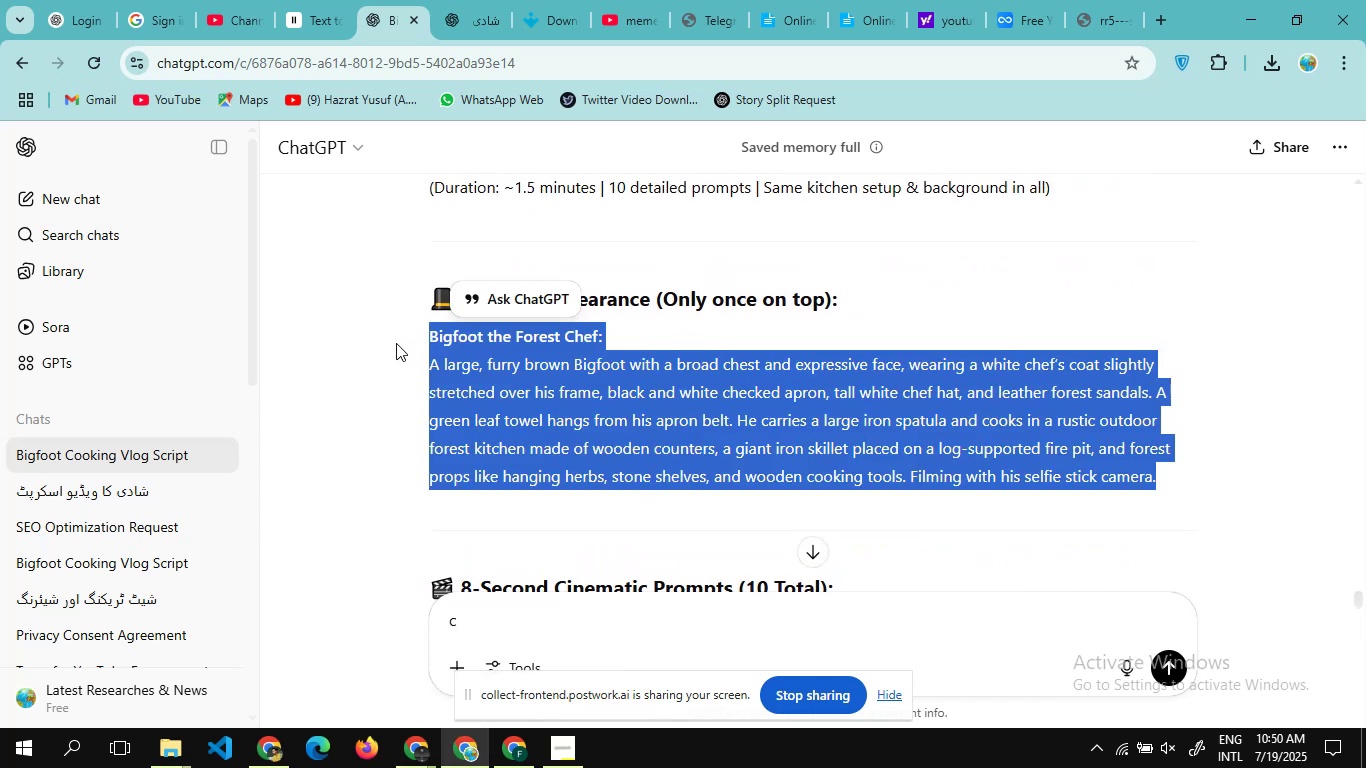 
key(Control+C)
 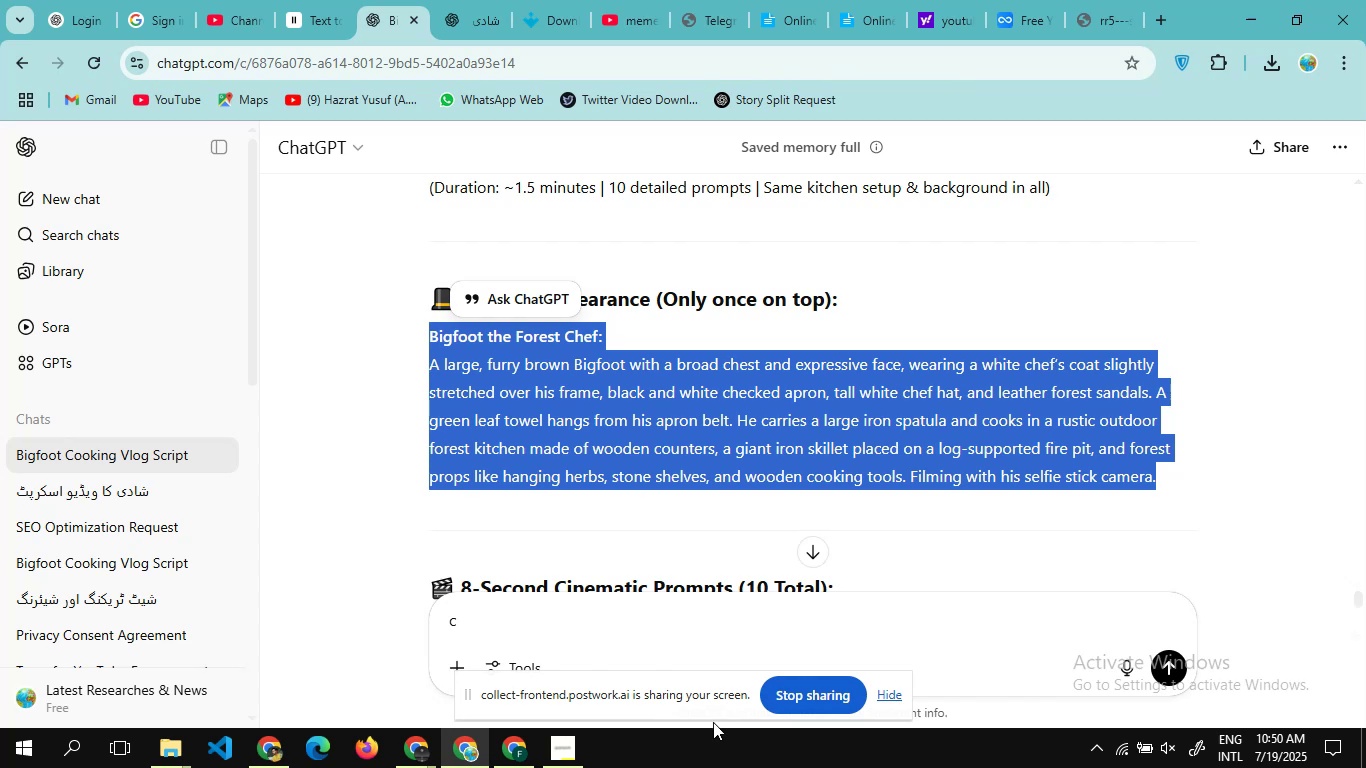 
mouse_move([537, 740])
 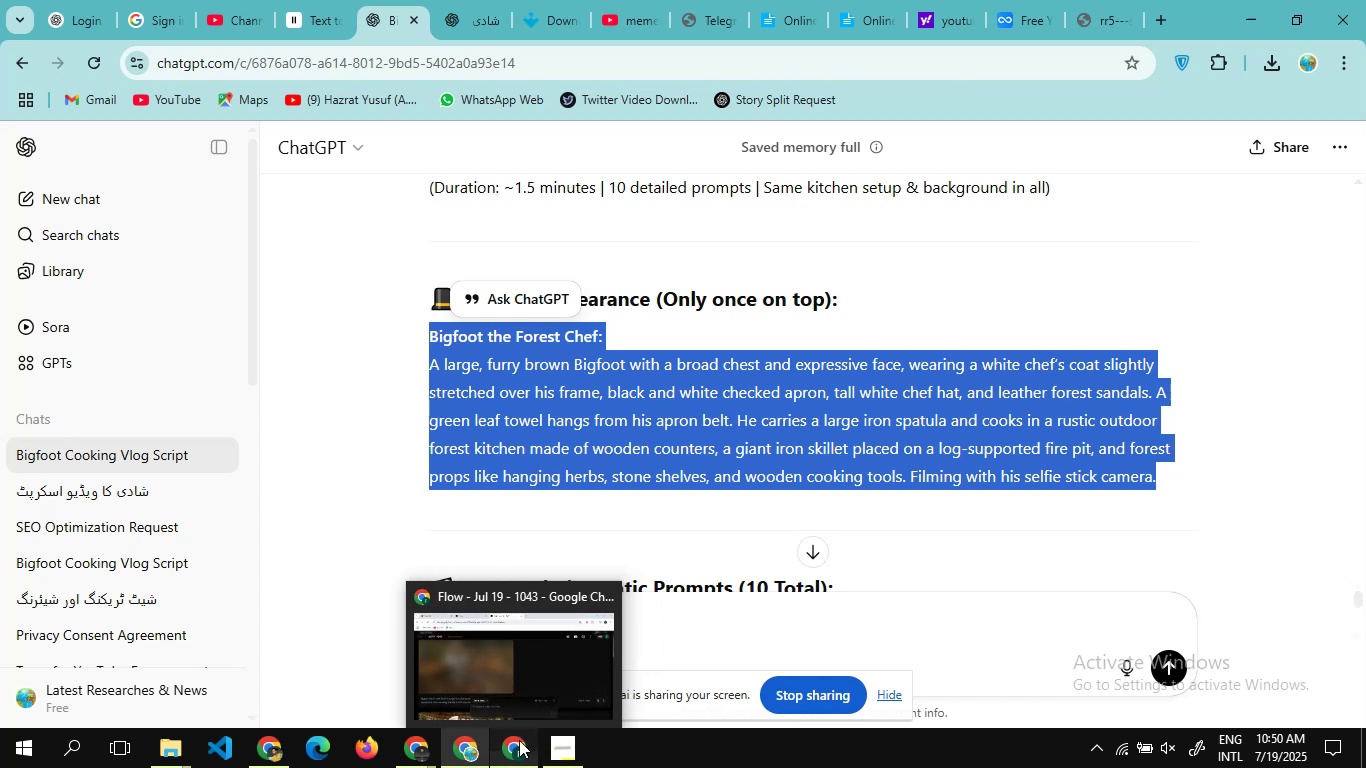 
left_click([519, 740])
 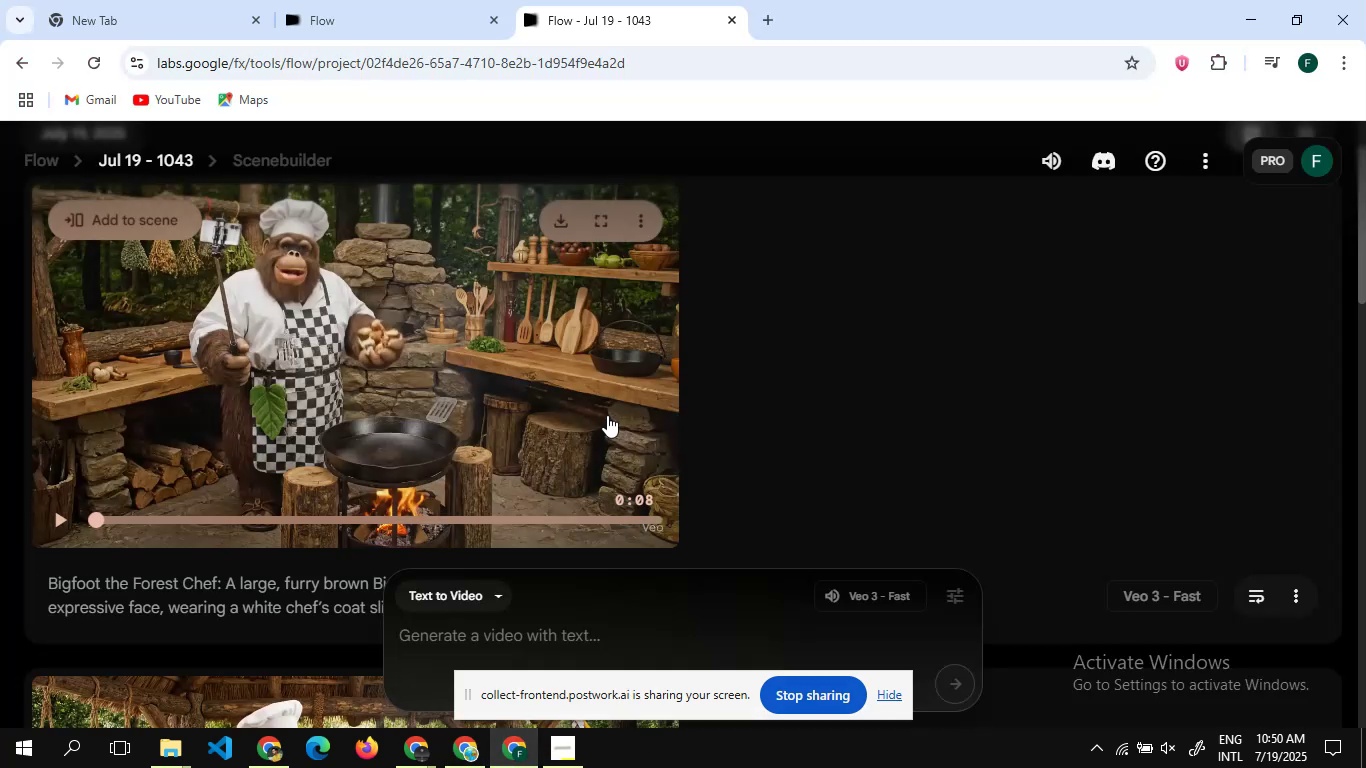 
scroll: coordinate [607, 415], scroll_direction: up, amount: 6.0
 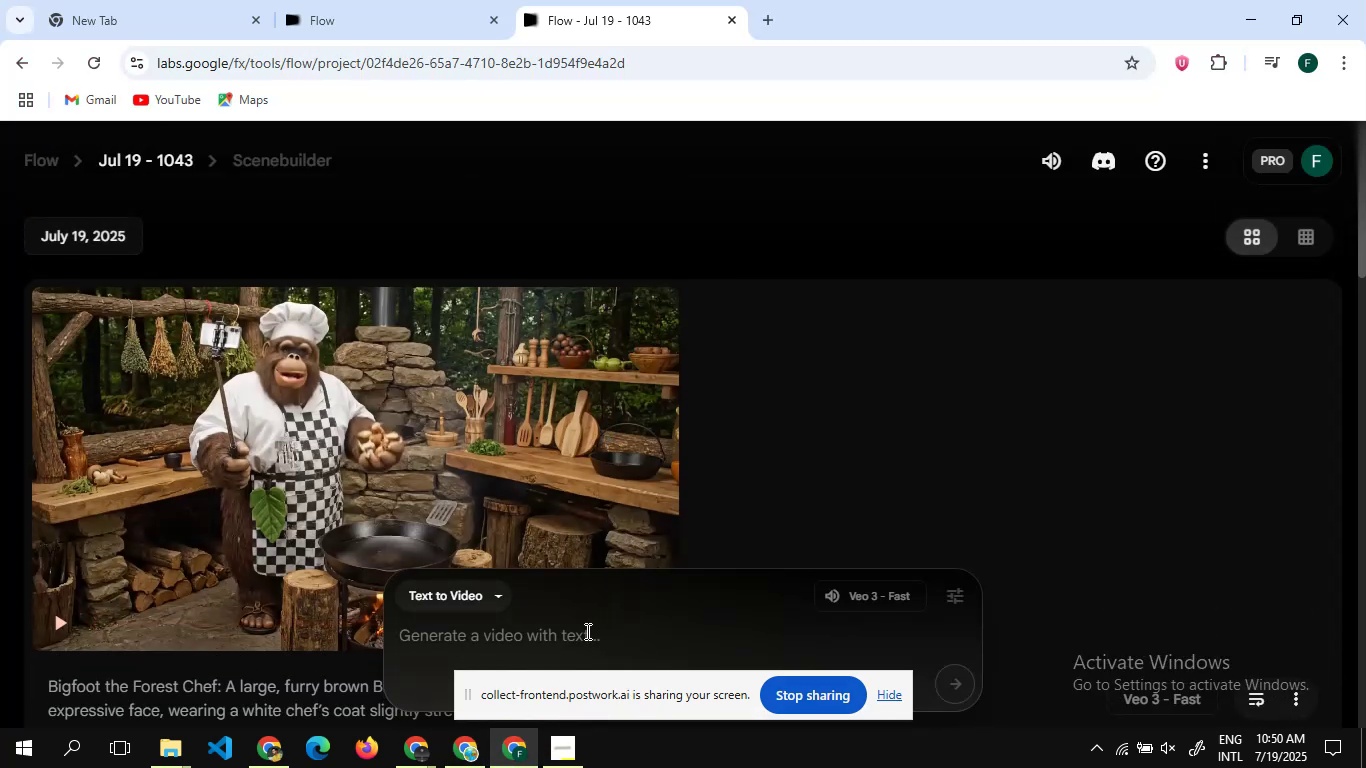 
left_click([586, 631])
 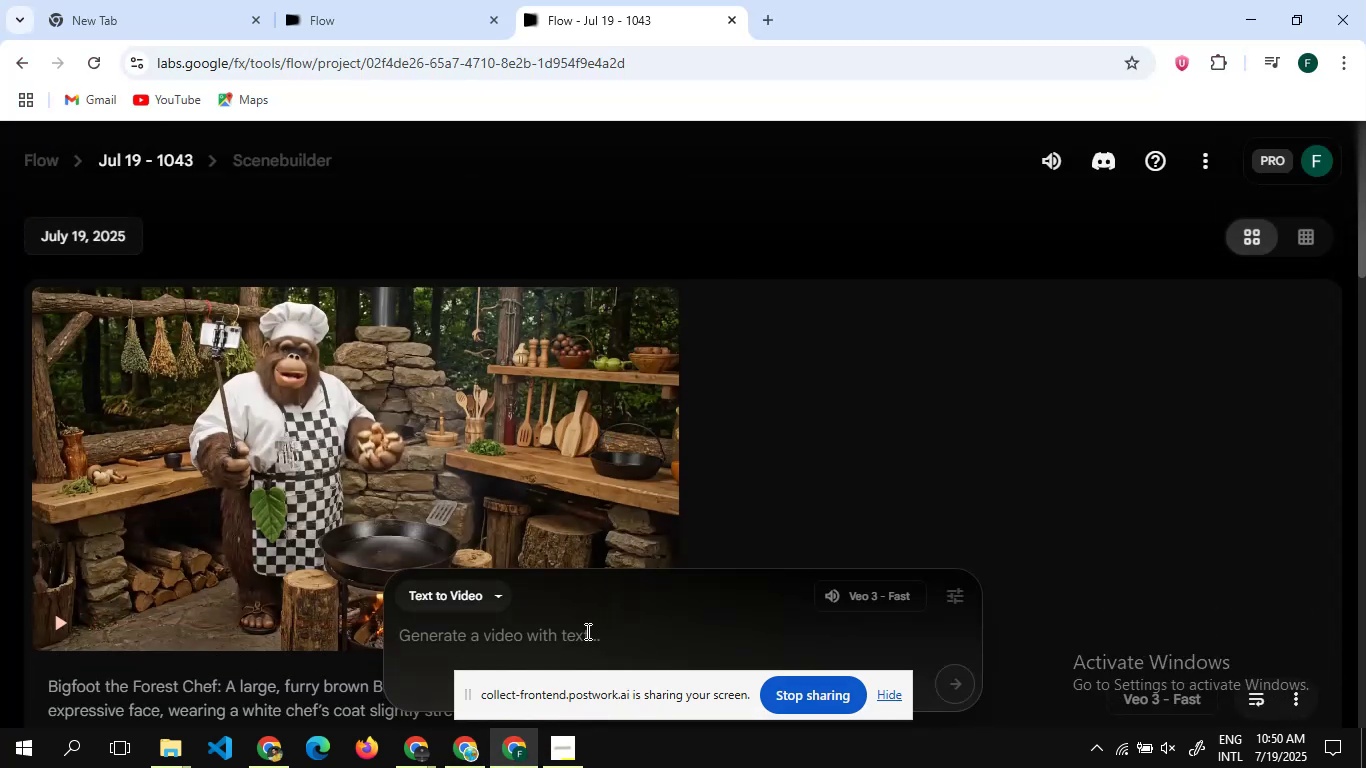 
key(Control+V)
 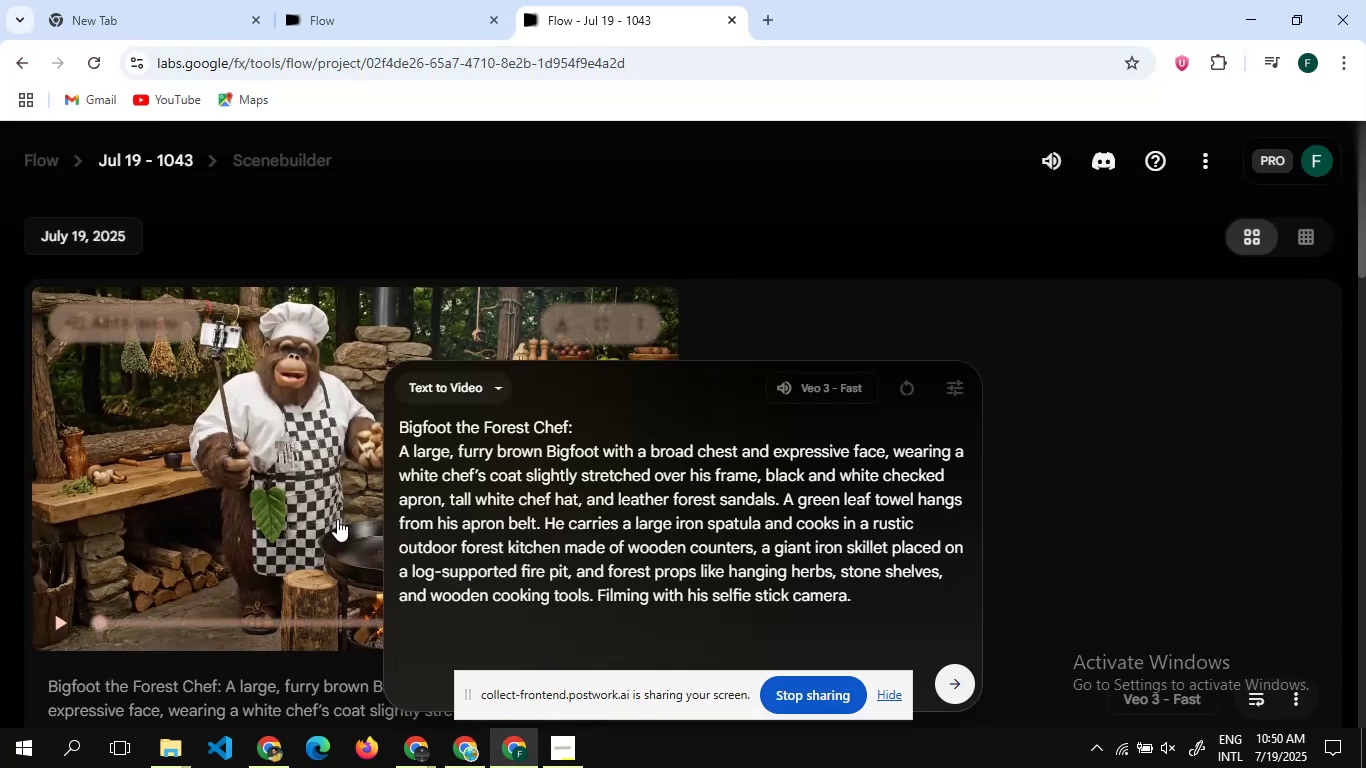 
scroll: coordinate [337, 519], scroll_direction: down, amount: 5.0
 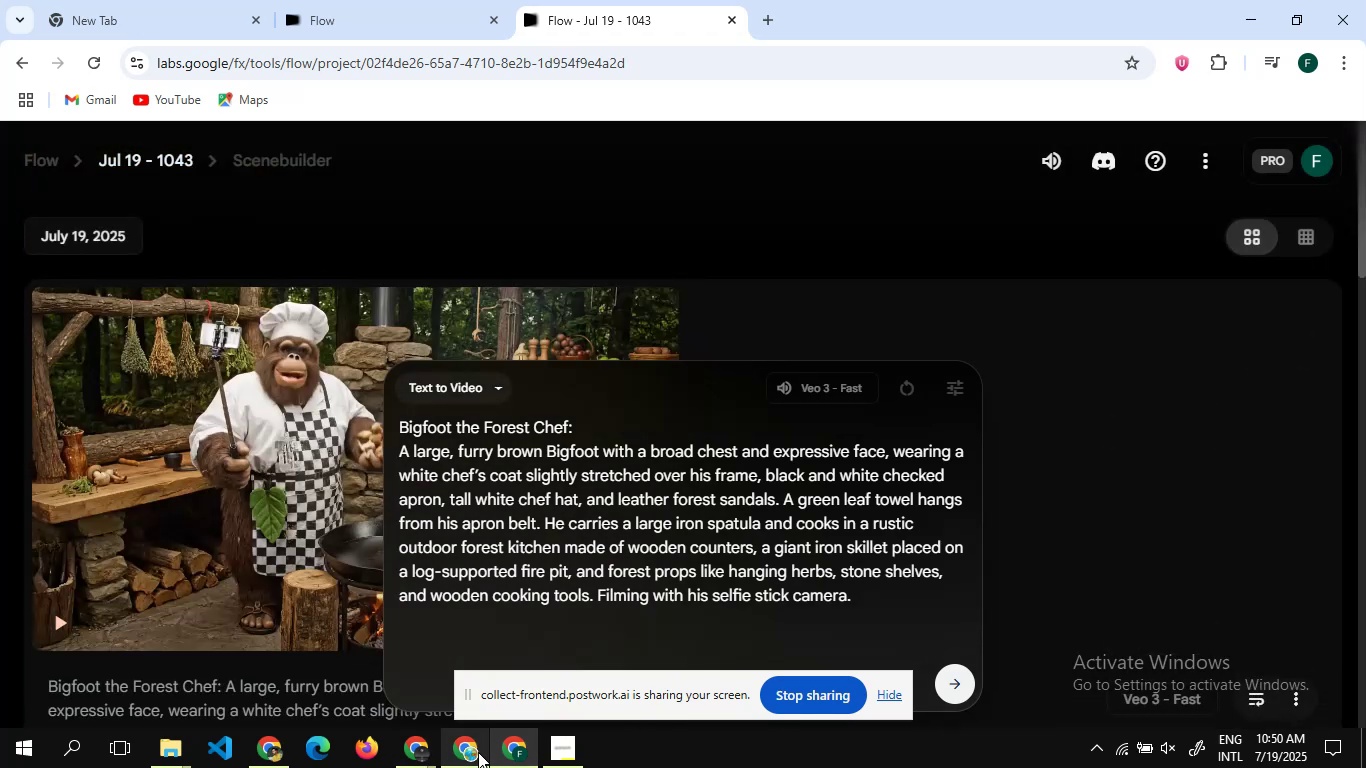 
left_click([478, 752])
 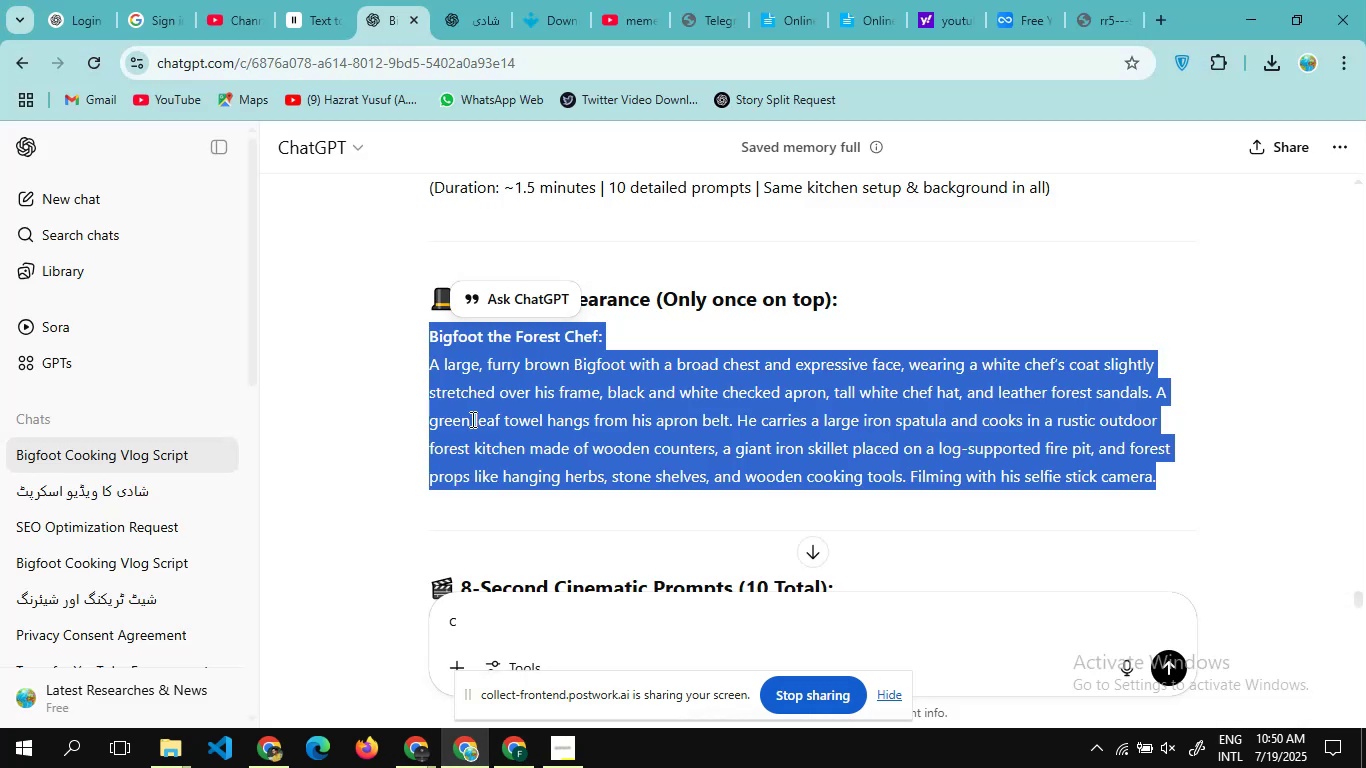 
scroll: coordinate [471, 419], scroll_direction: down, amount: 12.0
 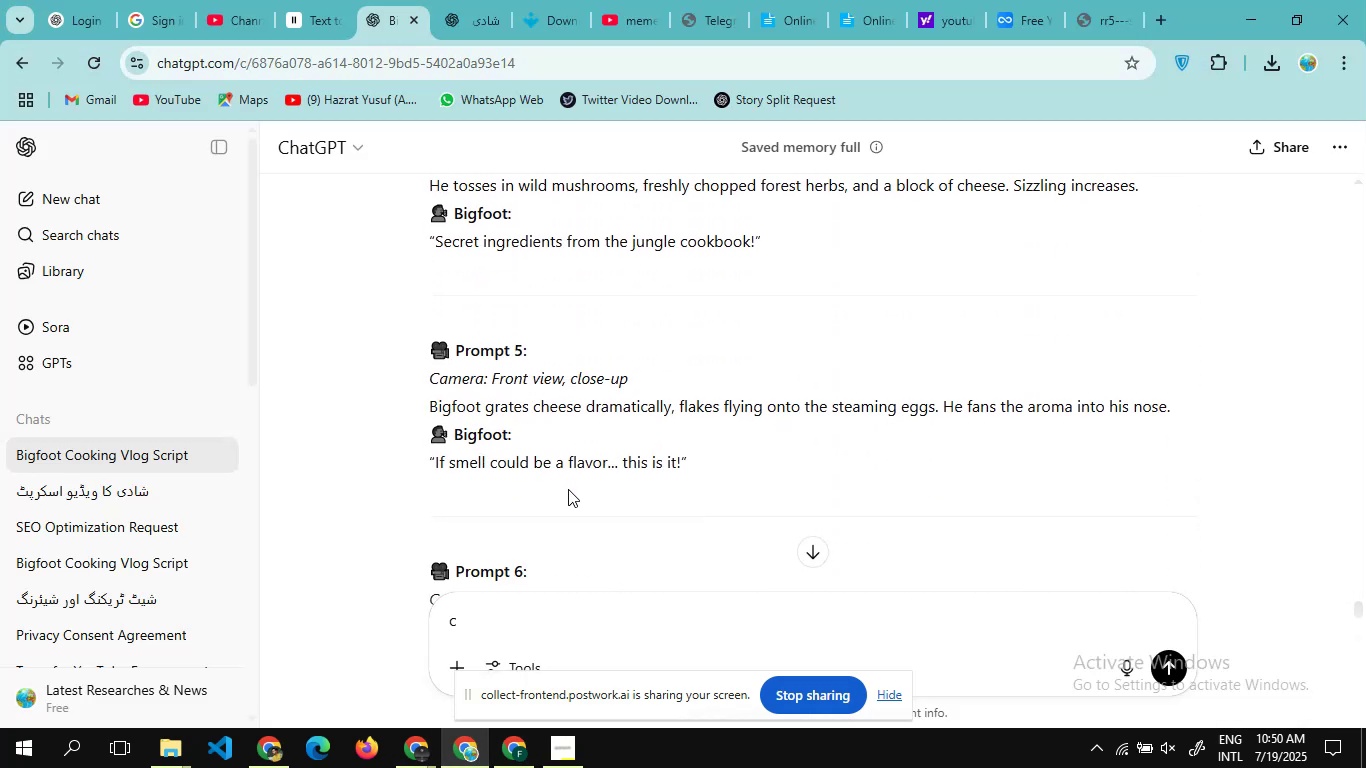 
left_click_drag(start_coordinate=[568, 489], to_coordinate=[424, 386])
 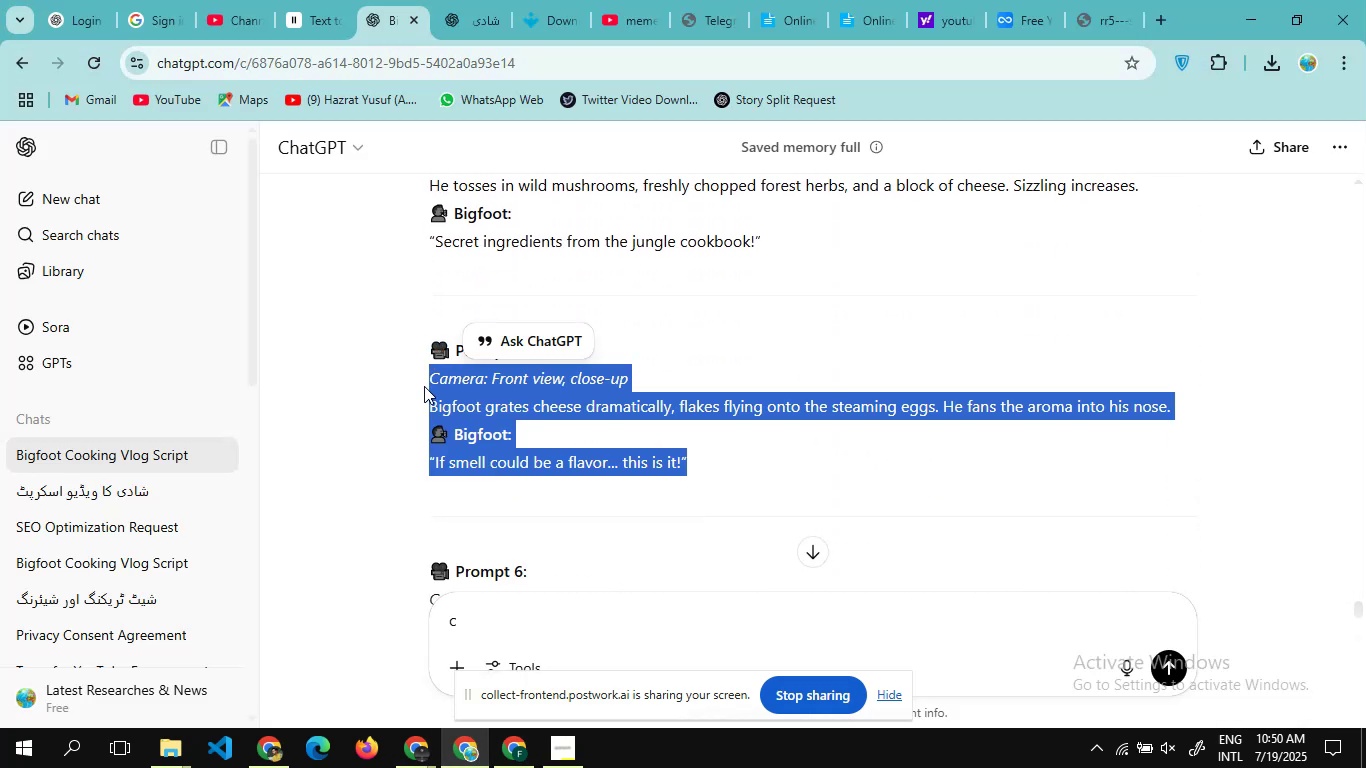 
key(Control+C)
 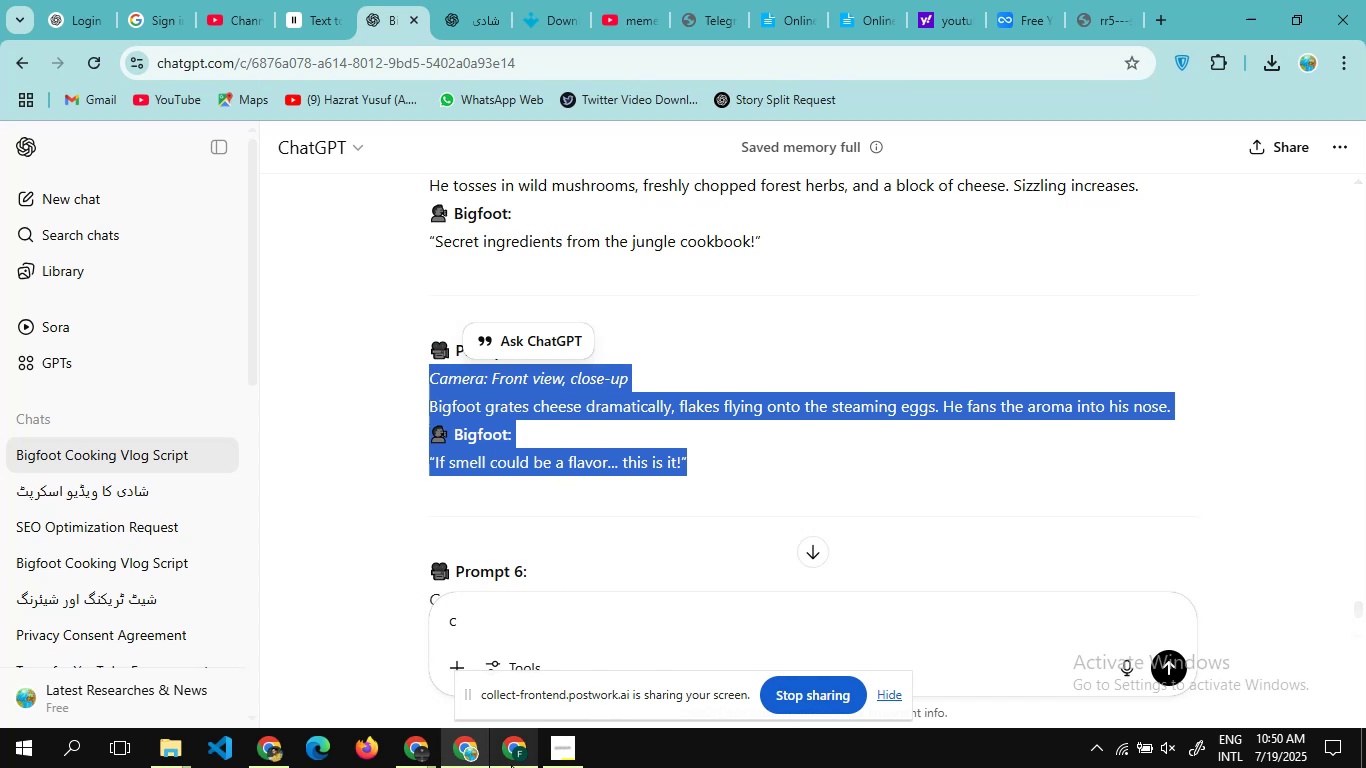 
left_click([512, 765])
 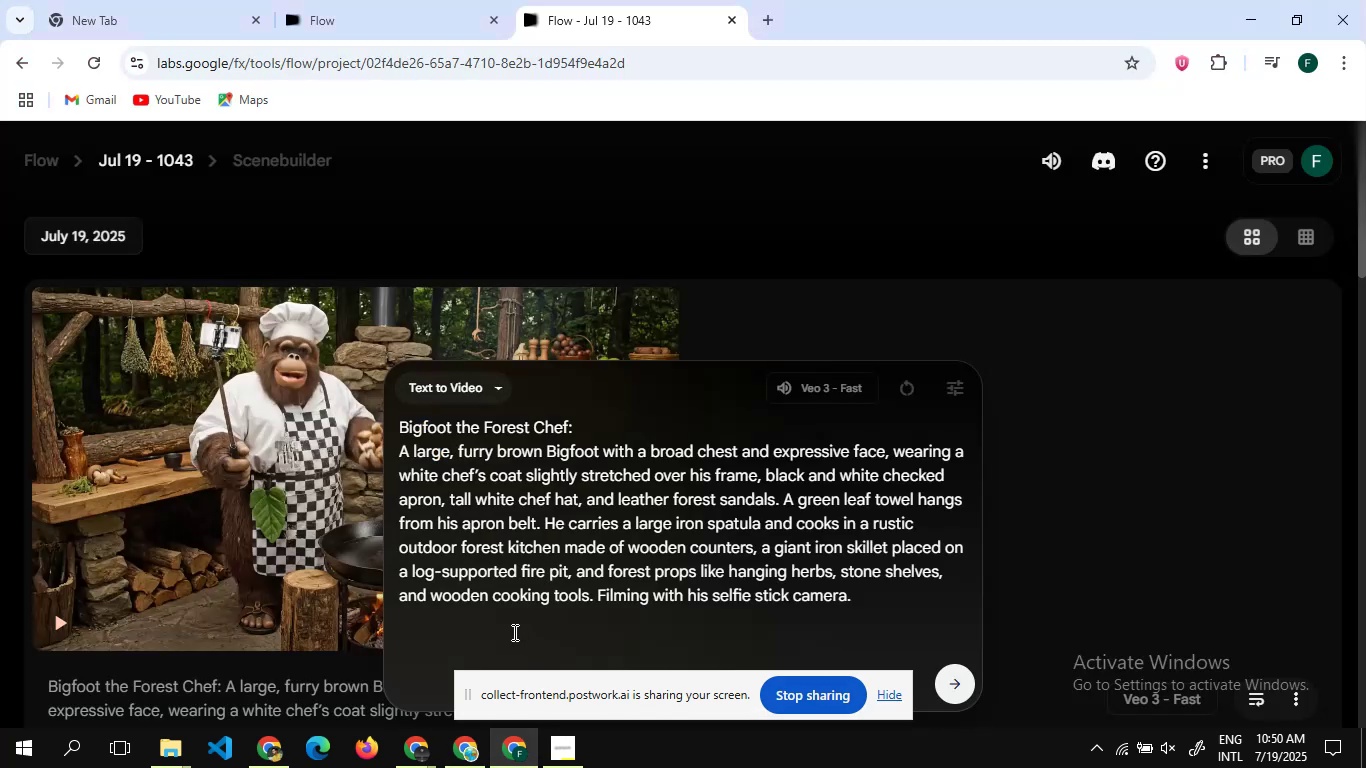 
key(Control+V)
 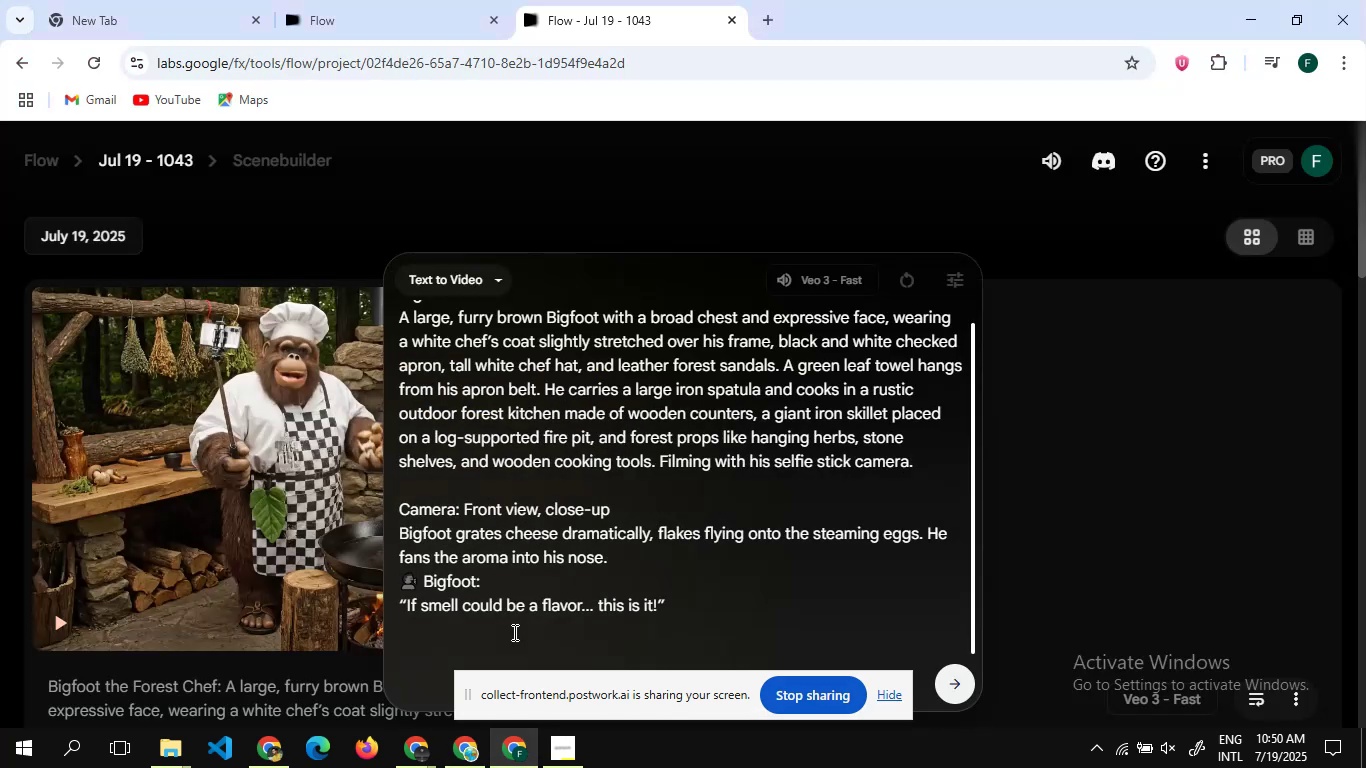 
key(Enter)
 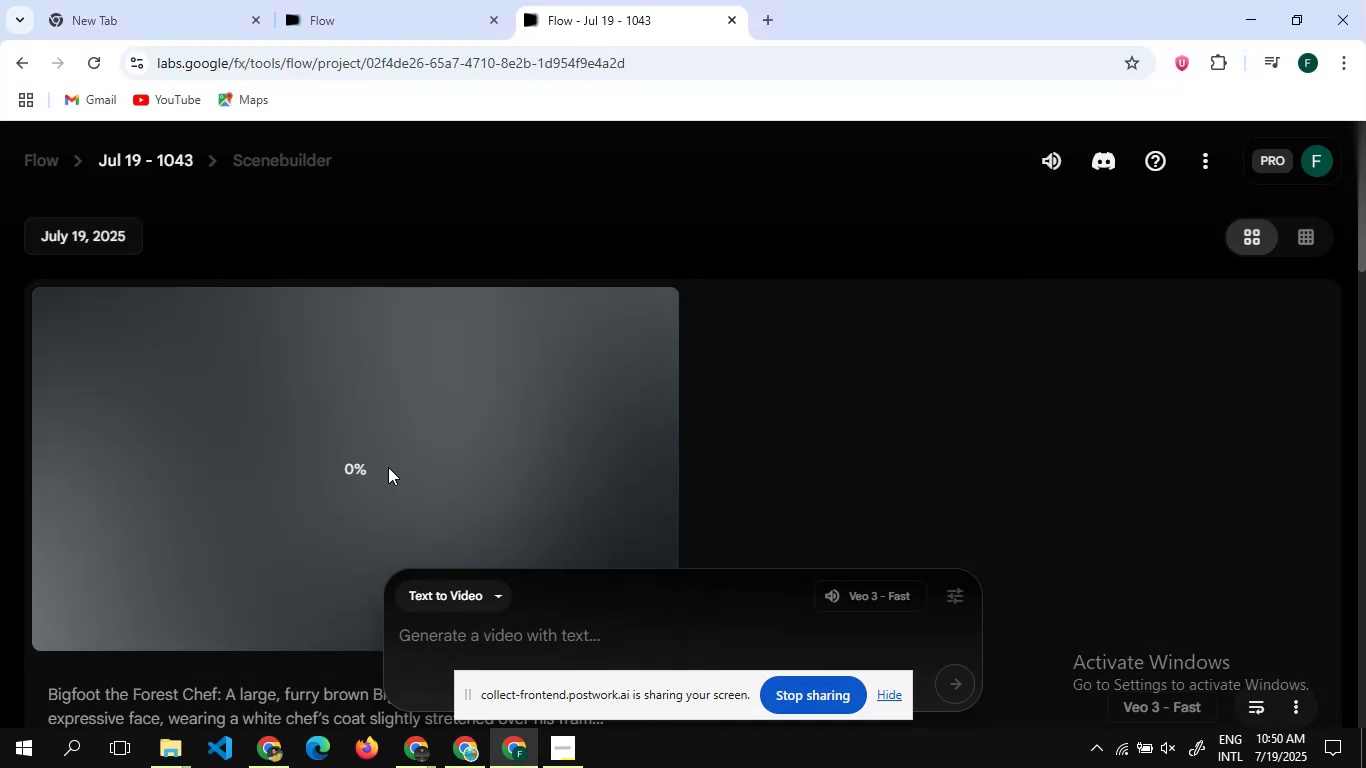 
scroll: coordinate [388, 467], scroll_direction: down, amount: 3.0
 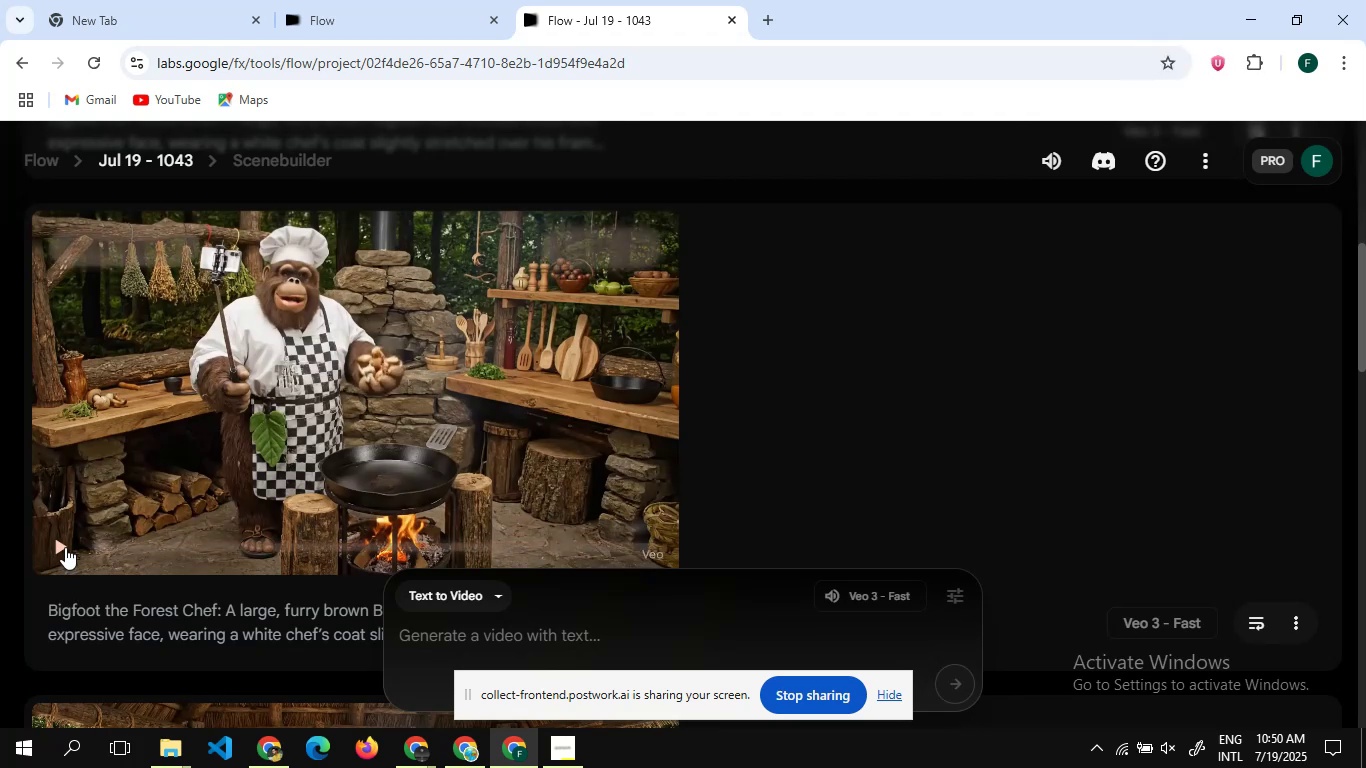 
left_click([64, 547])
 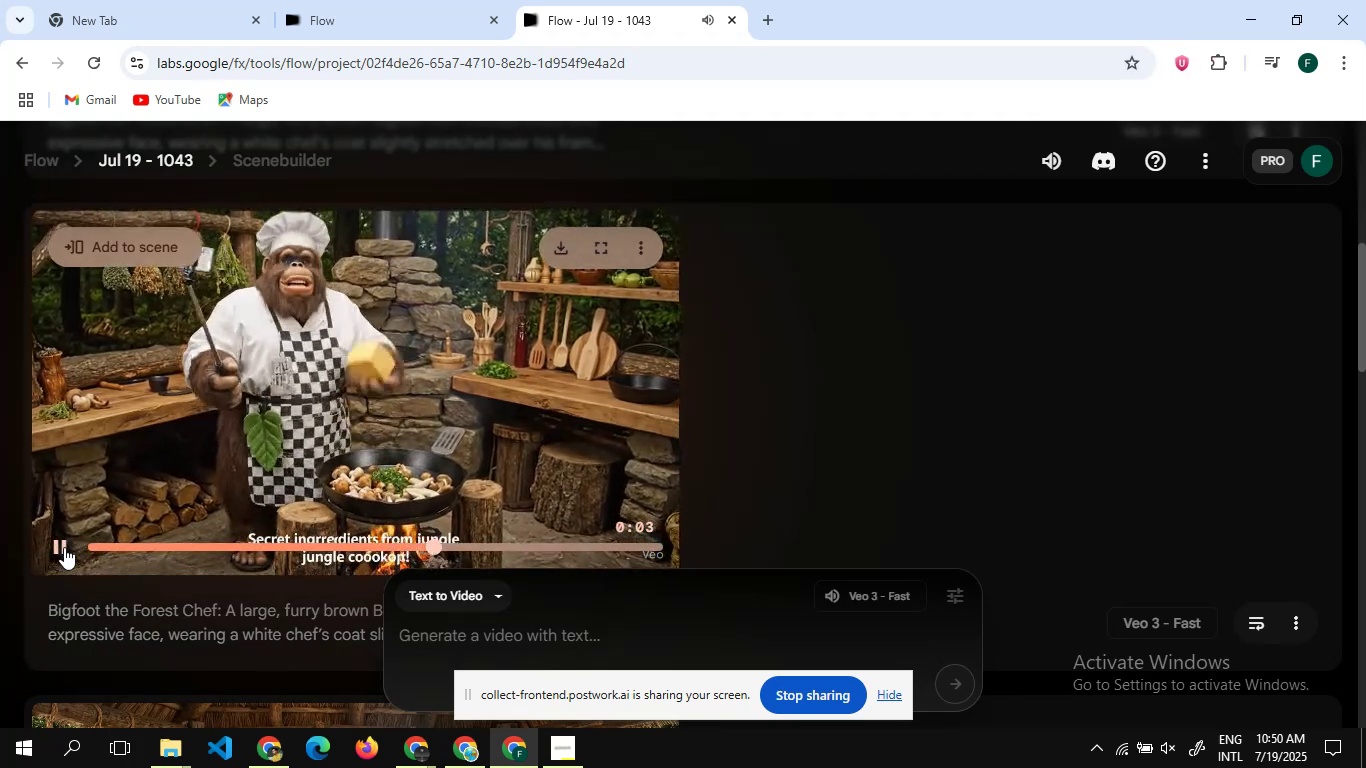 
wait(10.72)
 